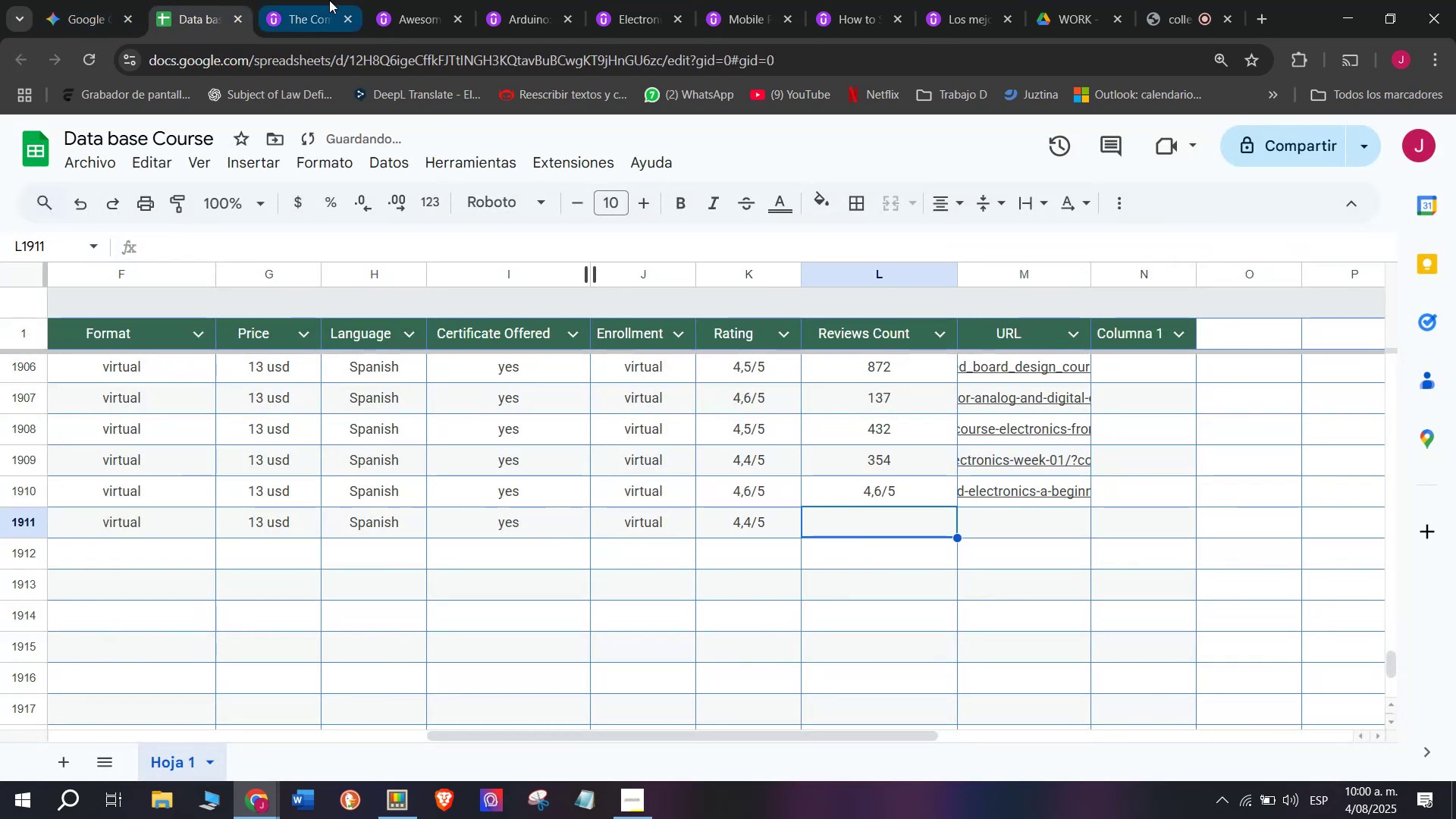 
left_click([280, 0])
 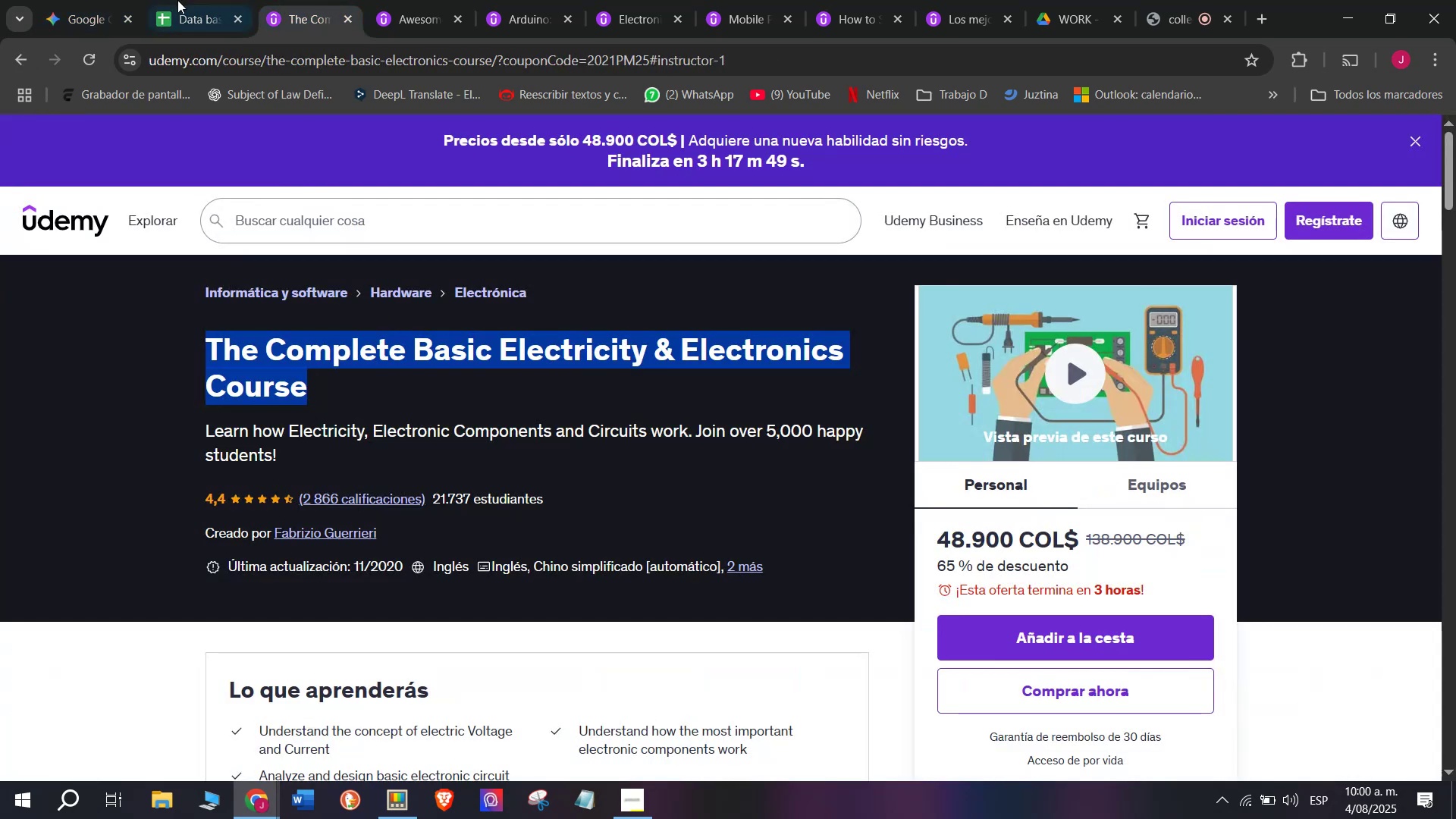 
left_click([174, 0])
 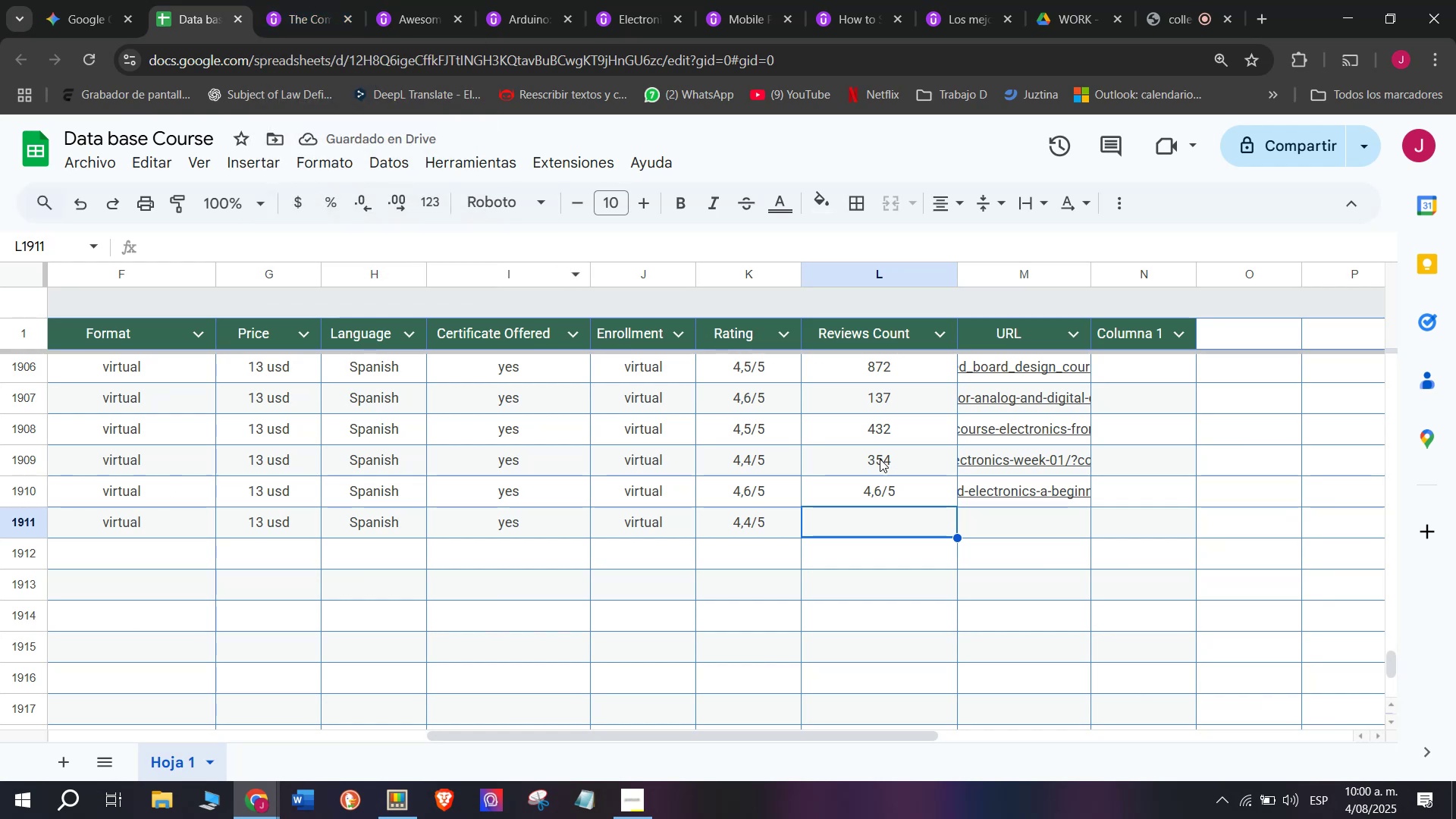 
double_click([909, 491])
 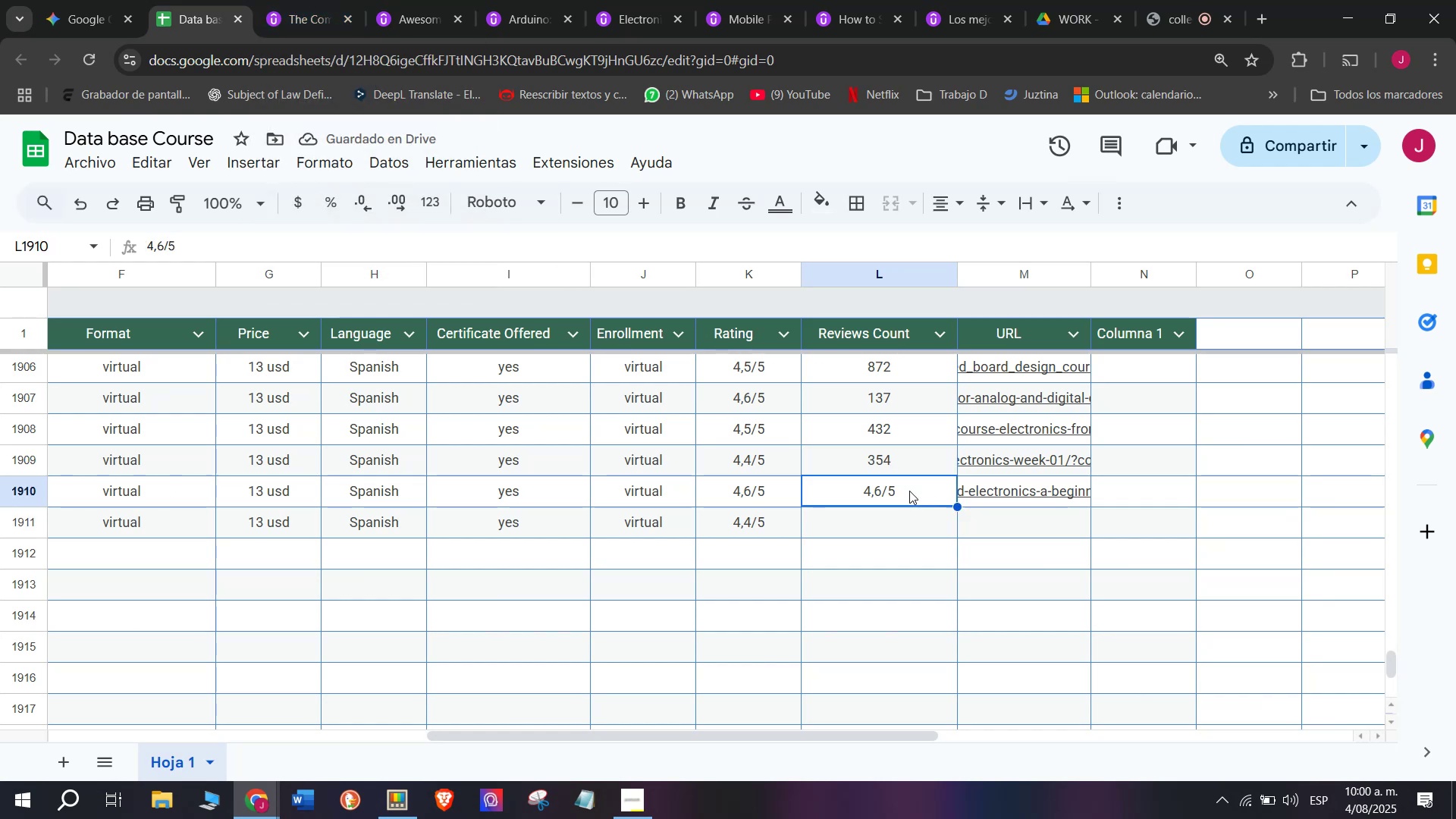 
key(Control+ControlLeft)
 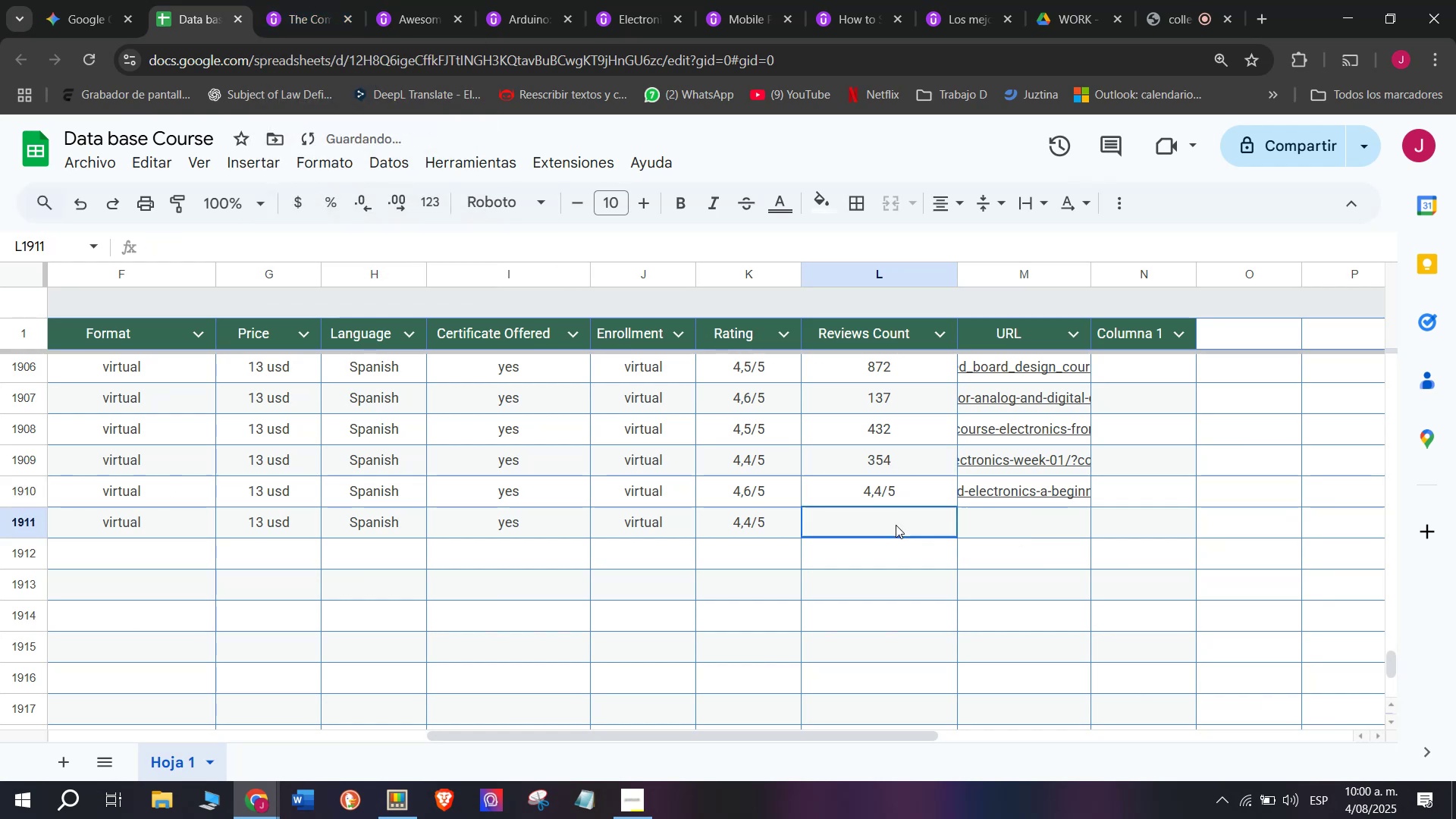 
key(Z)
 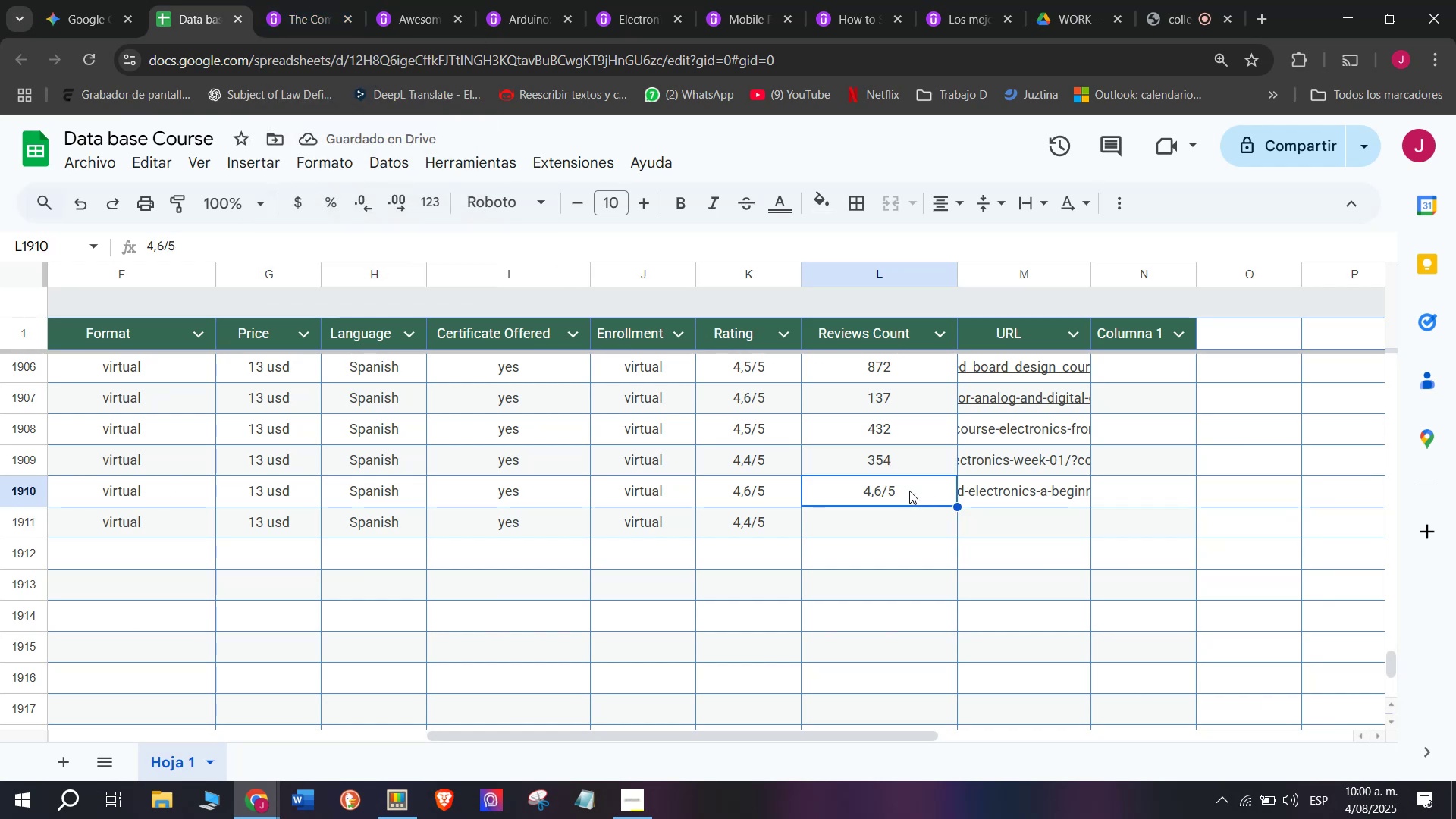 
key(Control+V)
 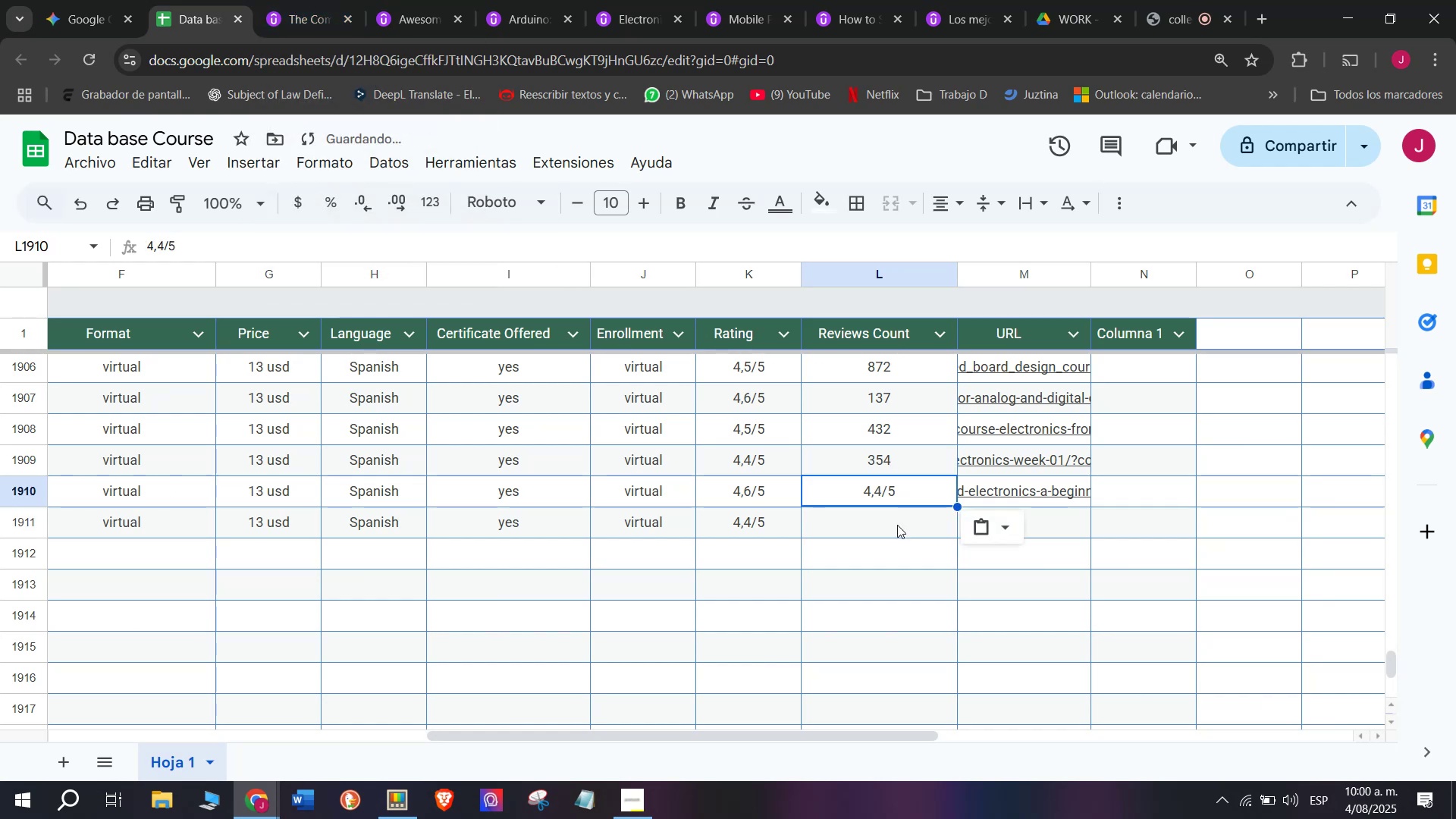 
left_click([896, 525])
 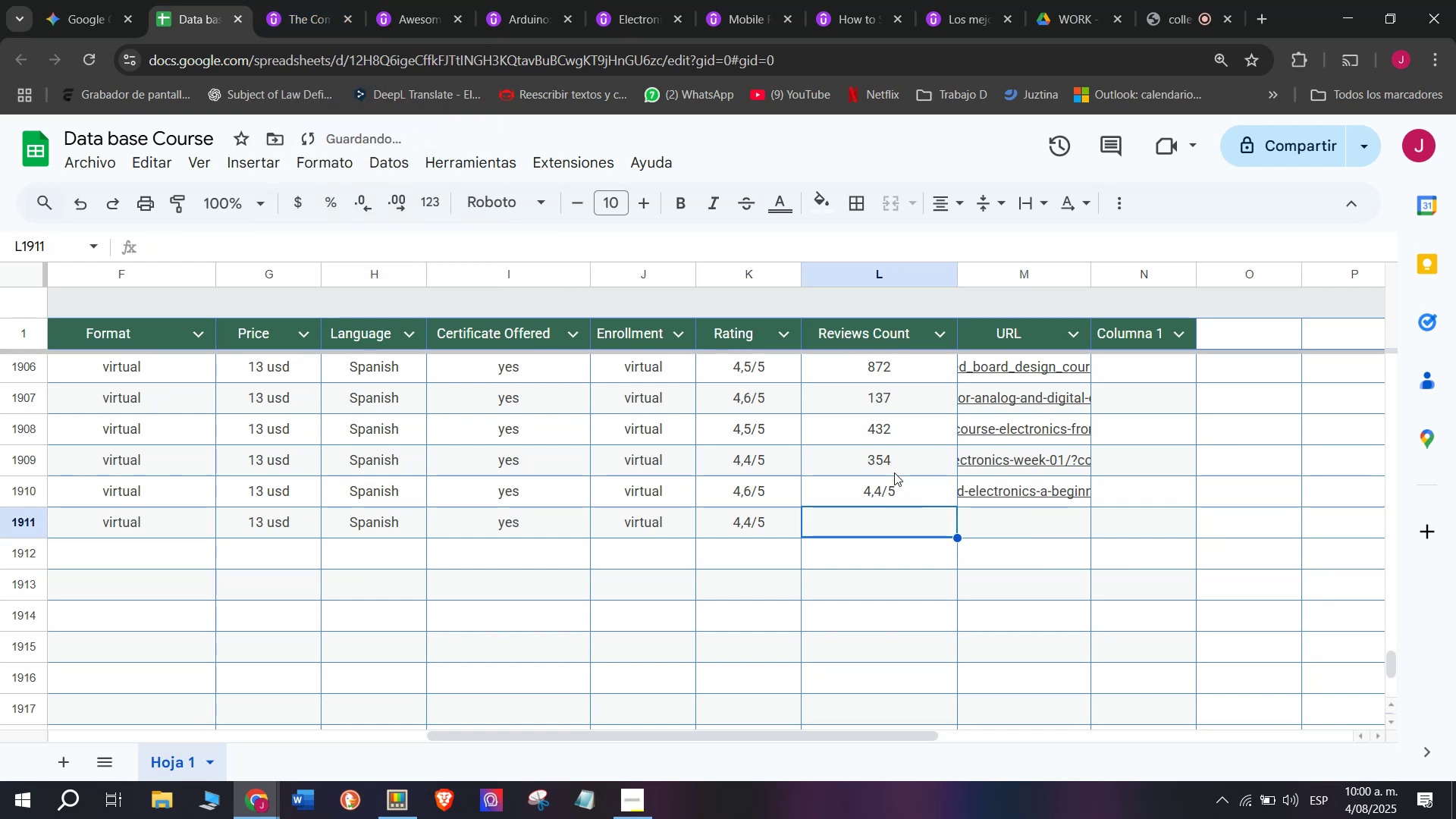 
left_click([891, 457])
 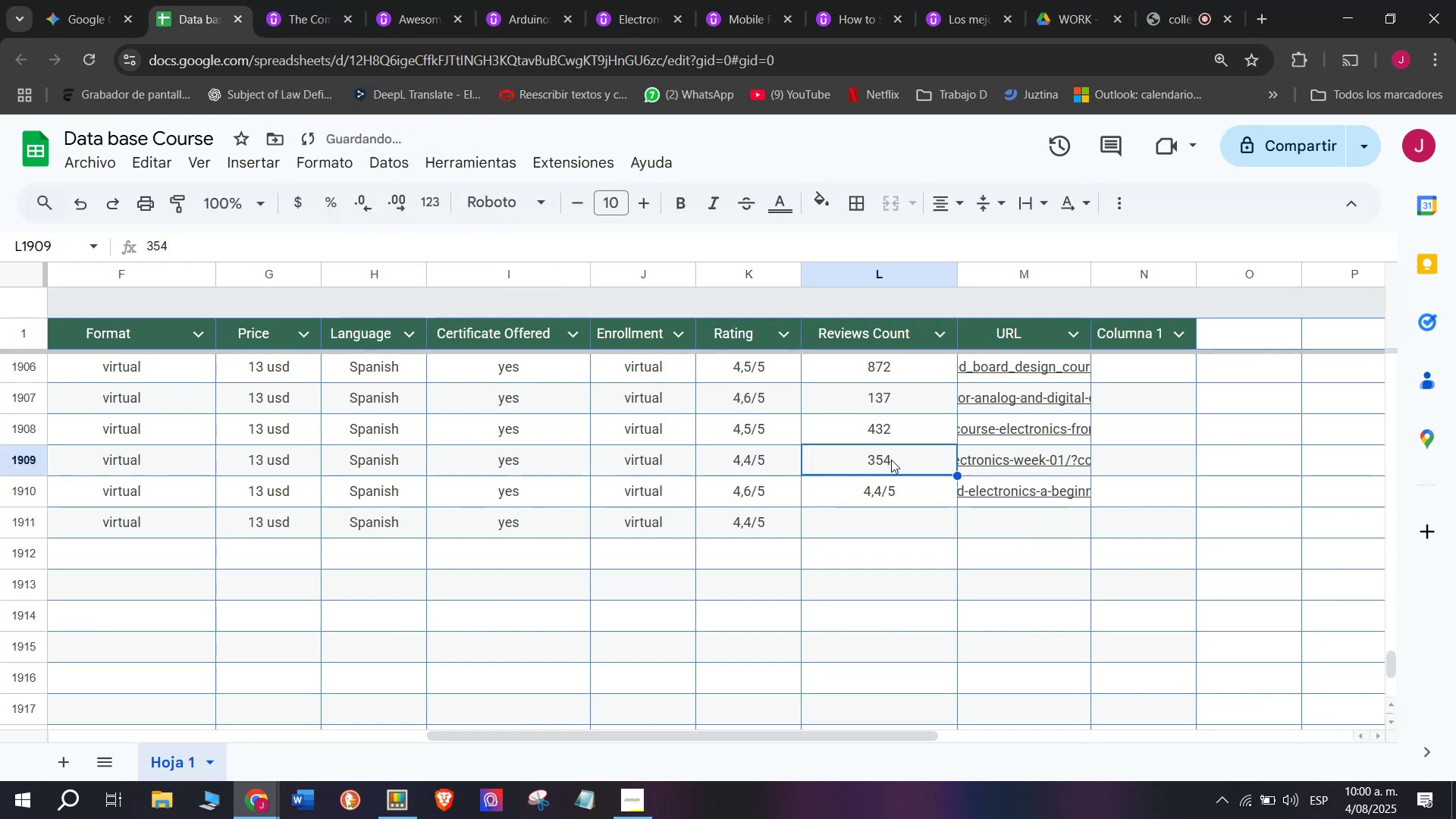 
key(Break)
 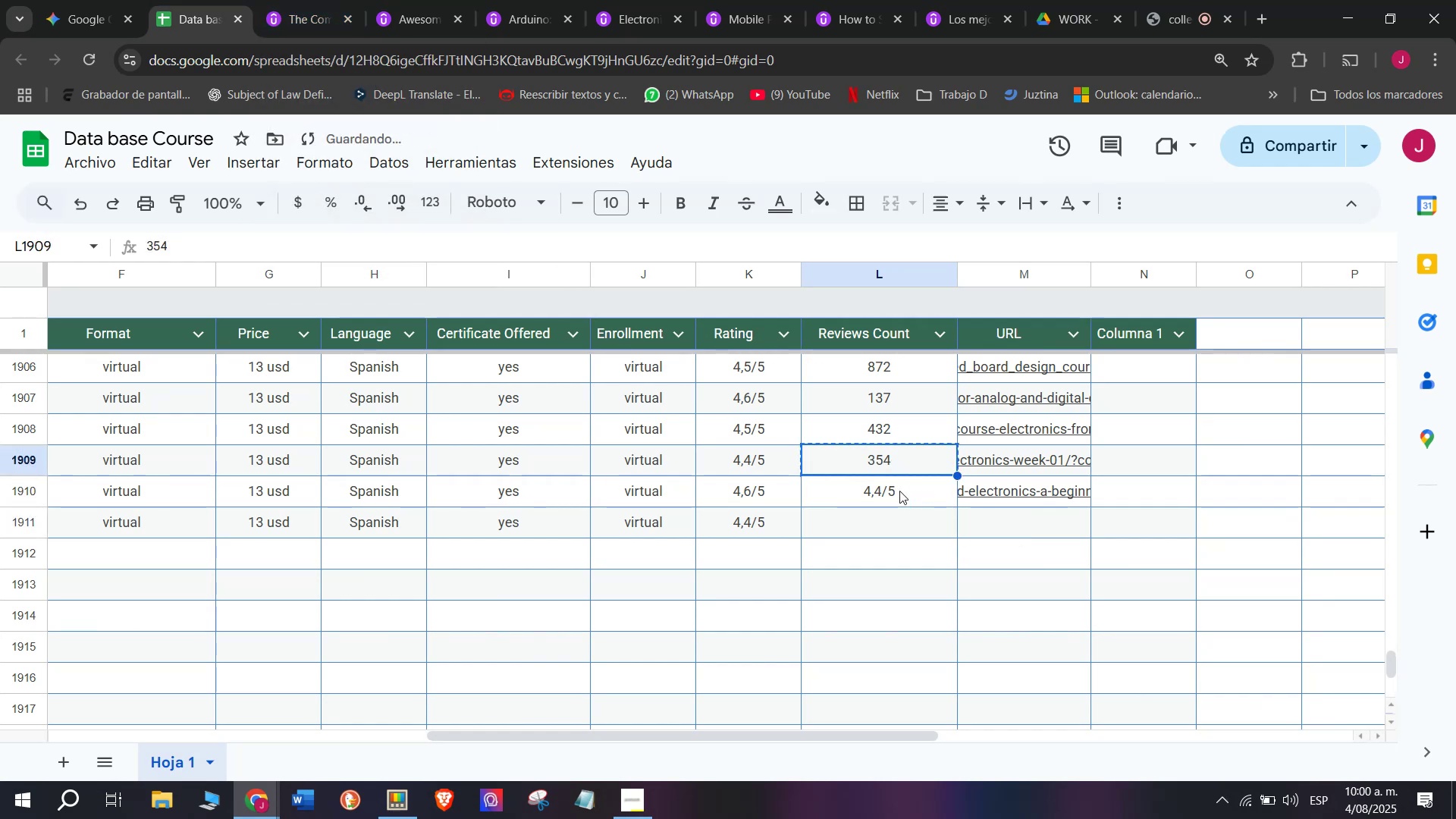 
key(Control+ControlLeft)
 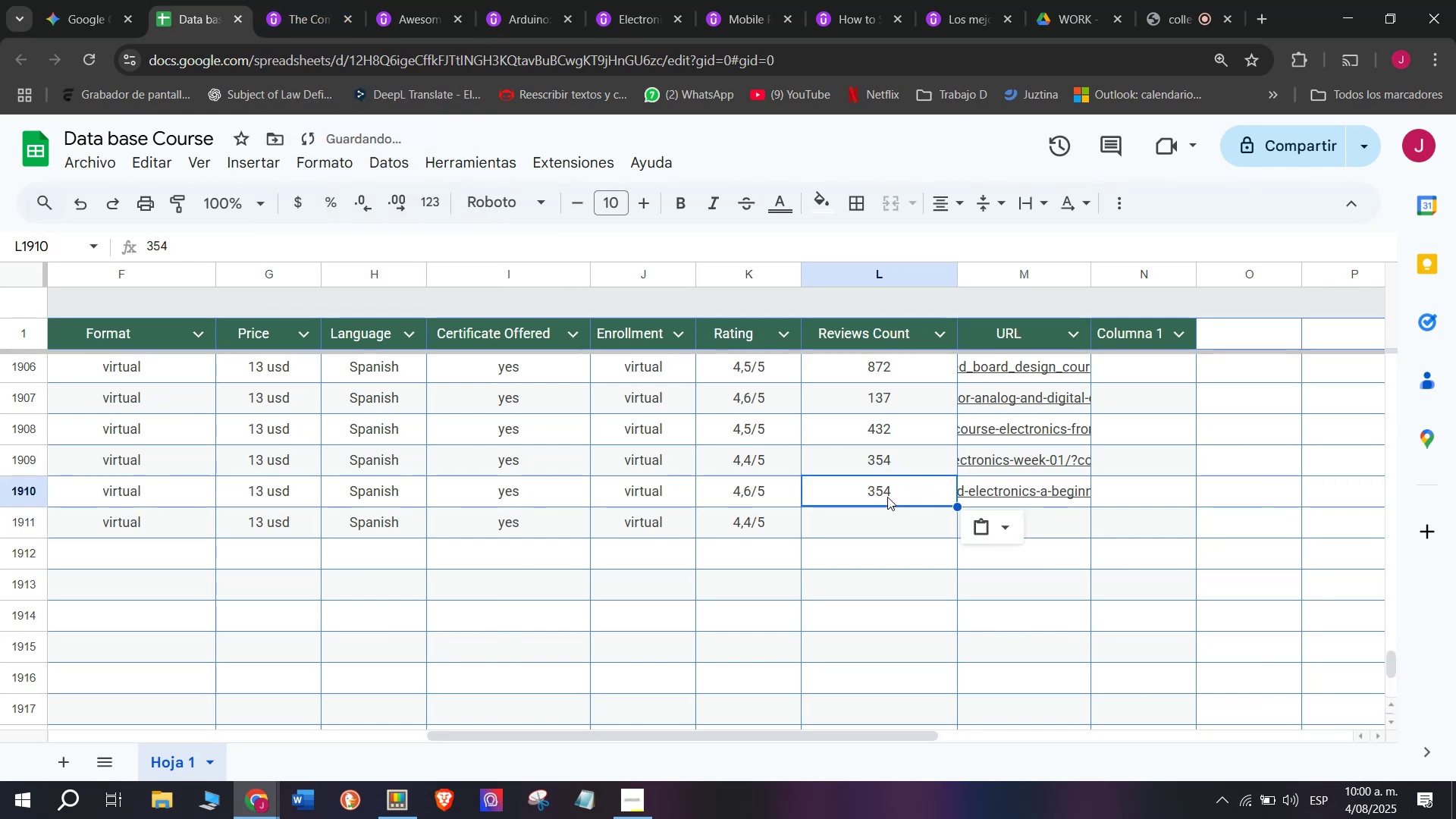 
key(Control+C)
 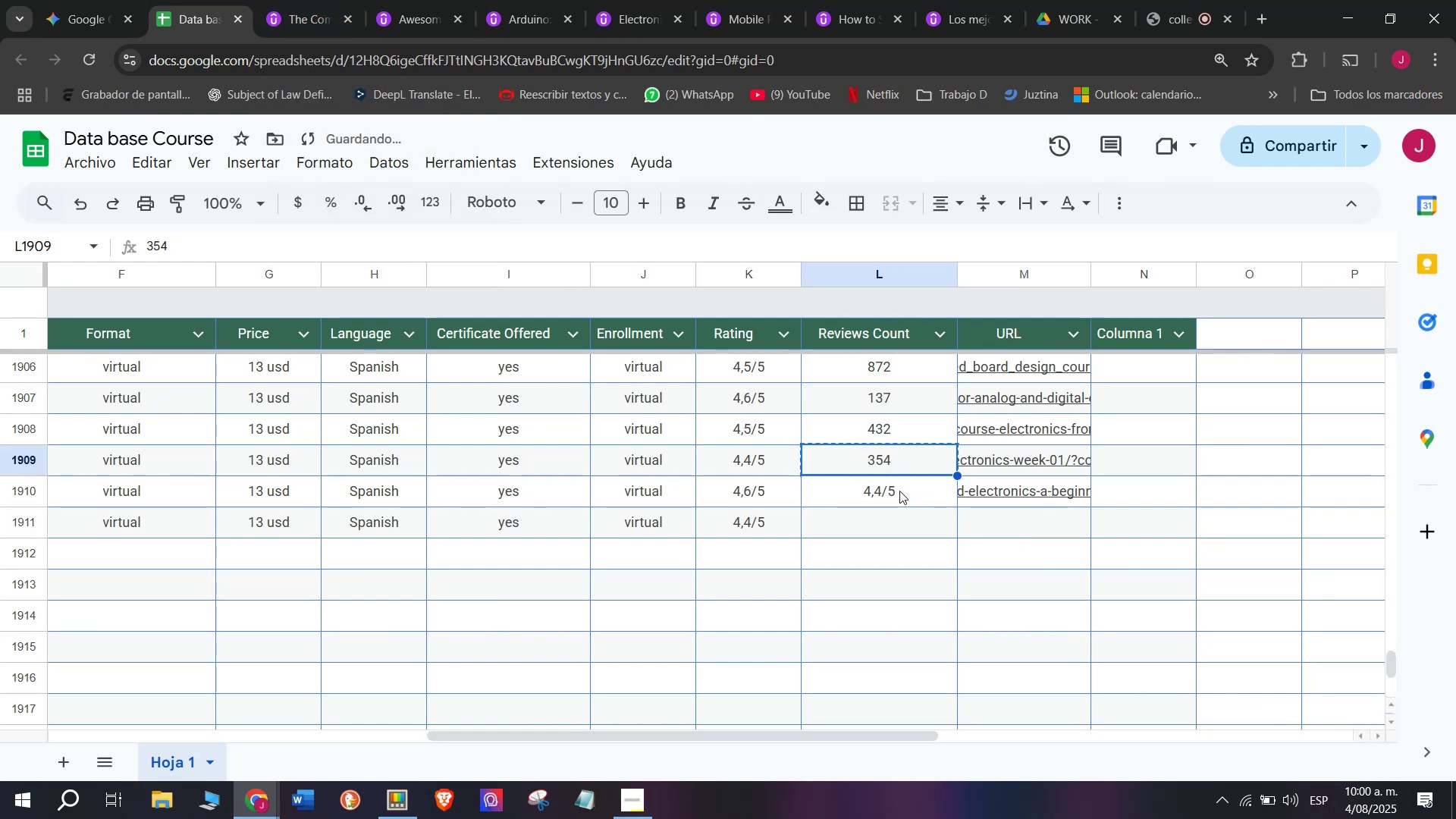 
key(Z)
 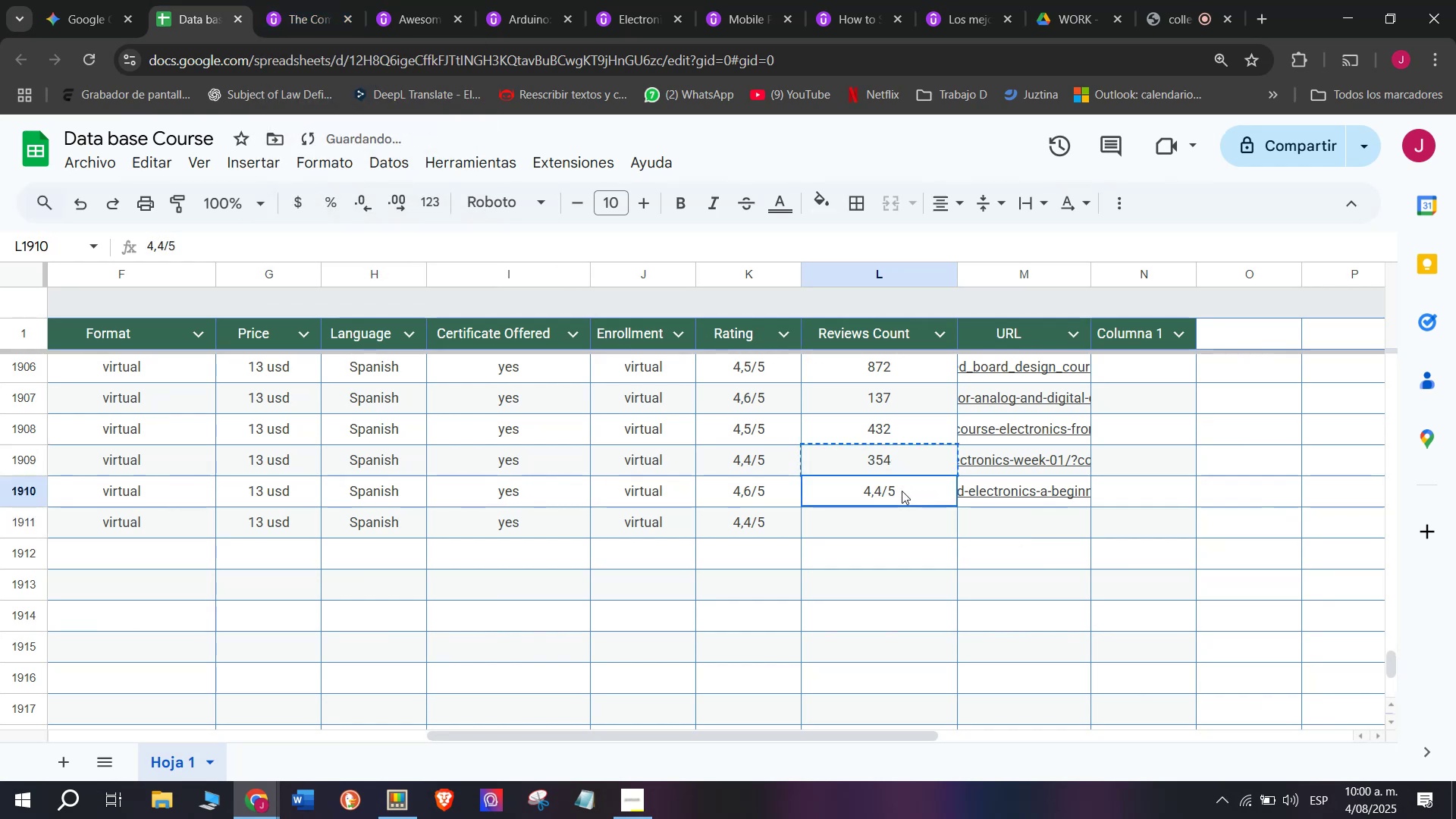 
key(Control+ControlLeft)
 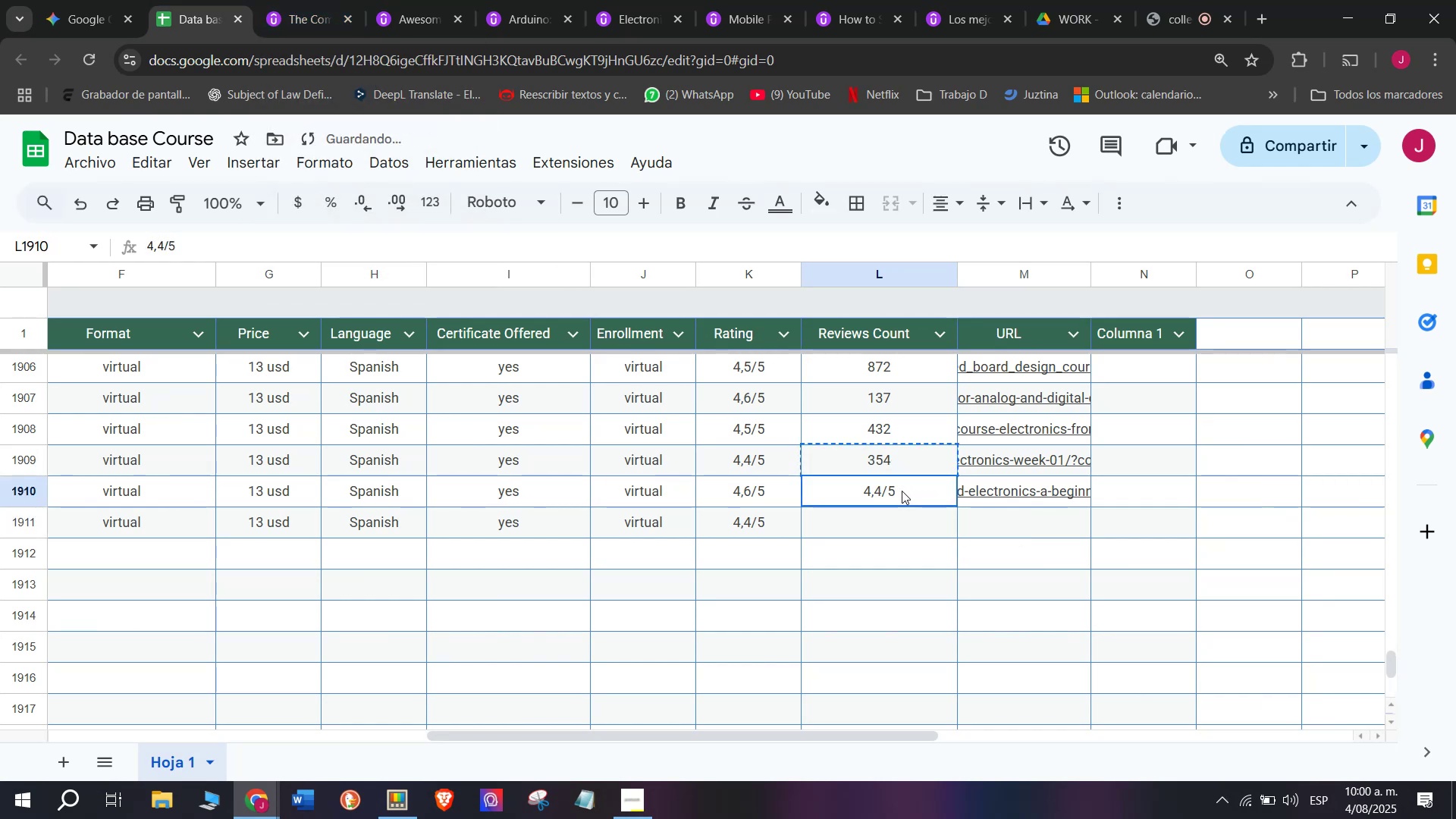 
key(Control+V)
 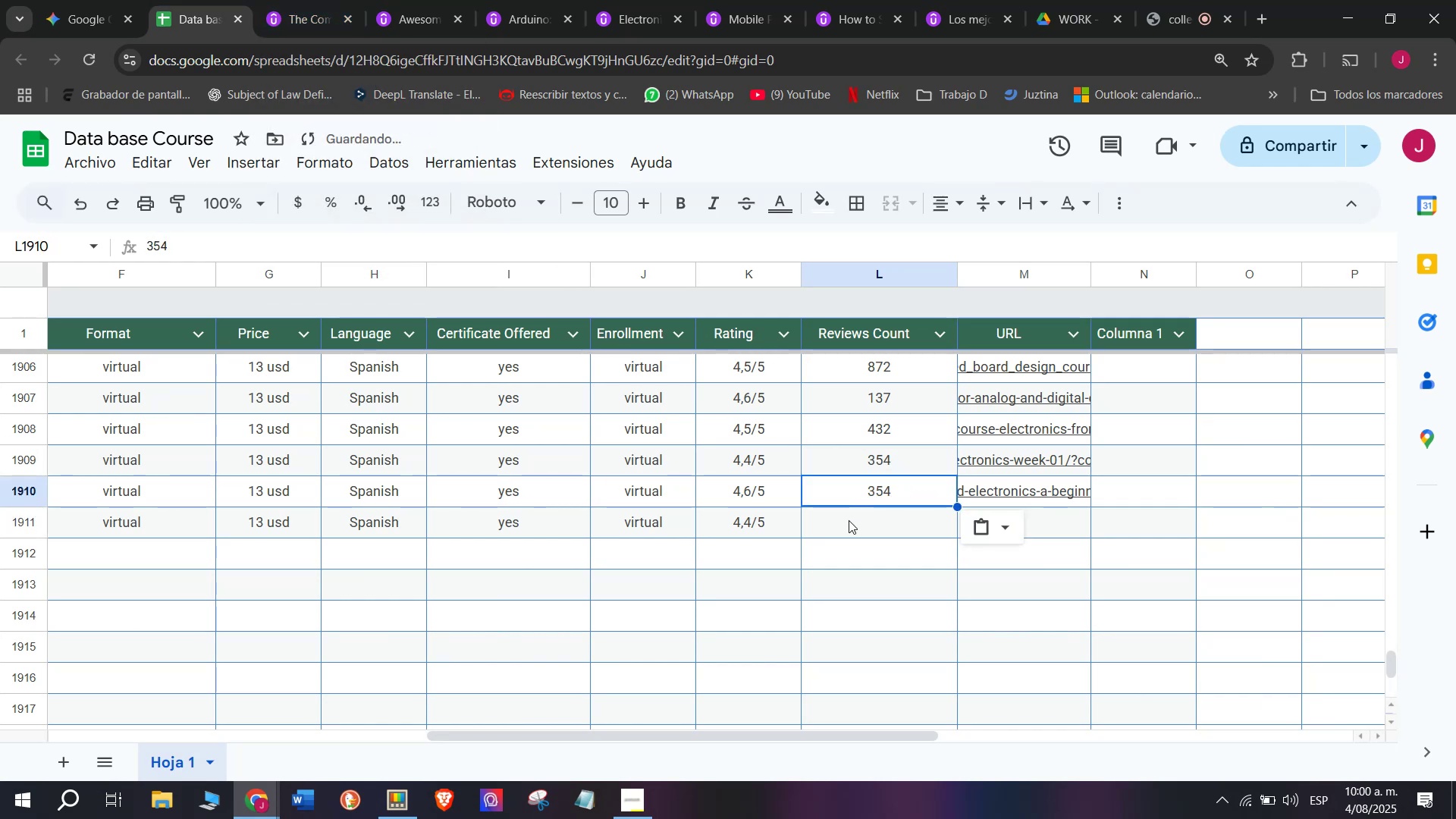 
left_click([849, 520])
 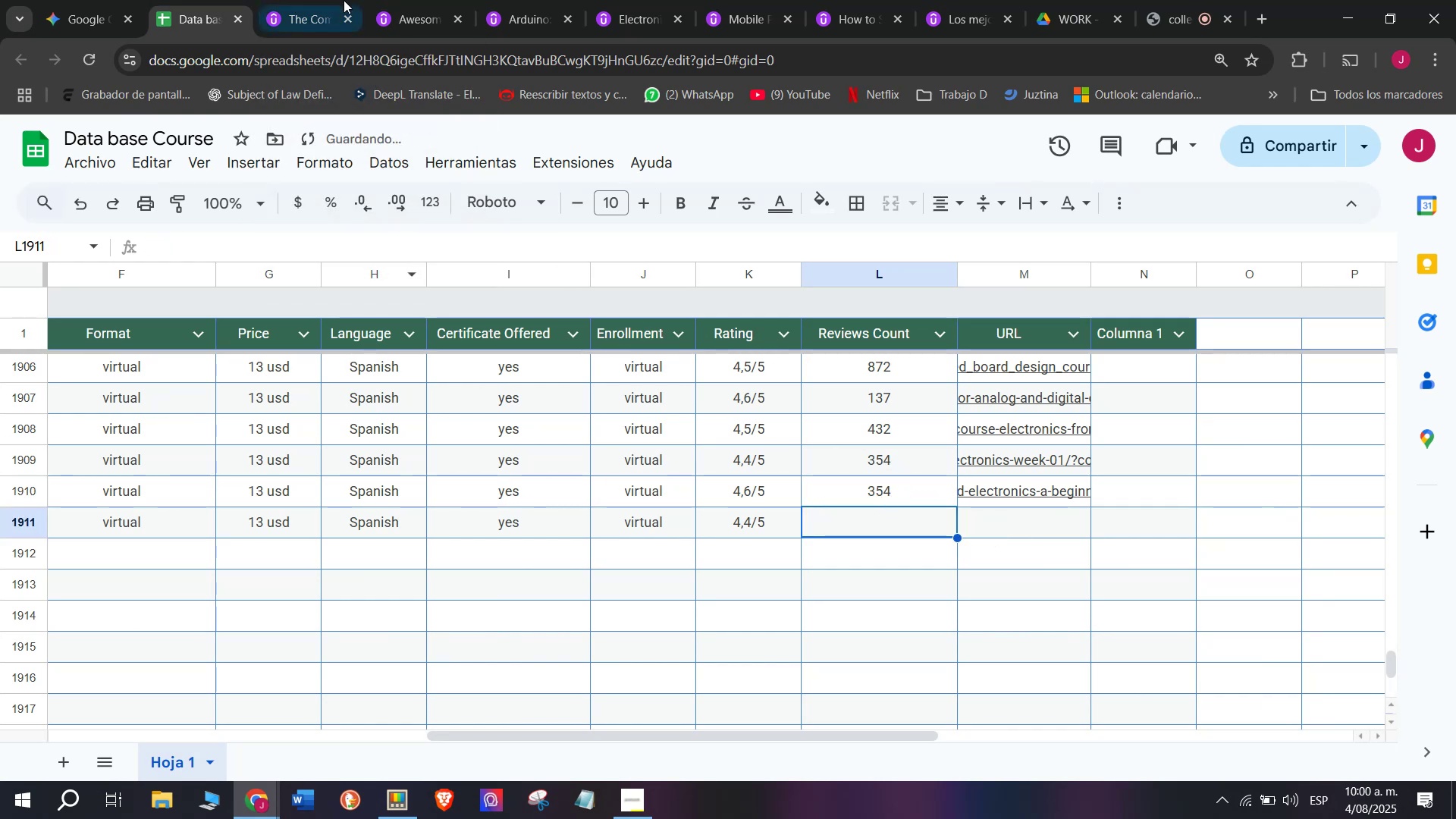 
left_click([344, 0])
 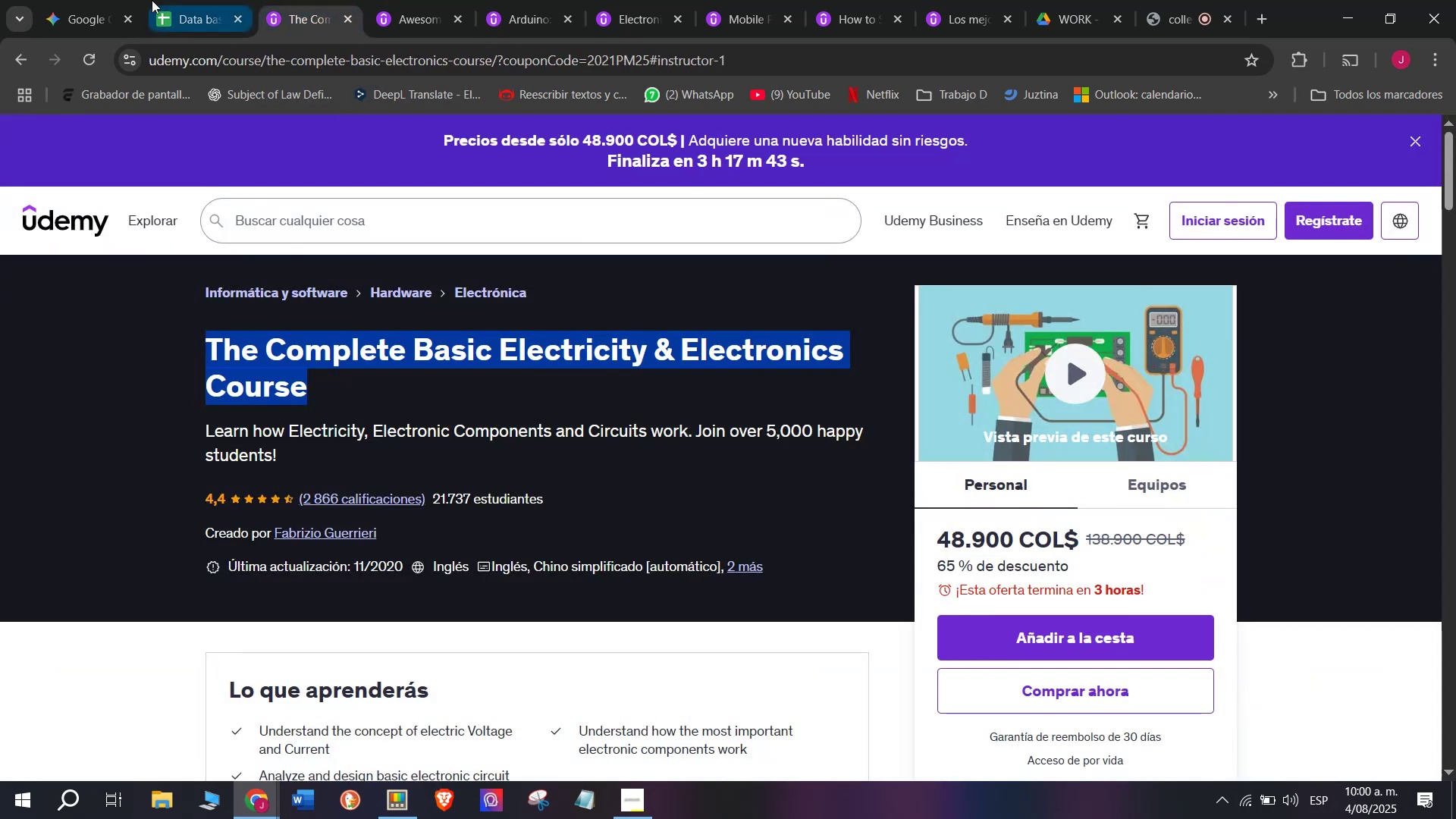 
left_click([177, 0])
 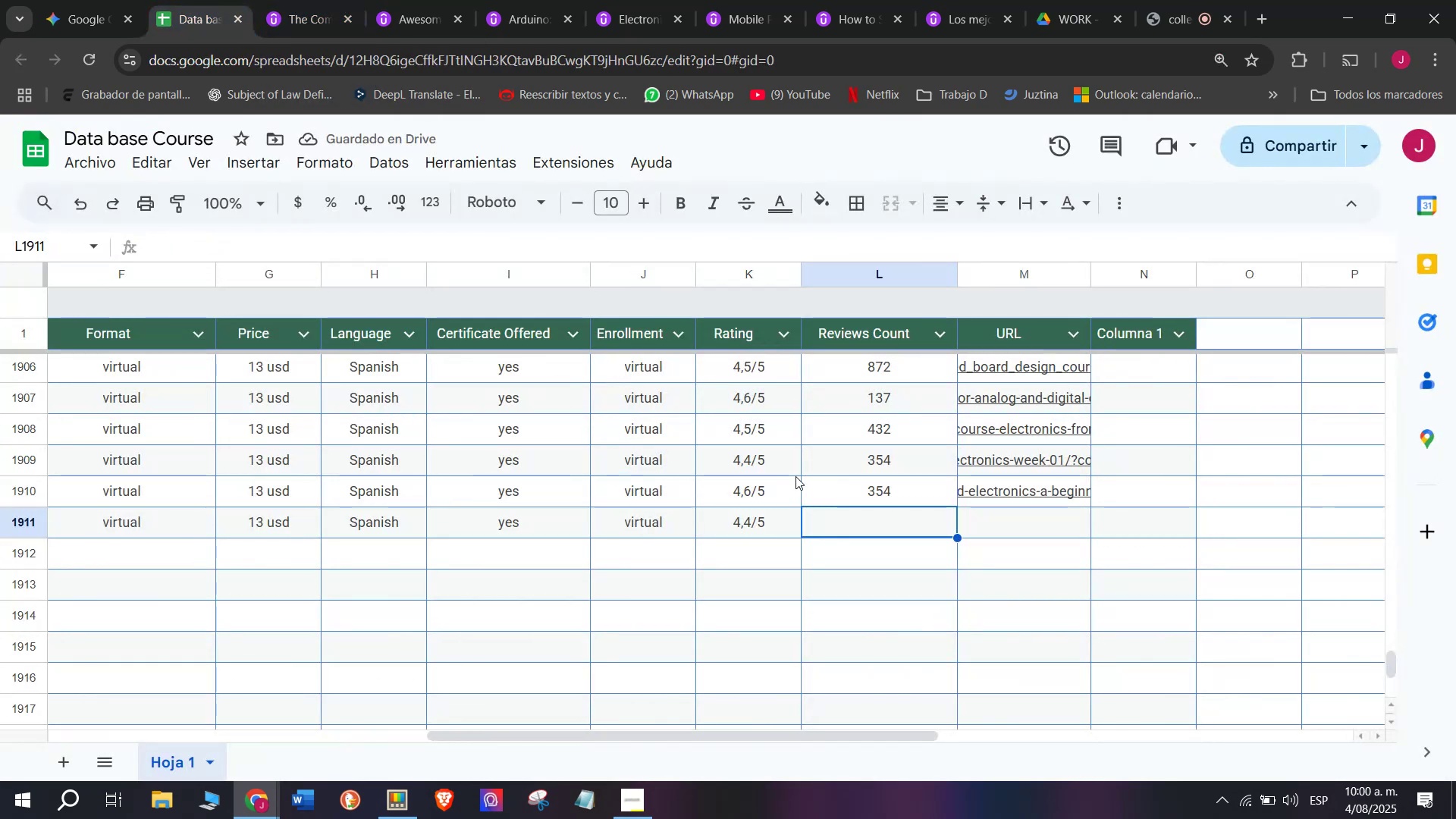 
type(2866)
 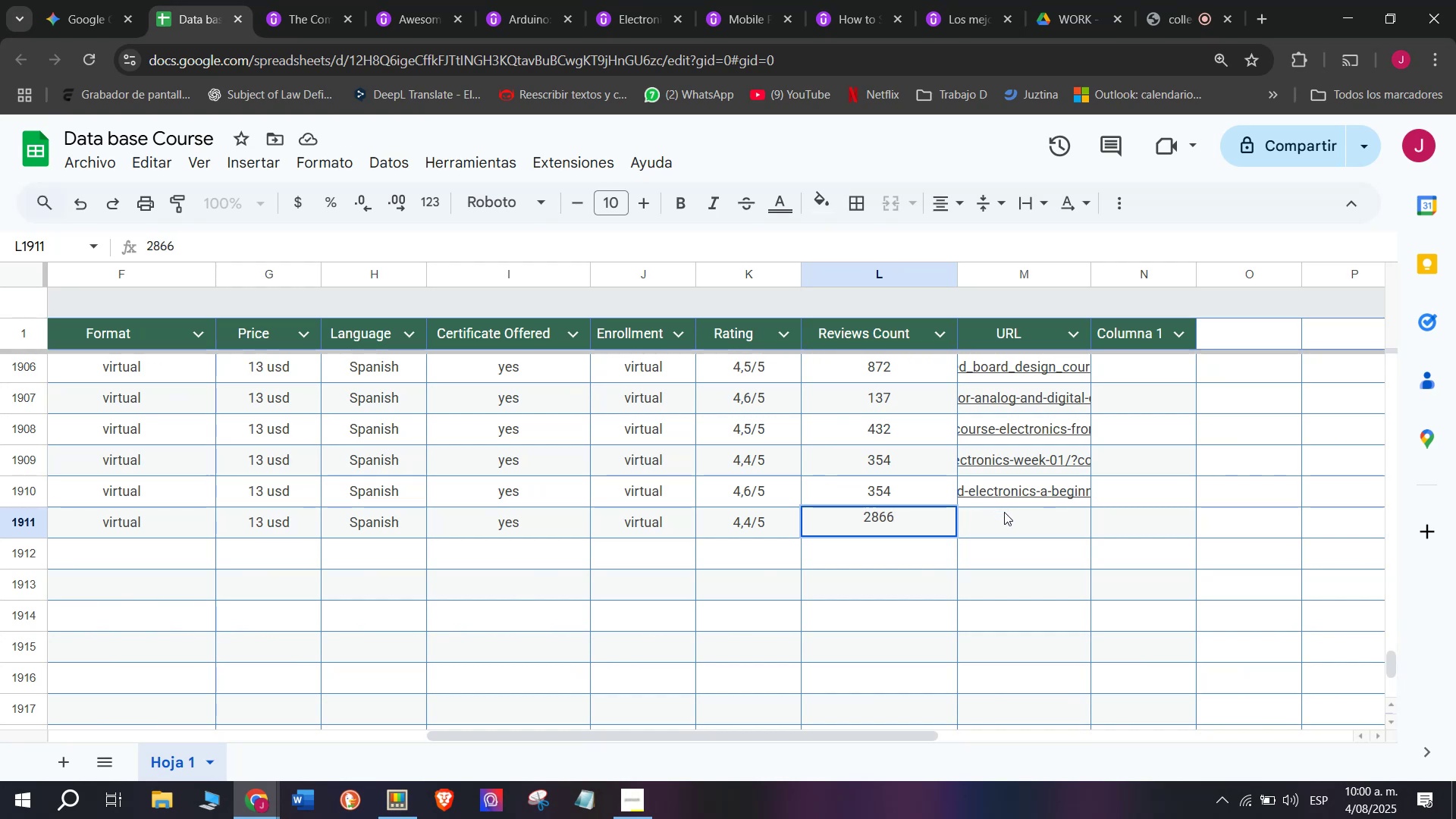 
left_click([1017, 525])
 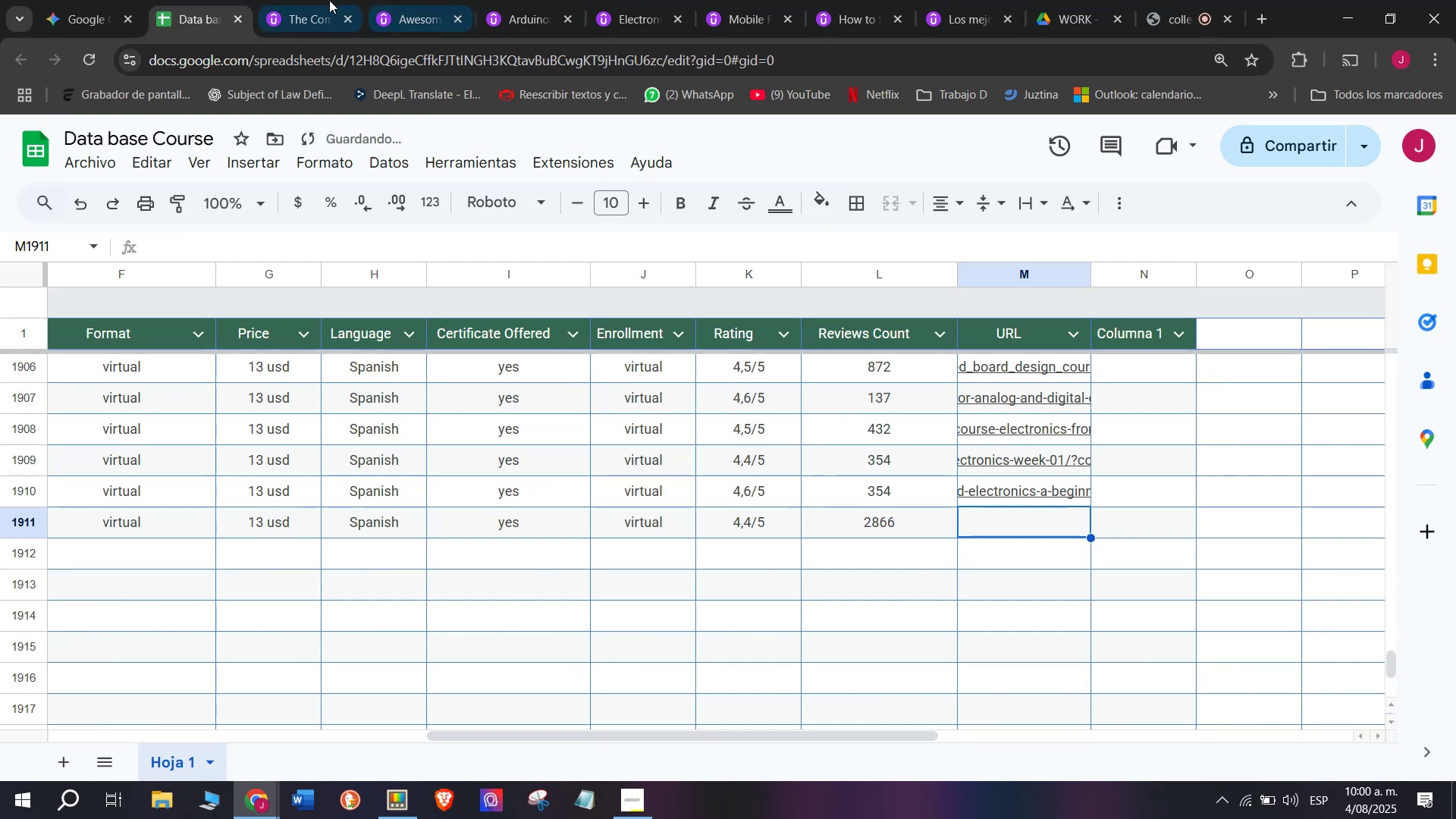 
left_click([289, 0])
 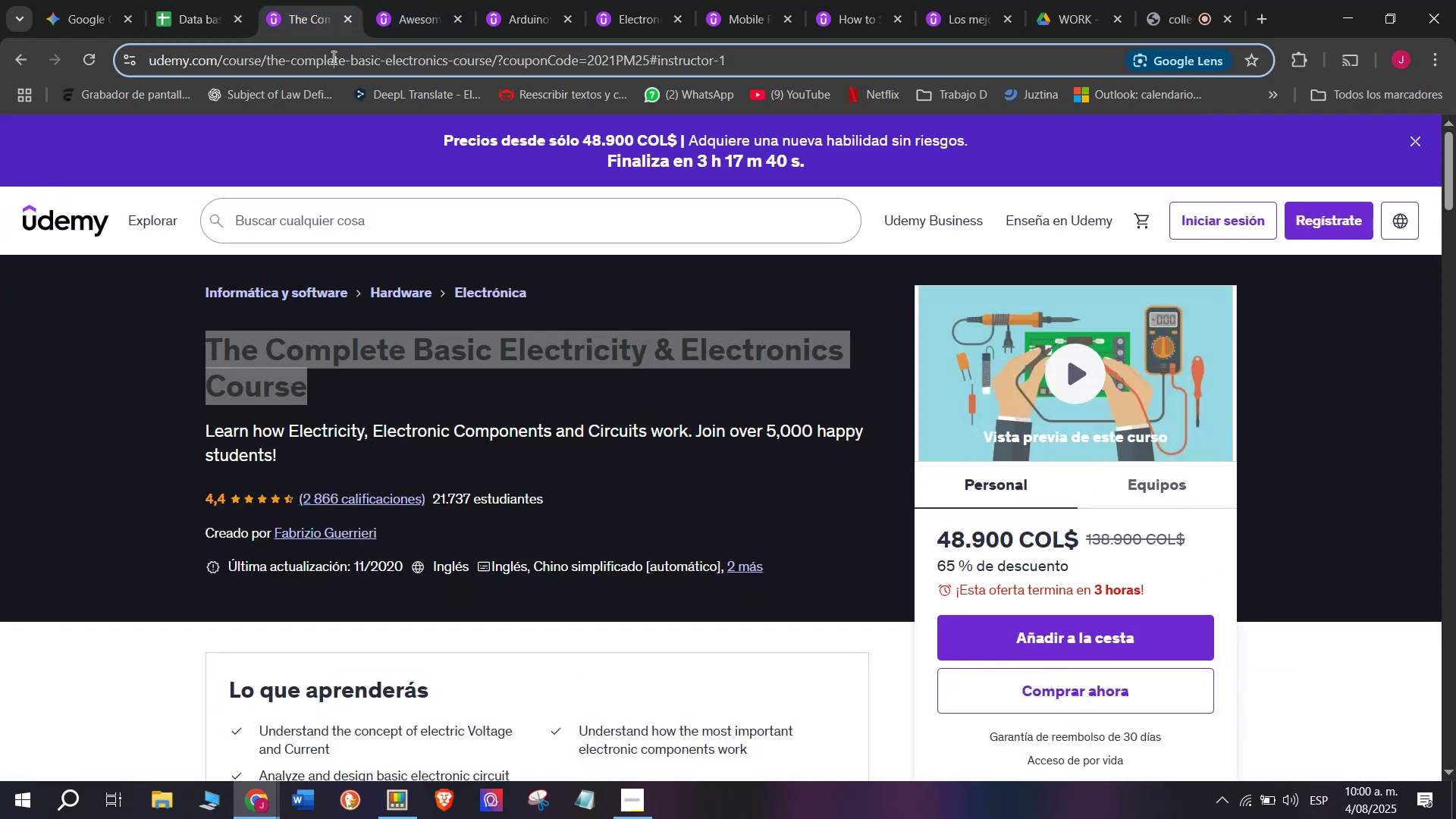 
double_click([332, 57])
 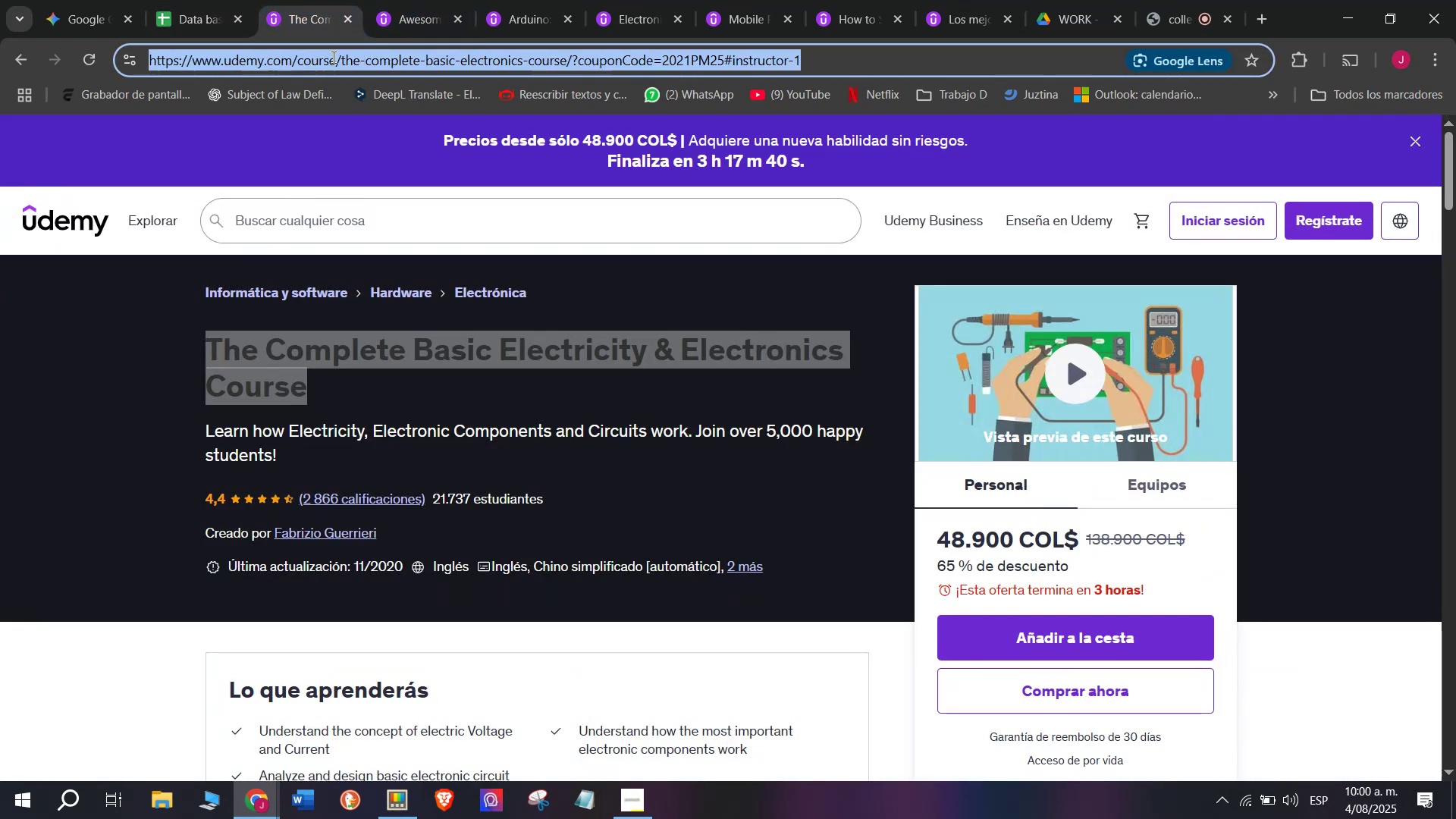 
triple_click([332, 57])
 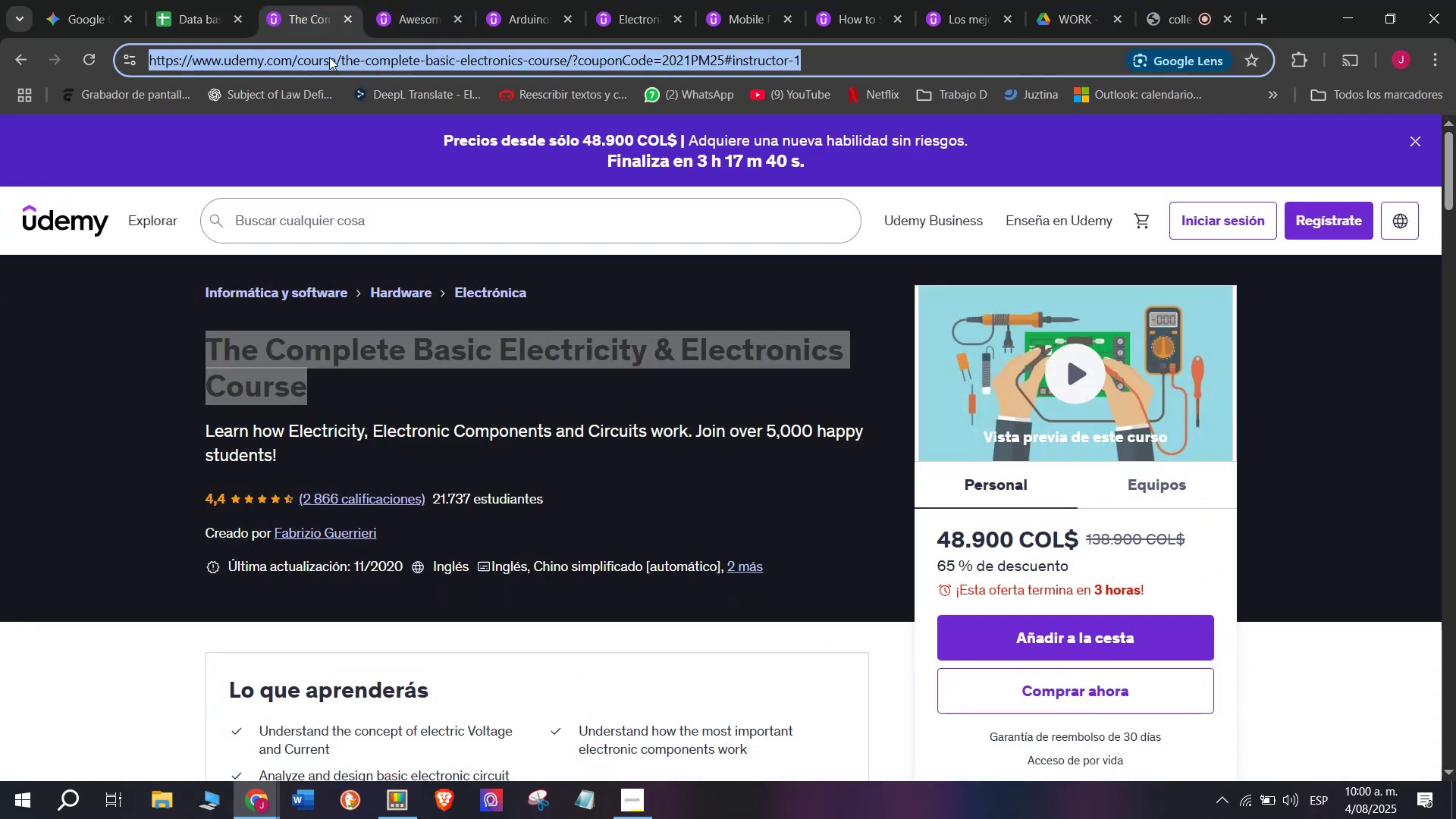 
key(Break)
 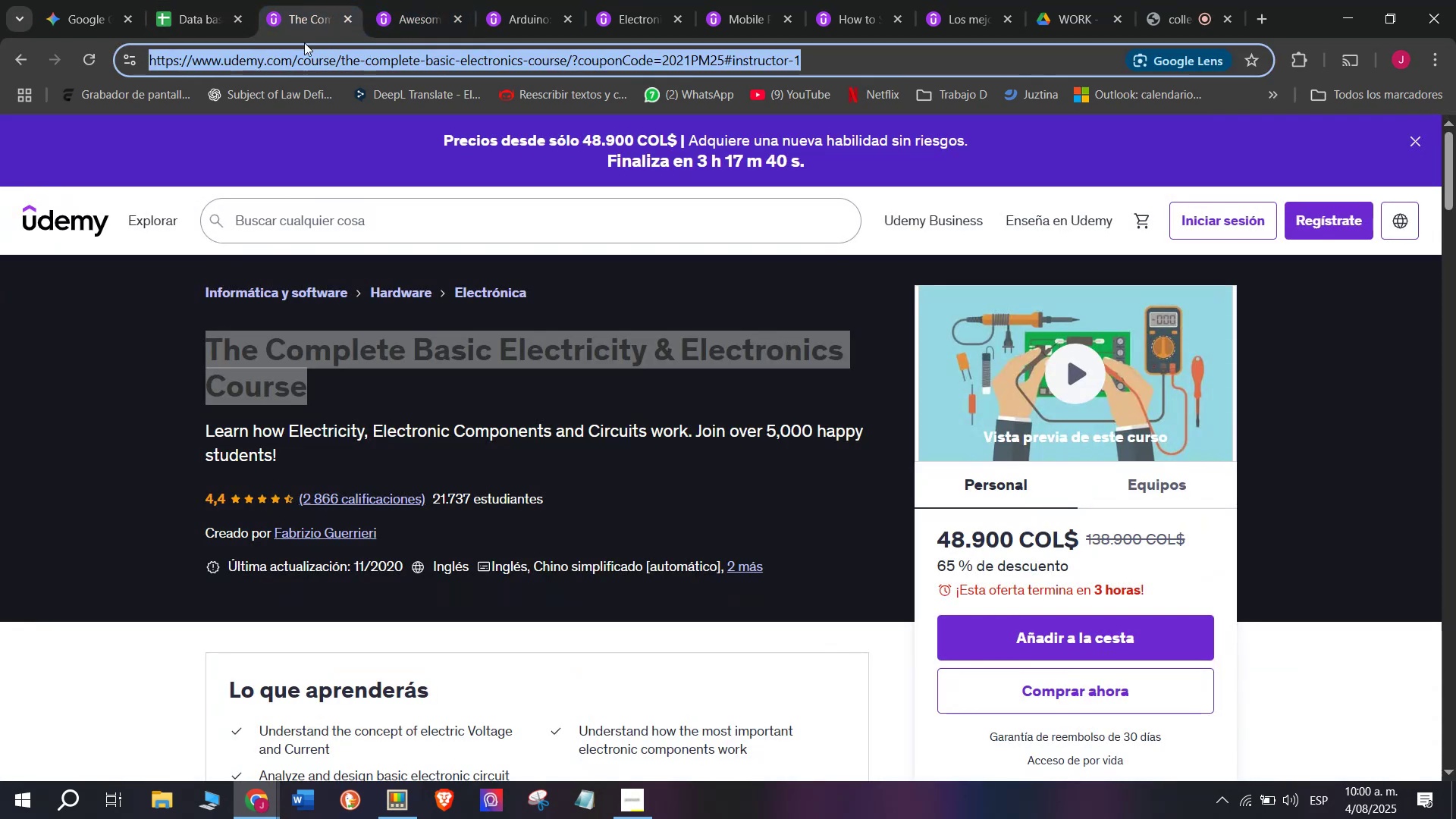 
key(Control+ControlLeft)
 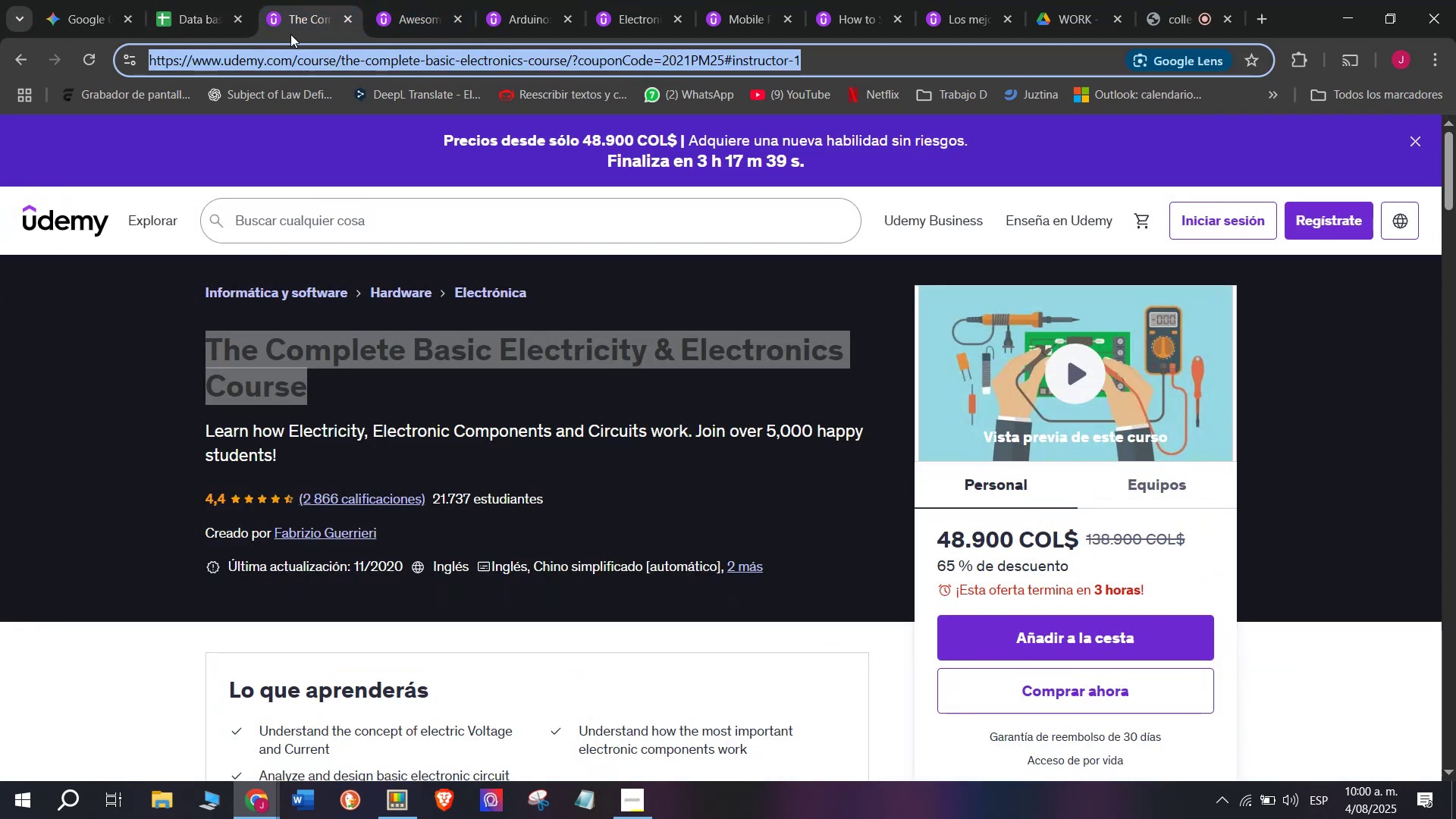 
key(Control+C)
 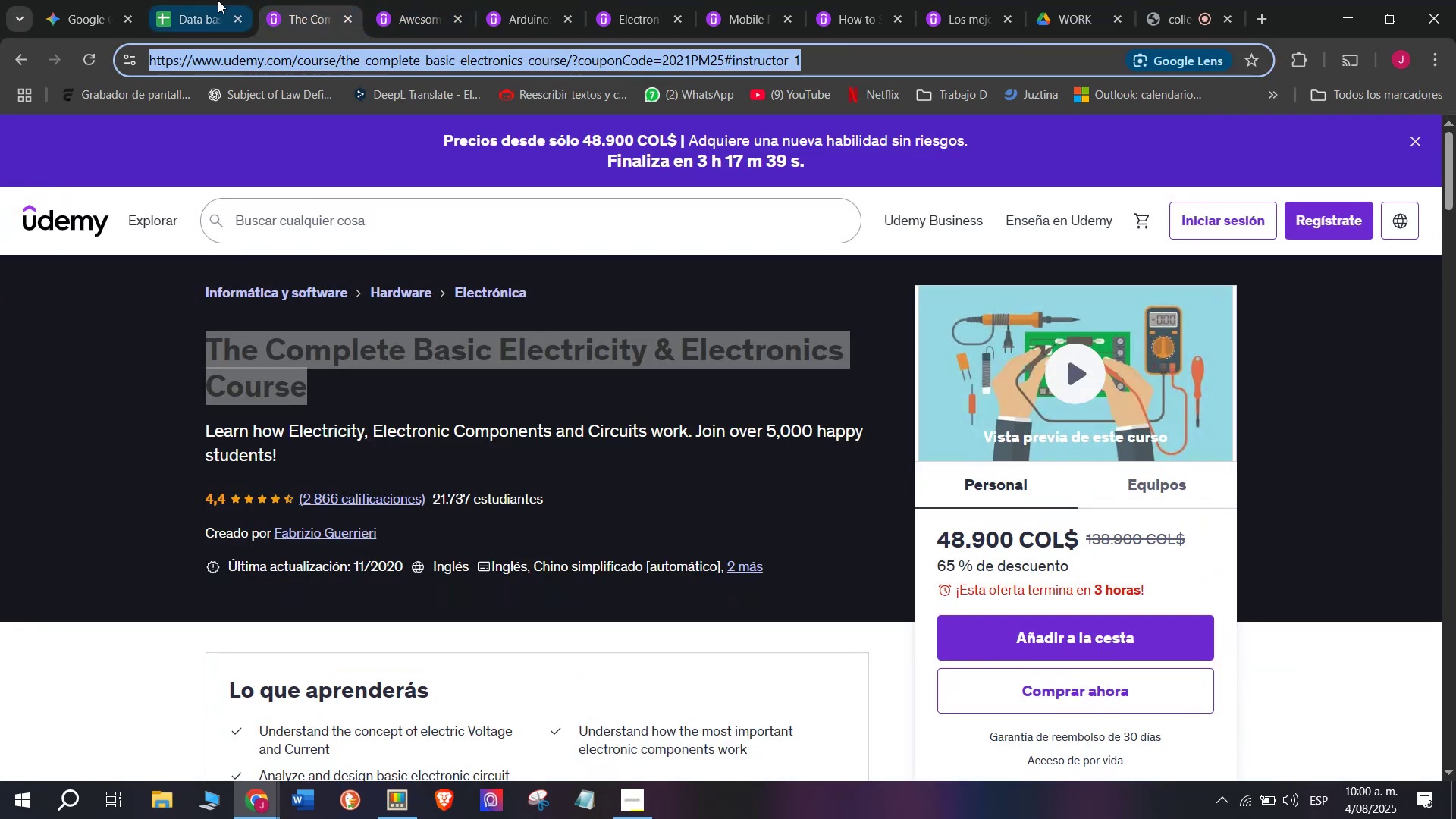 
triple_click([218, 0])
 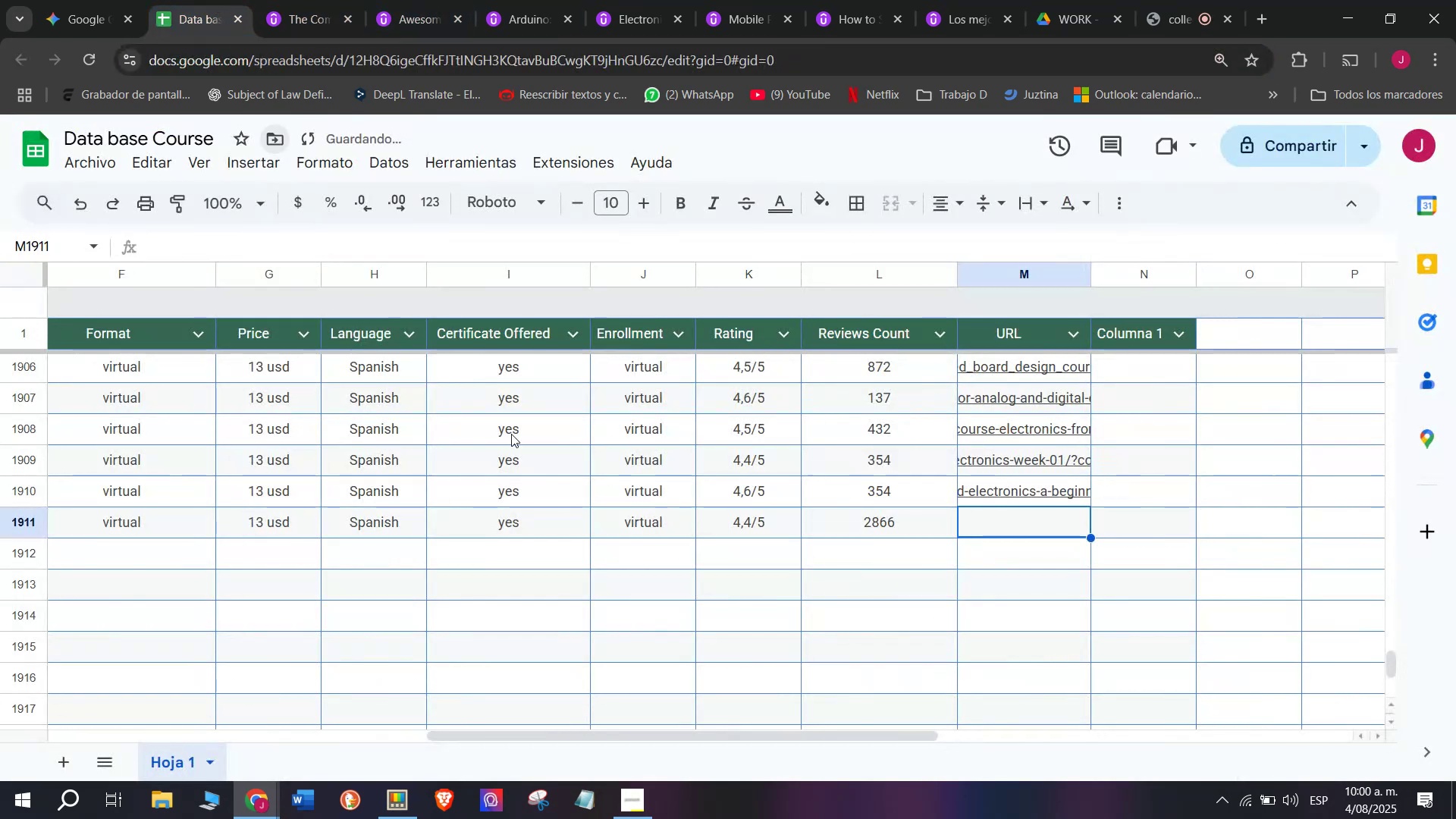 
key(Control+ControlLeft)
 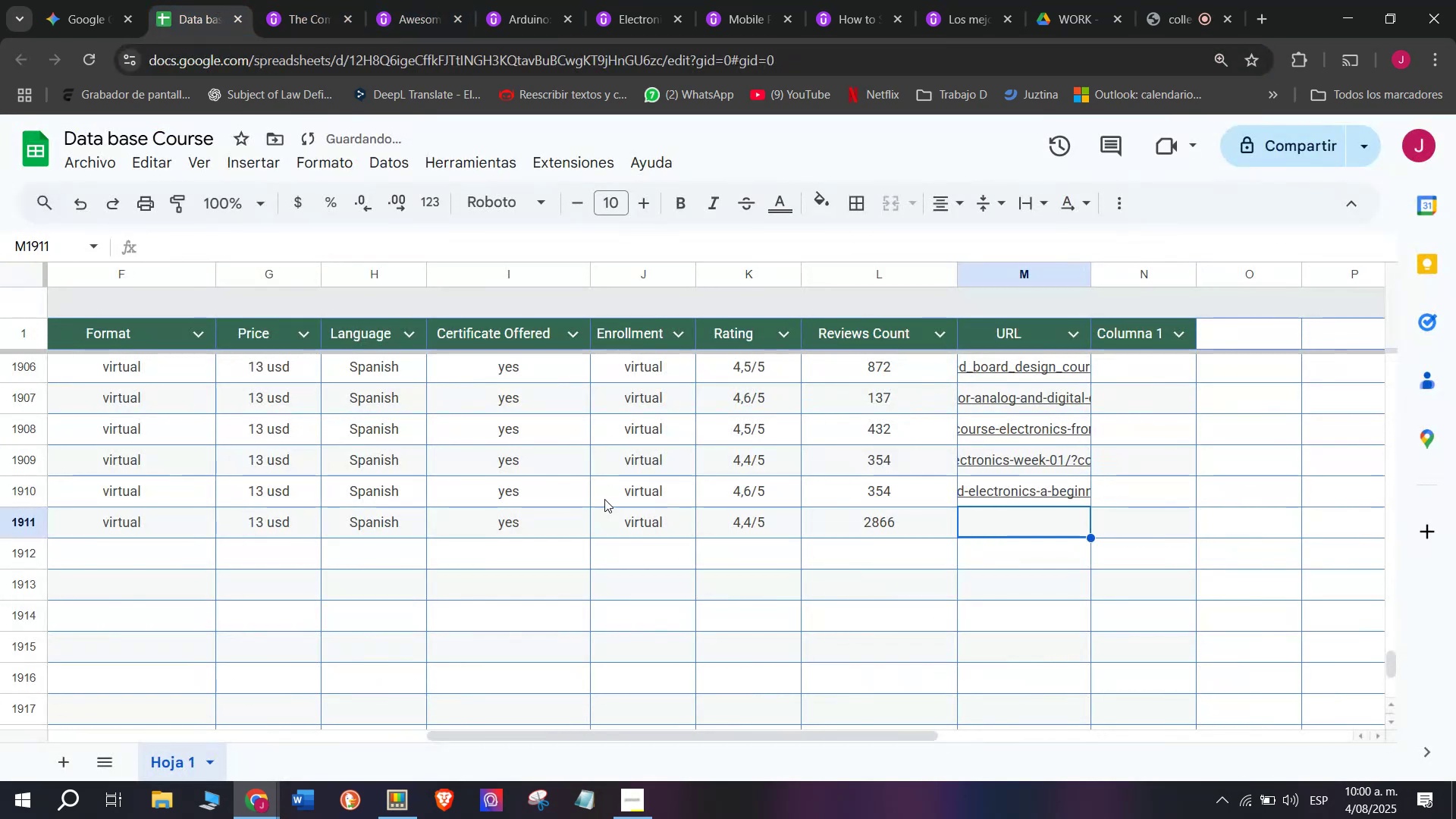 
key(Z)
 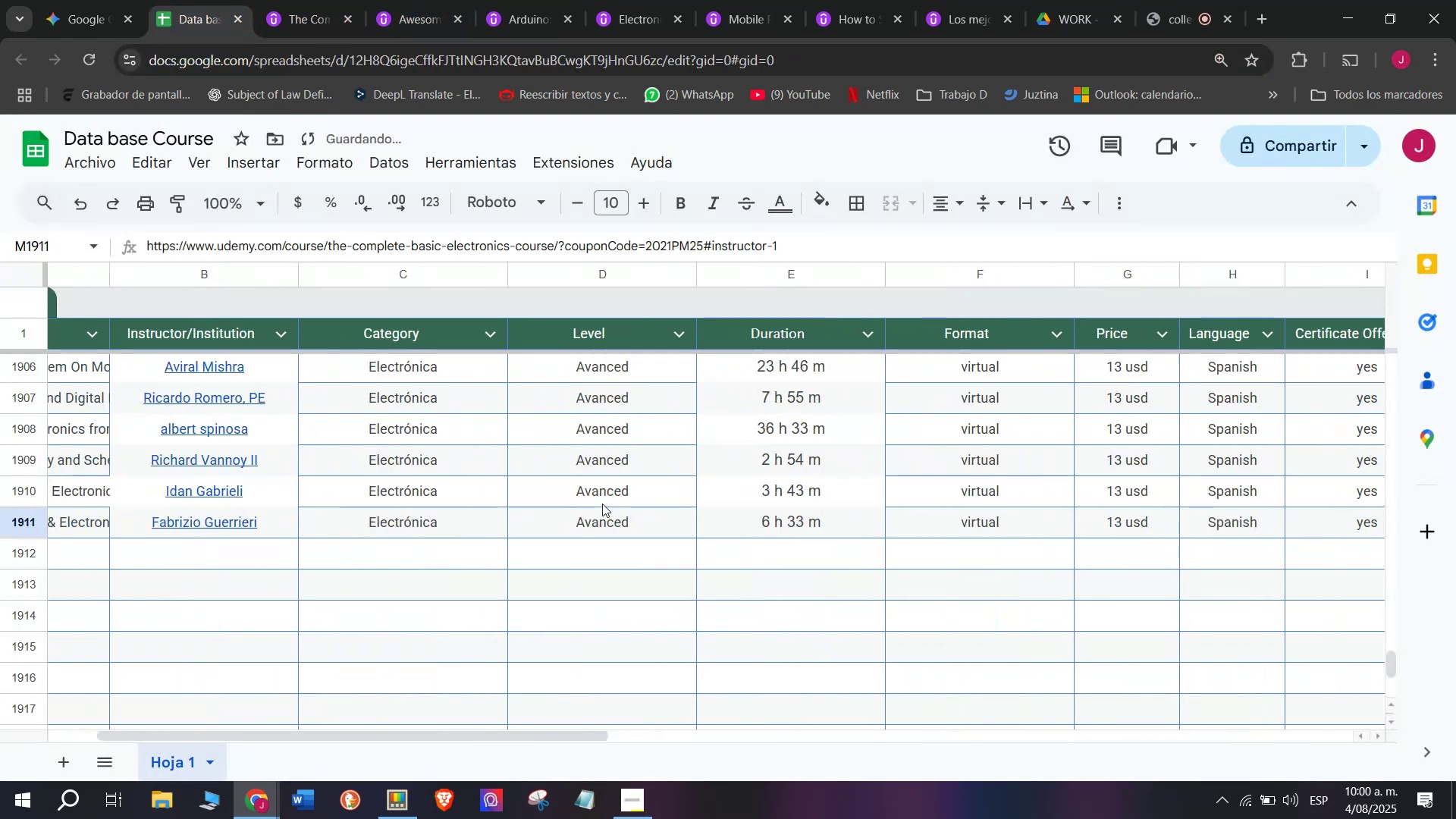 
key(Control+V)
 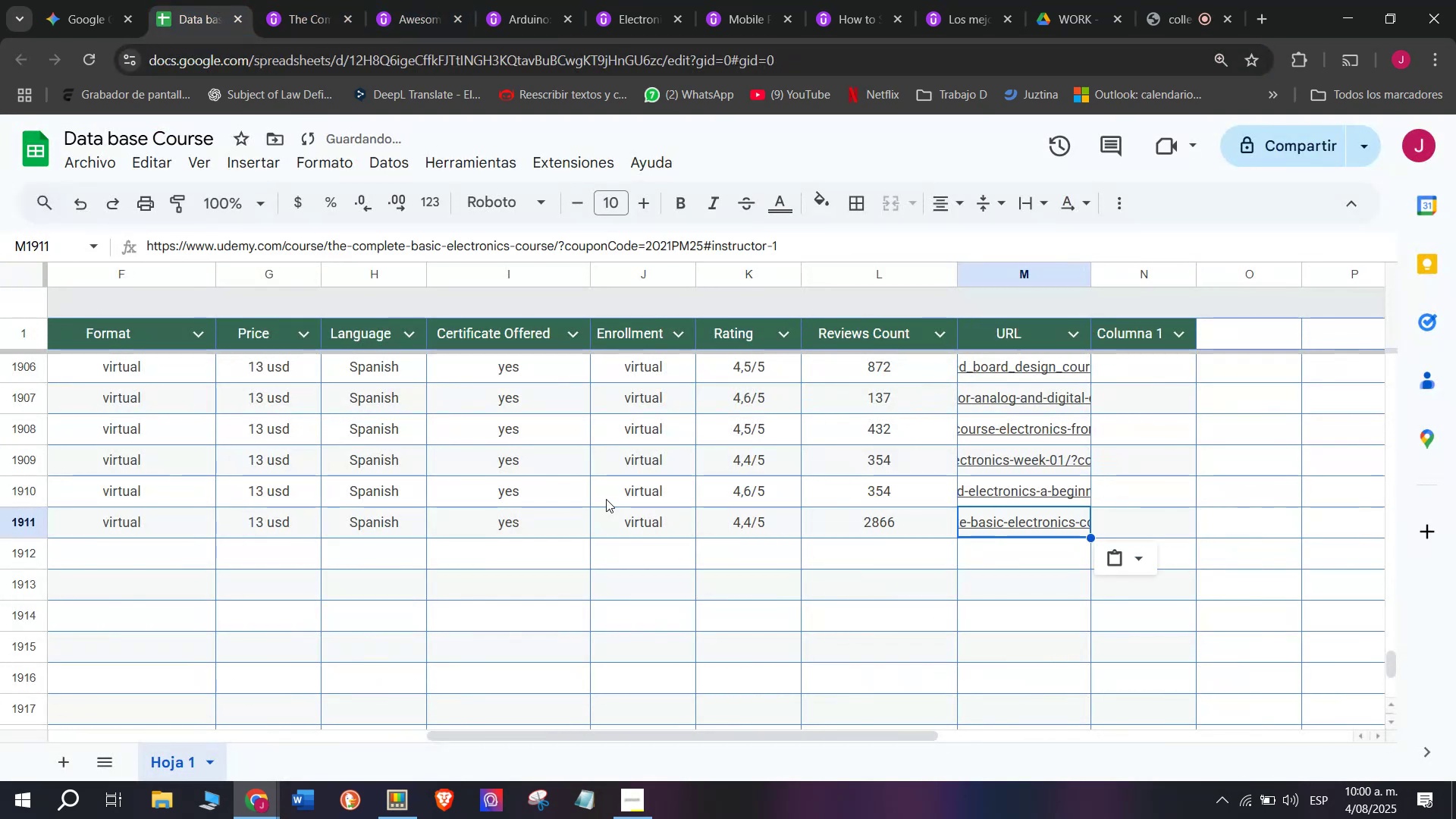 
scroll: coordinate [82, 556], scroll_direction: up, amount: 3.0
 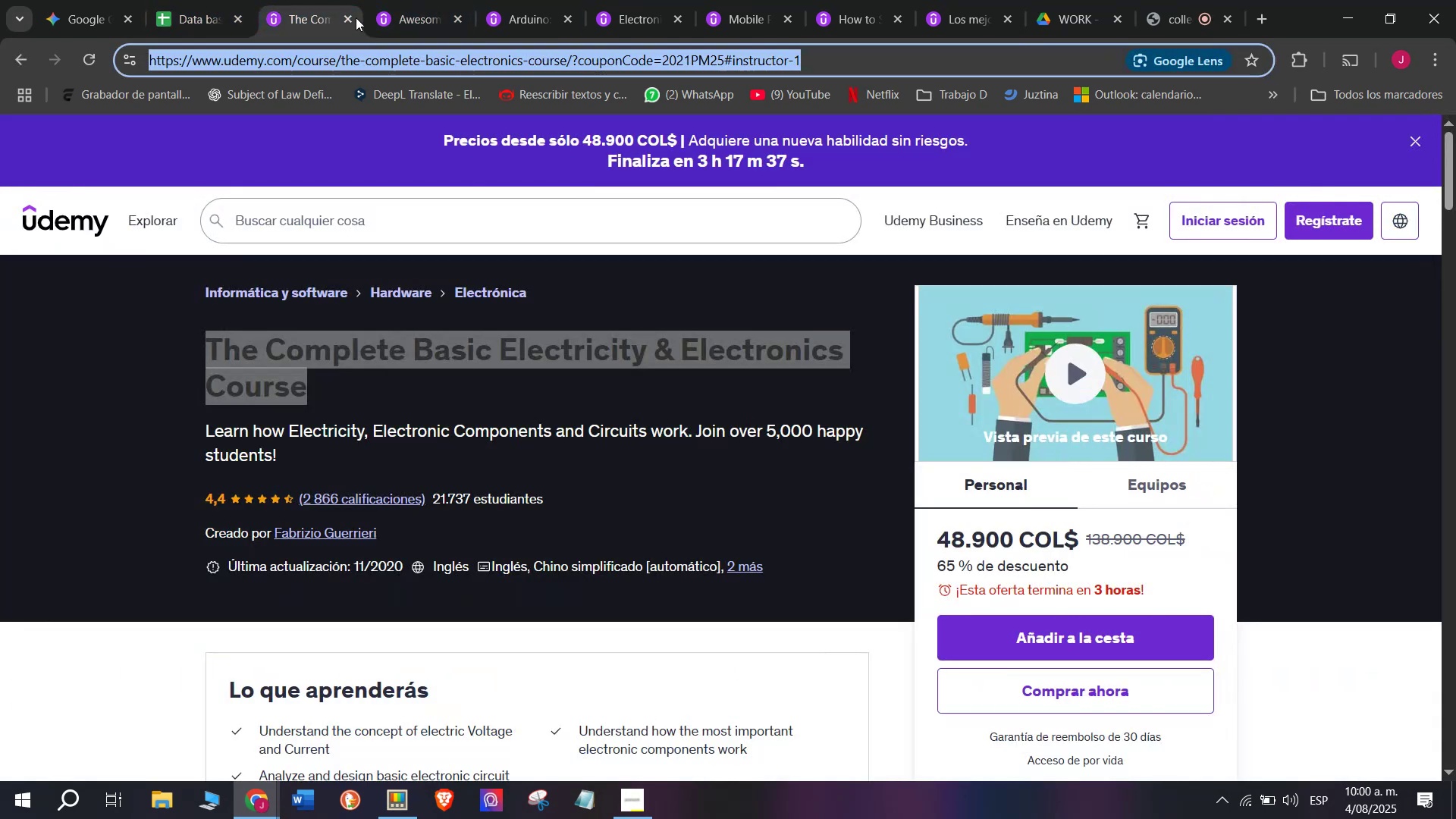 
double_click([350, 18])
 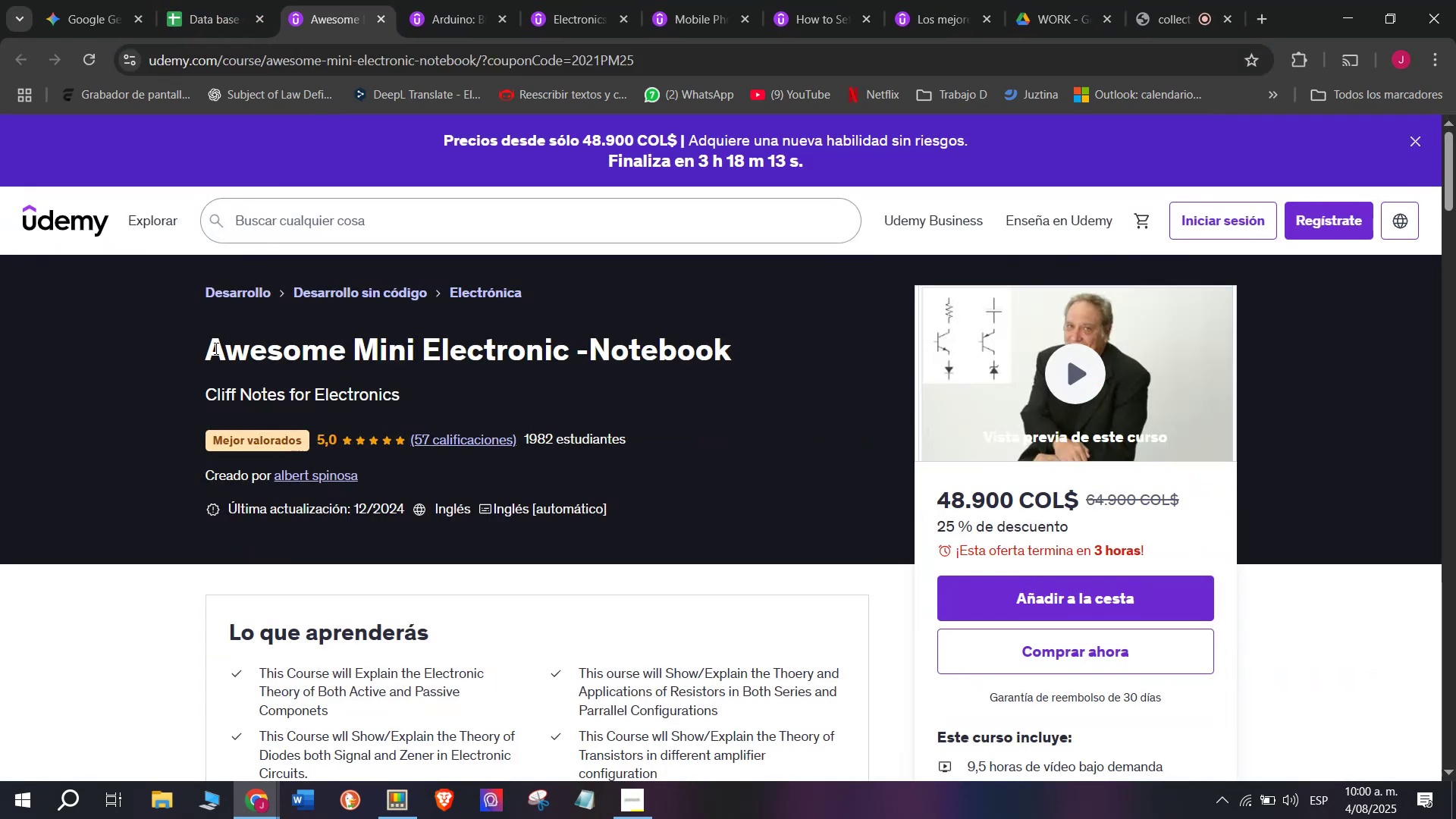 
left_click_drag(start_coordinate=[207, 349], to_coordinate=[813, 344])
 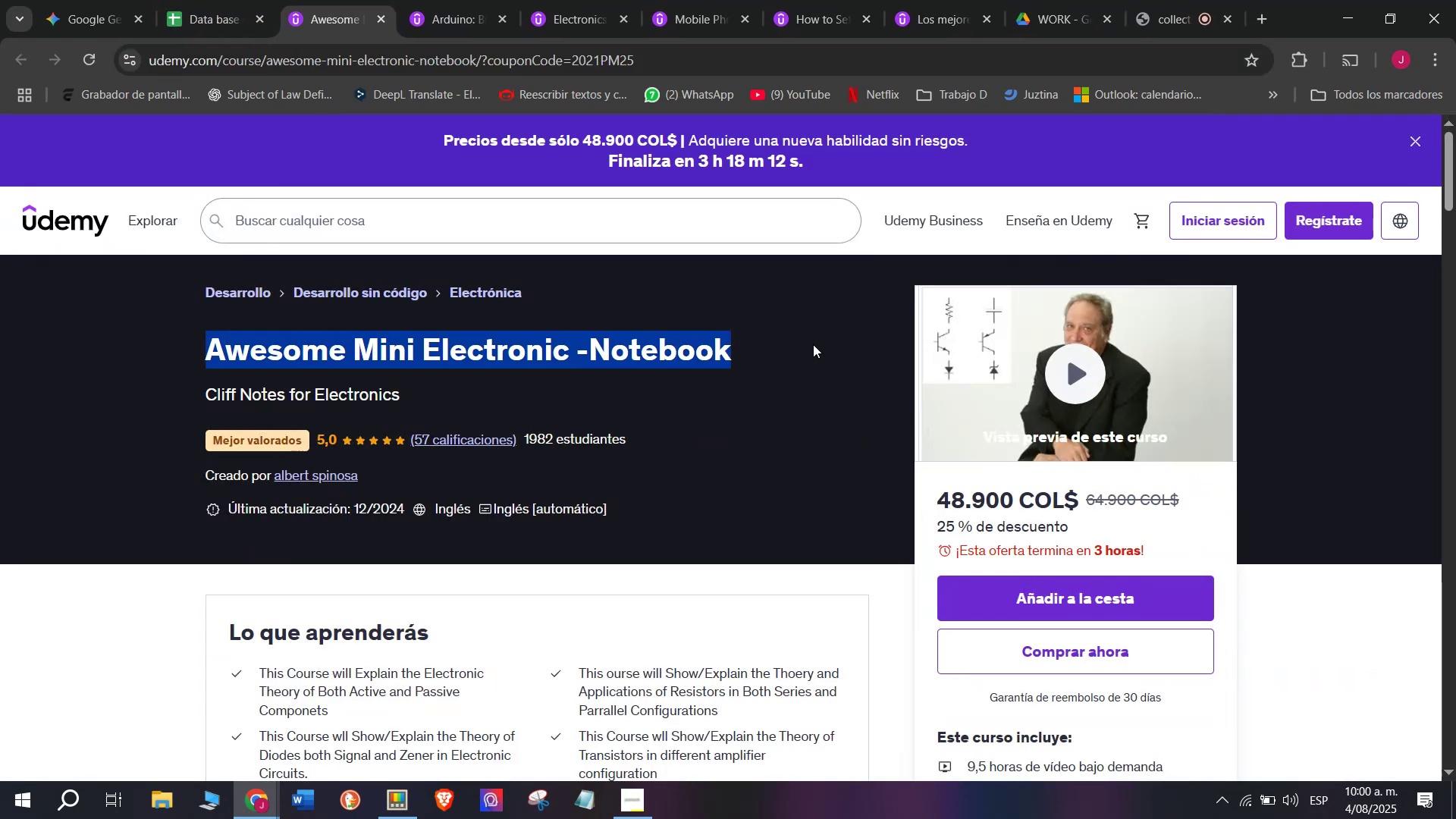 
key(Control+ControlLeft)
 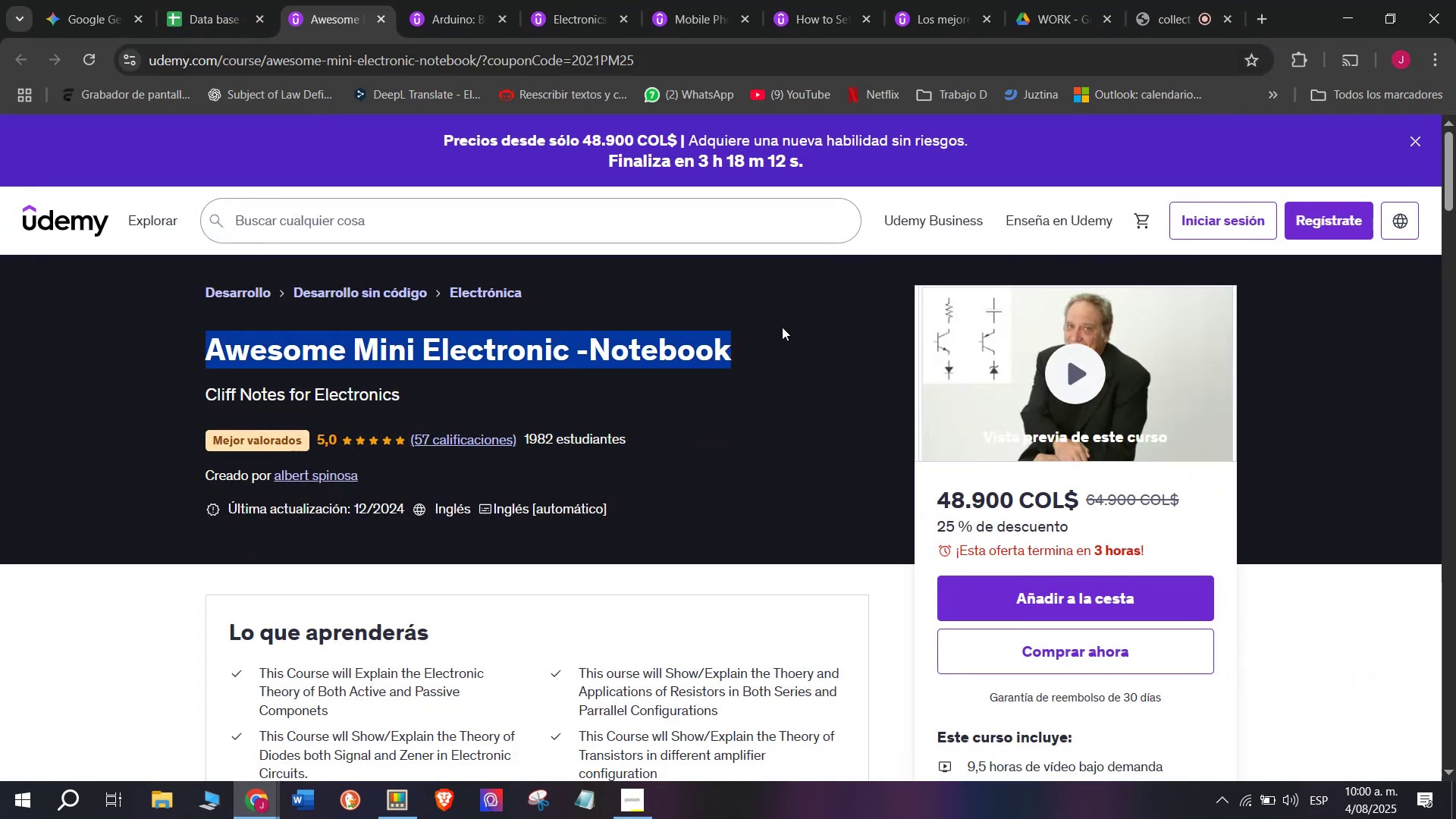 
key(Break)
 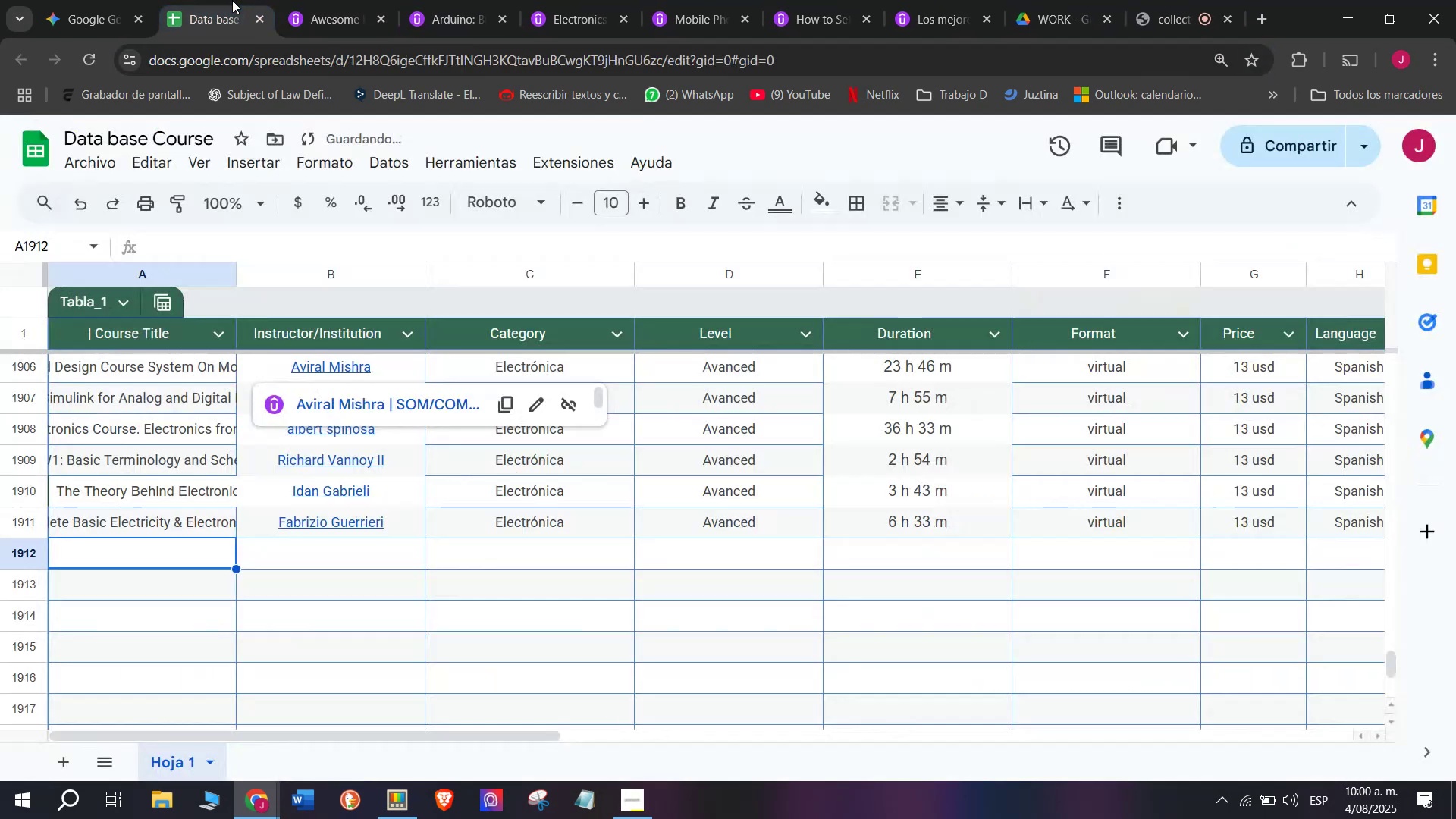 
key(Control+C)
 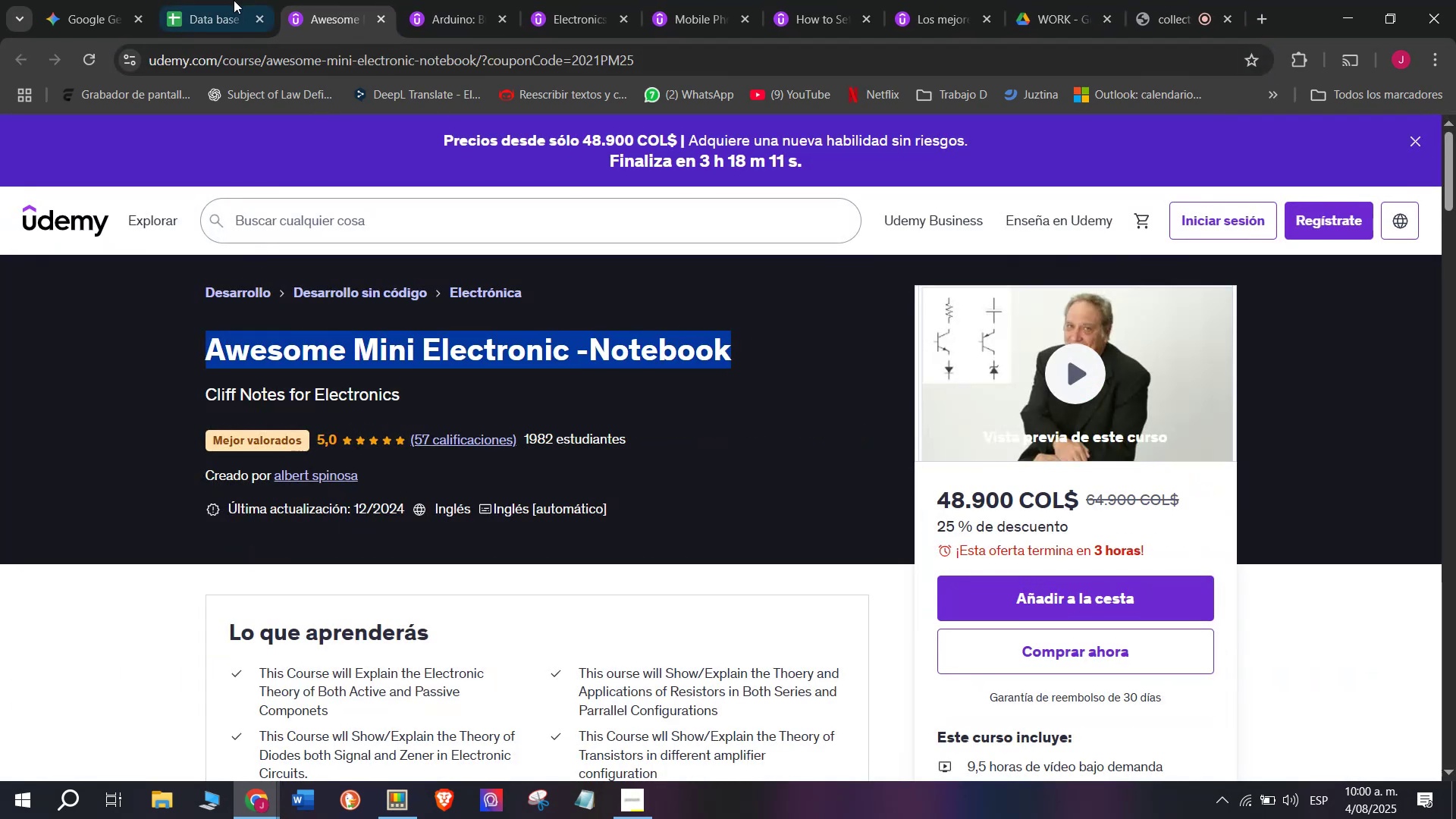 
left_click([232, 0])
 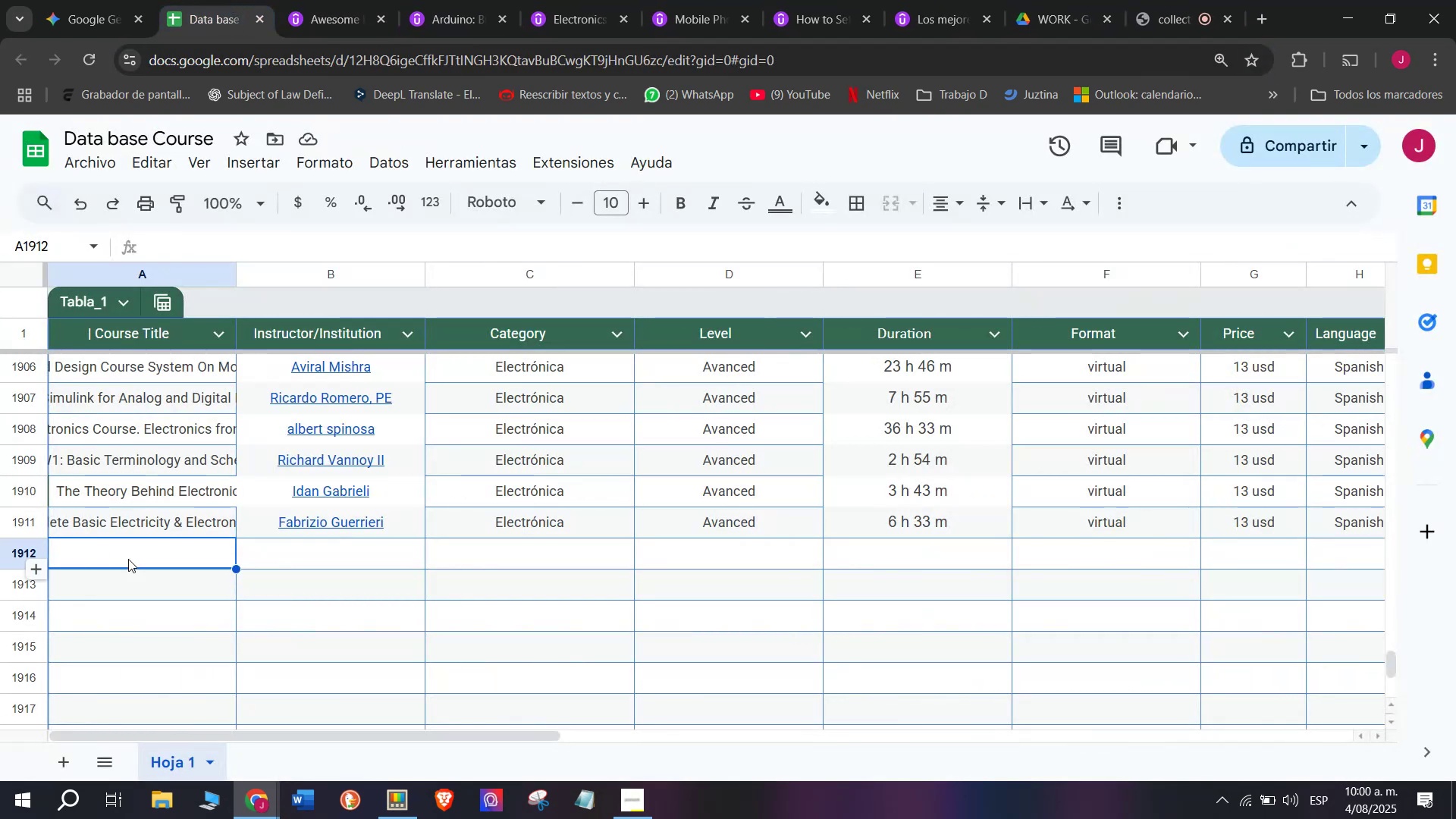 
double_click([130, 560])
 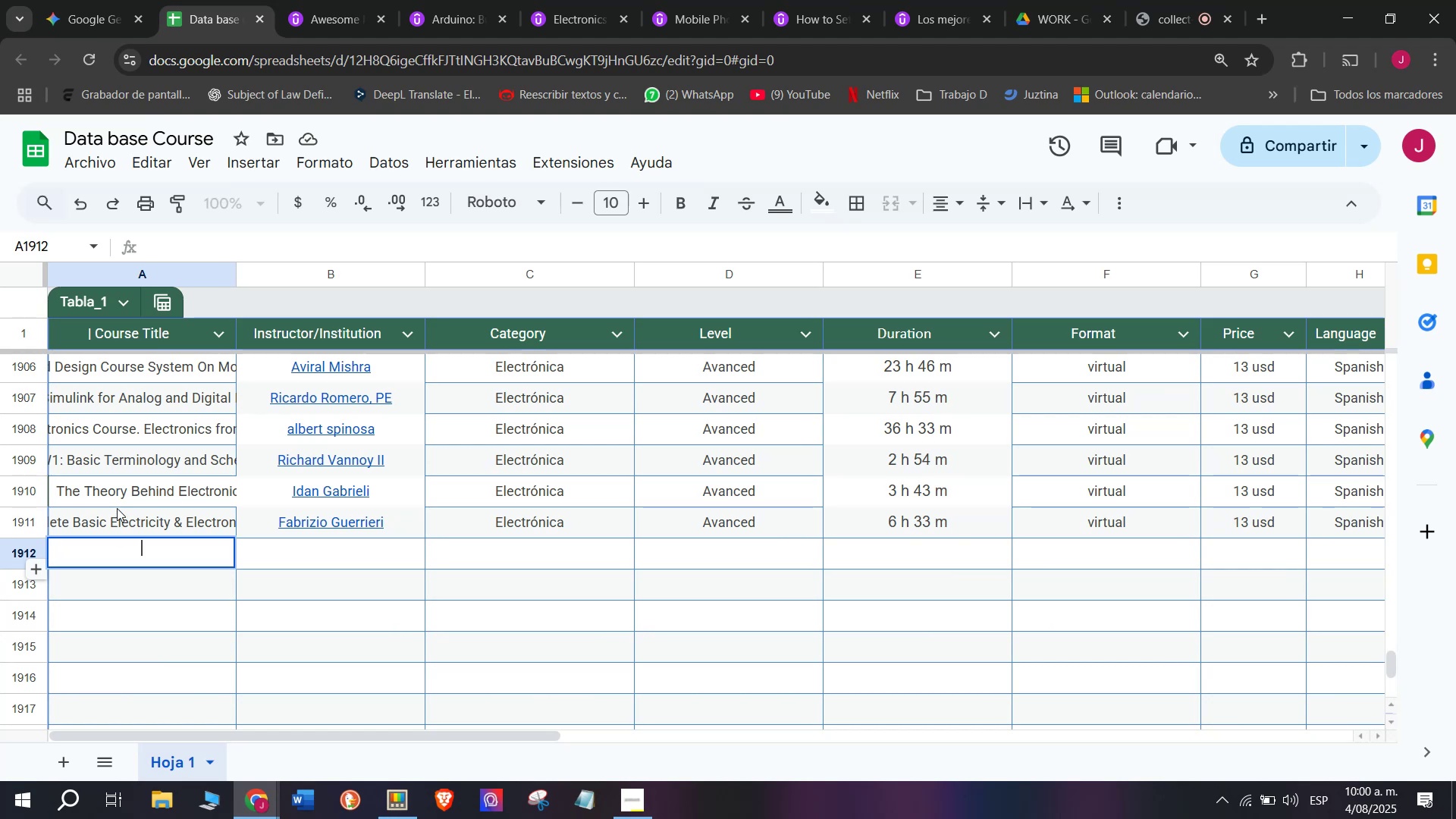 
key(Control+ControlLeft)
 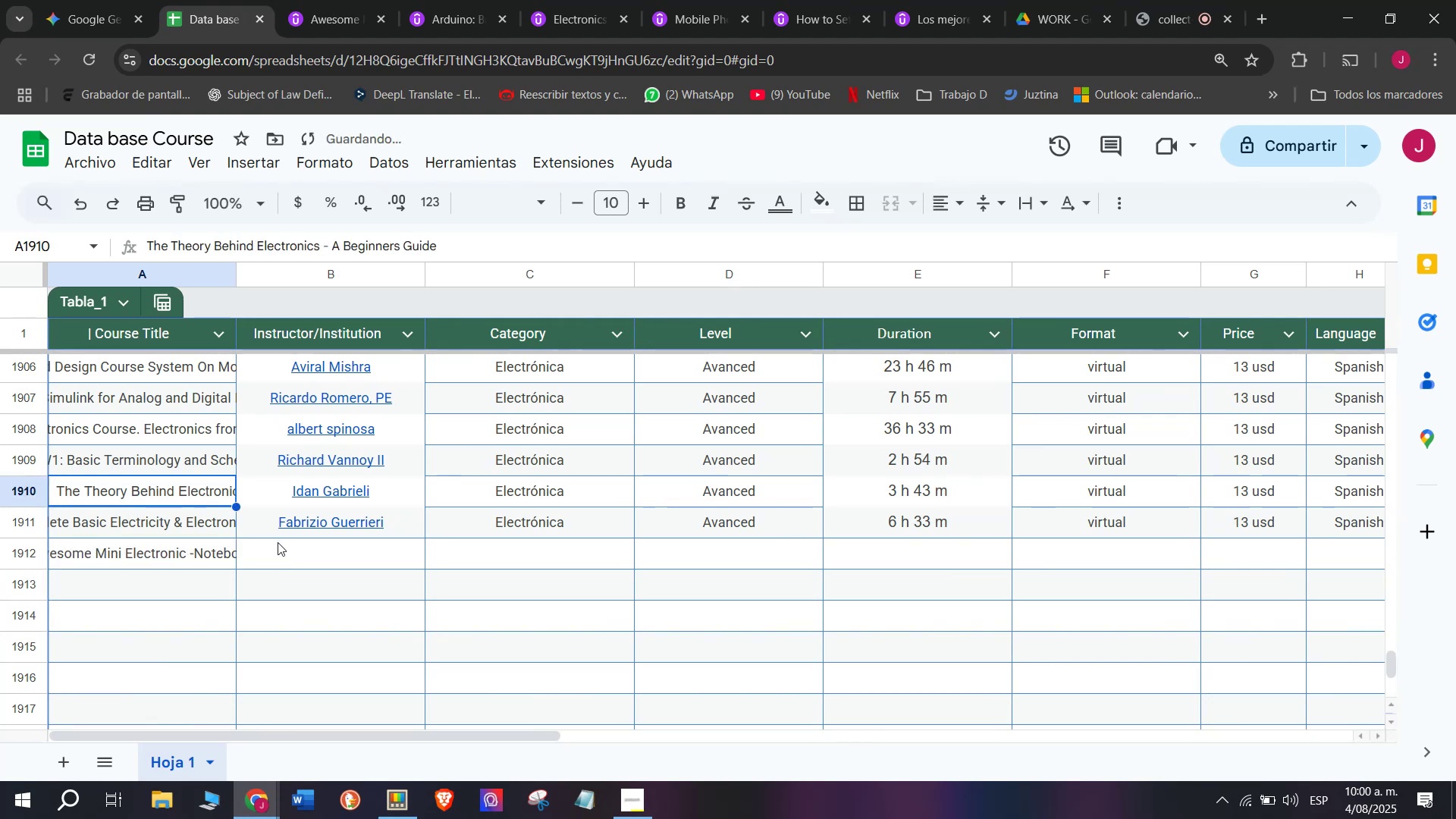 
key(Z)
 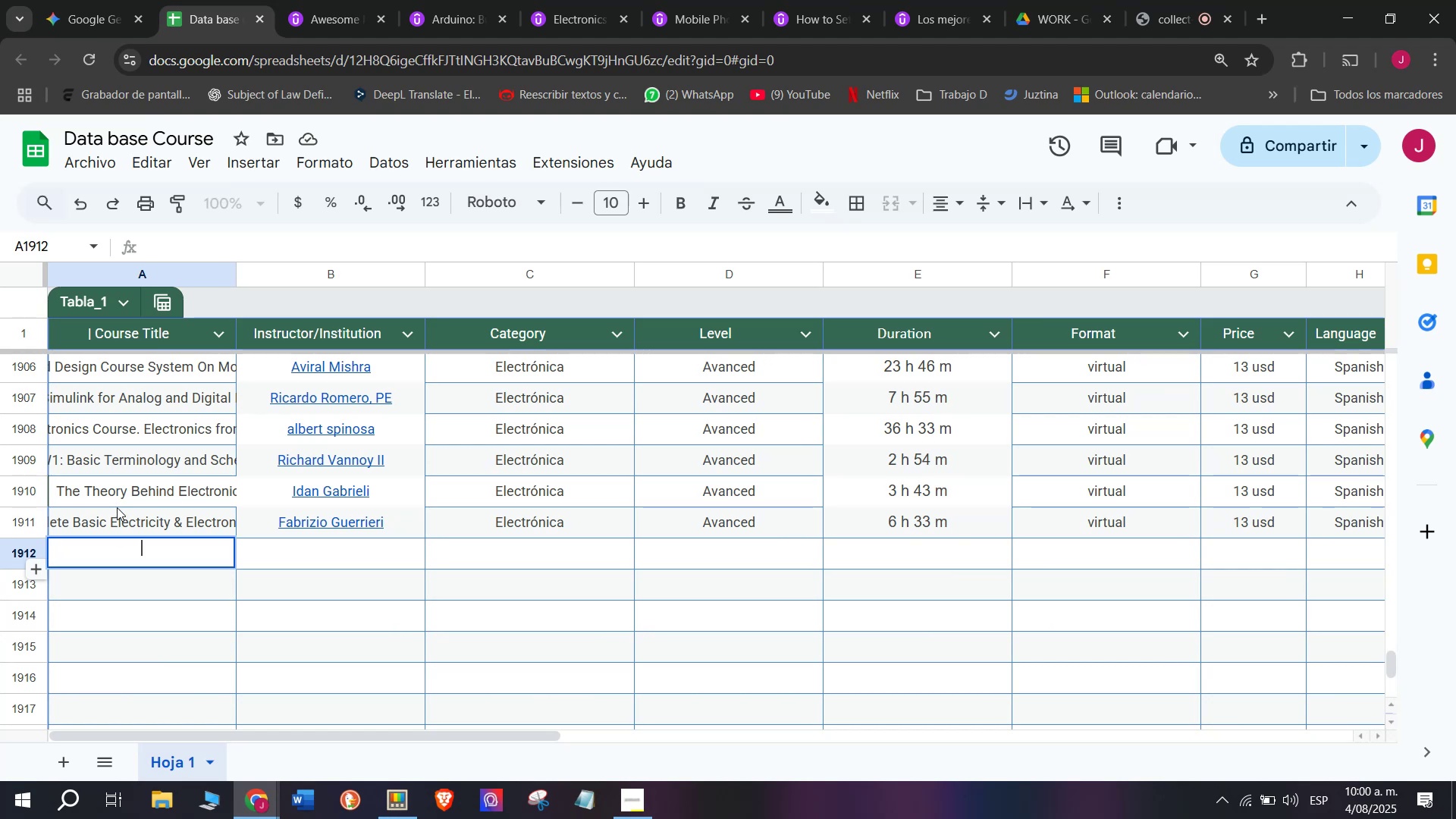 
key(Control+V)
 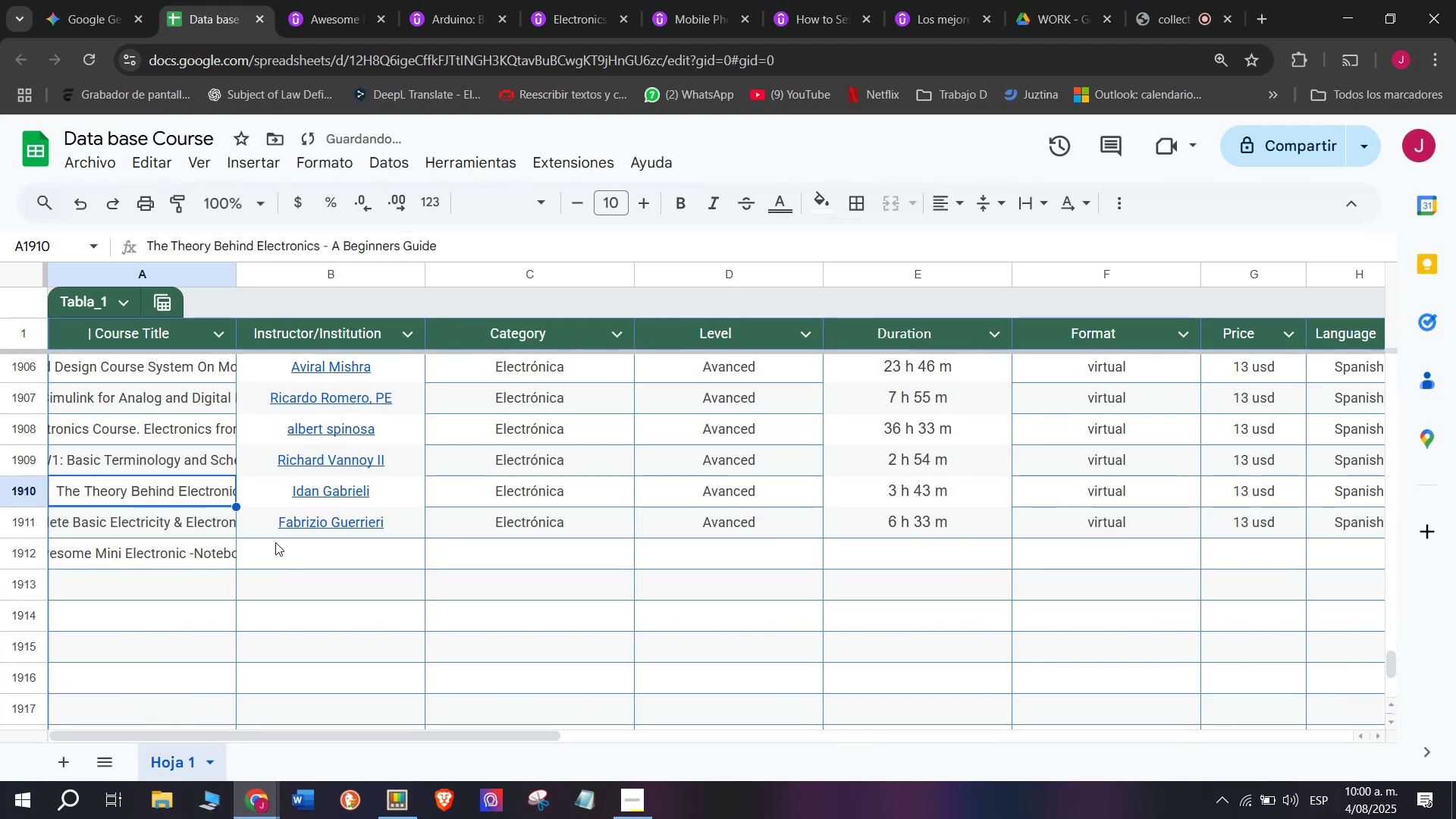 
triple_click([281, 541])
 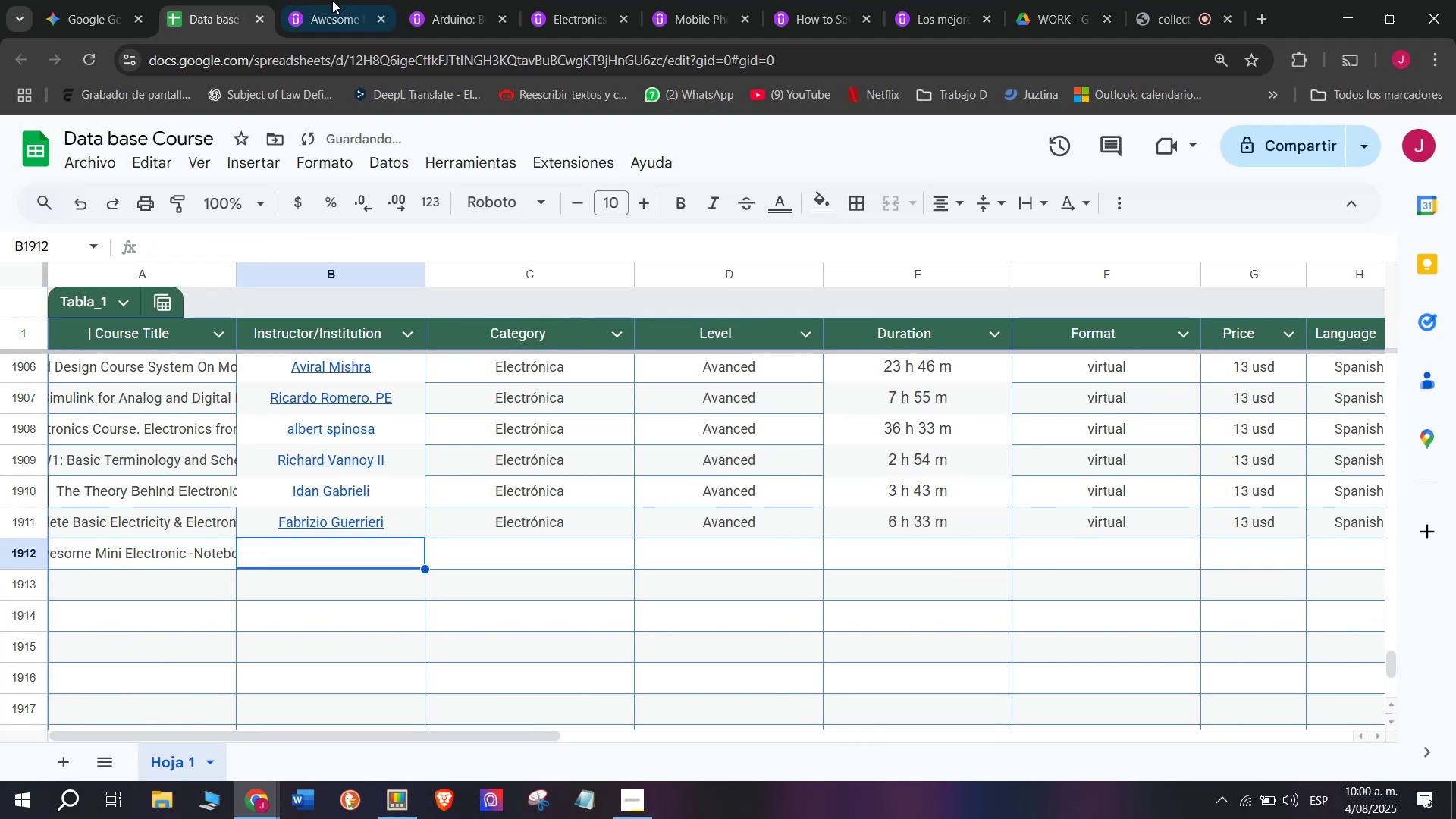 
left_click([332, 0])
 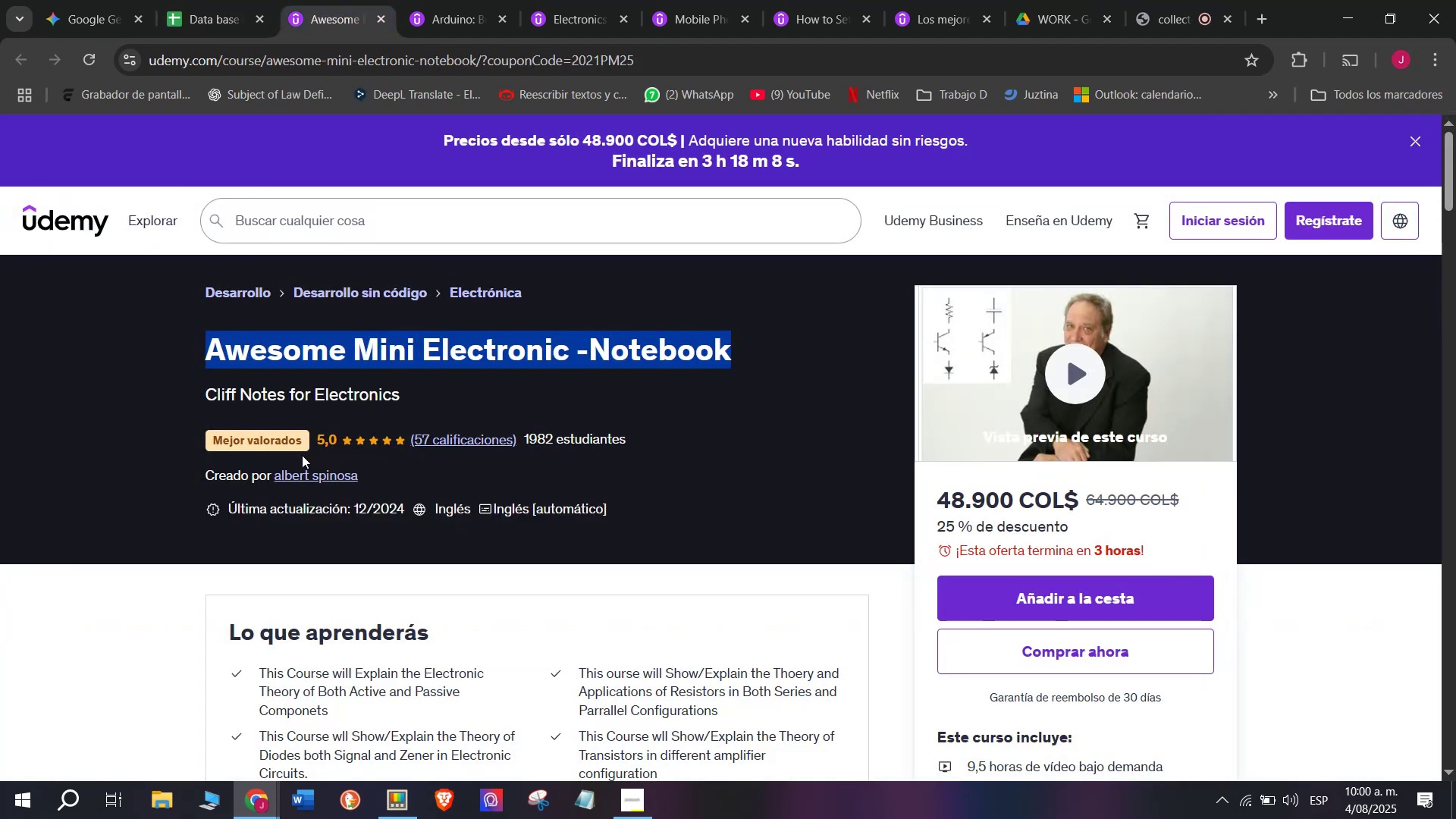 
left_click([309, 475])
 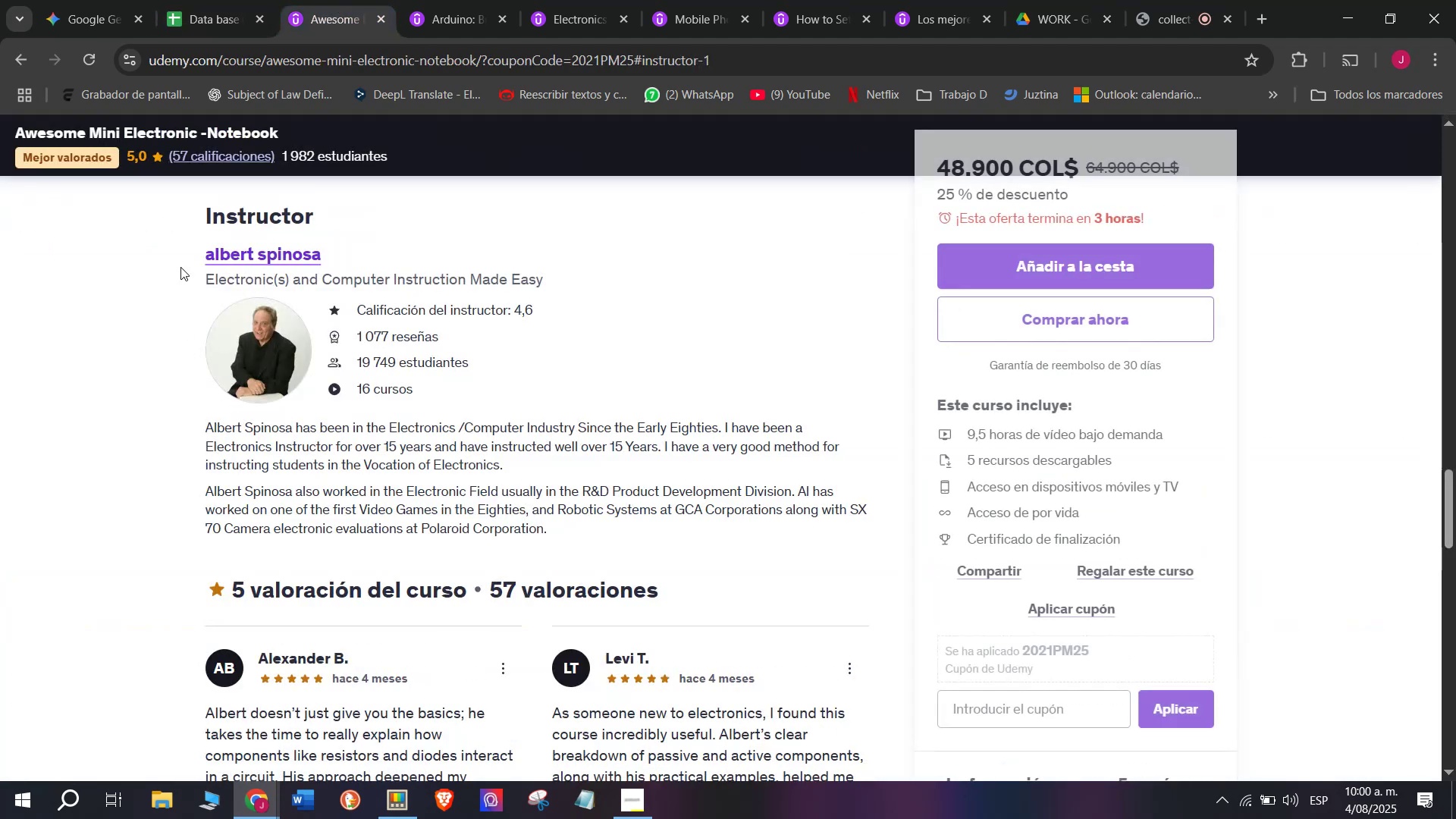 
left_click_drag(start_coordinate=[183, 257], to_coordinate=[334, 246])
 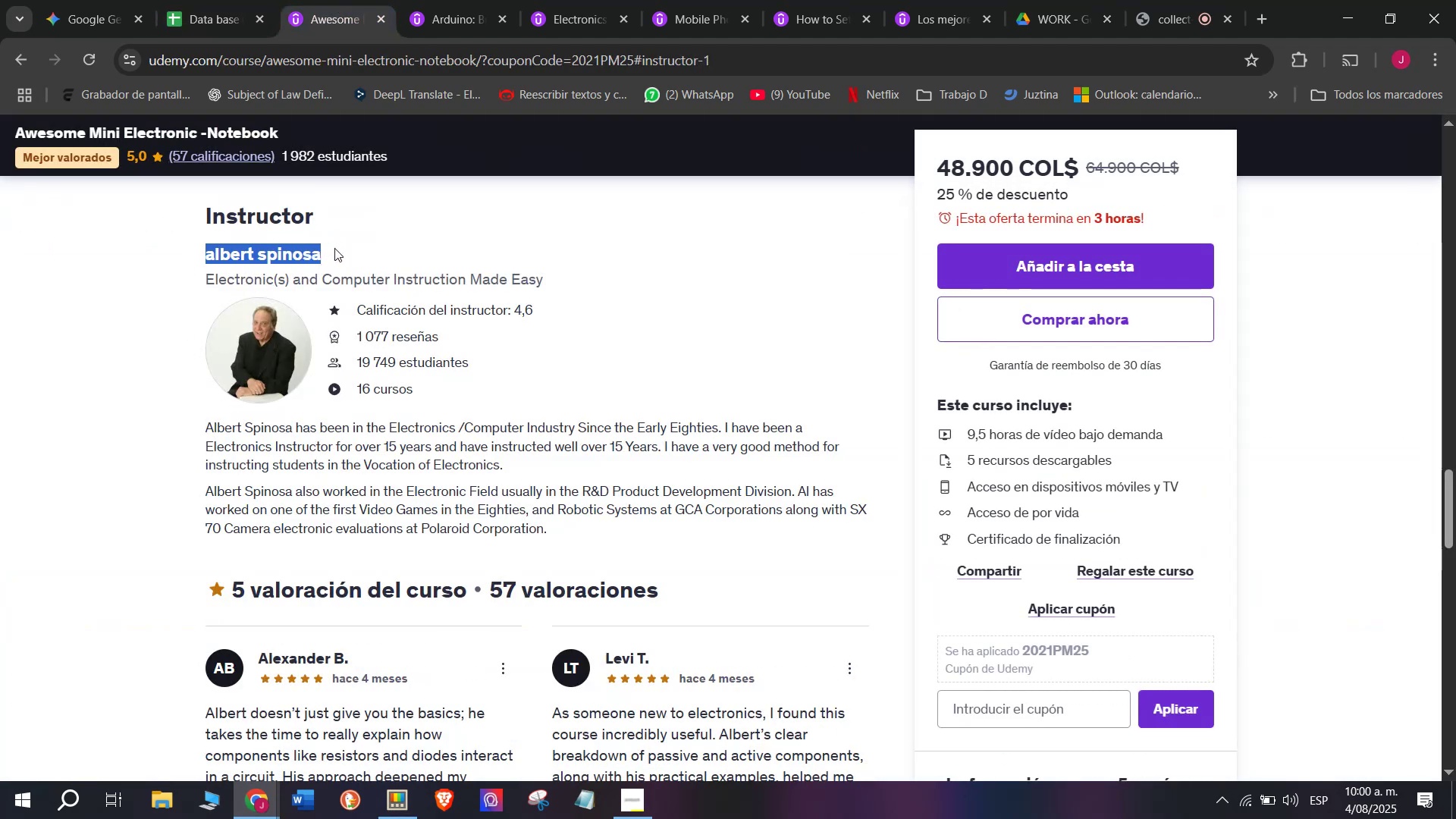 
key(Break)
 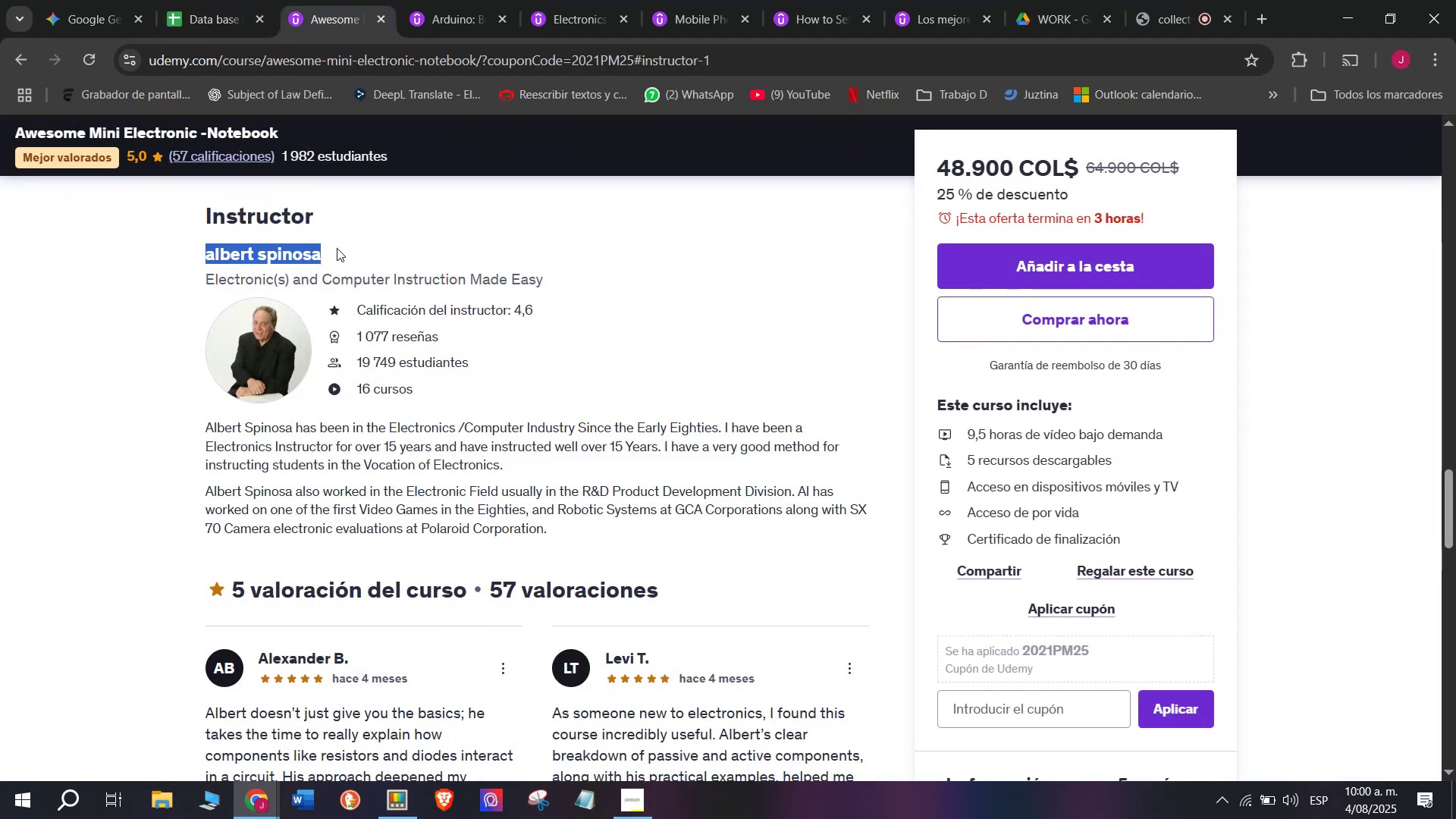 
key(Control+ControlLeft)
 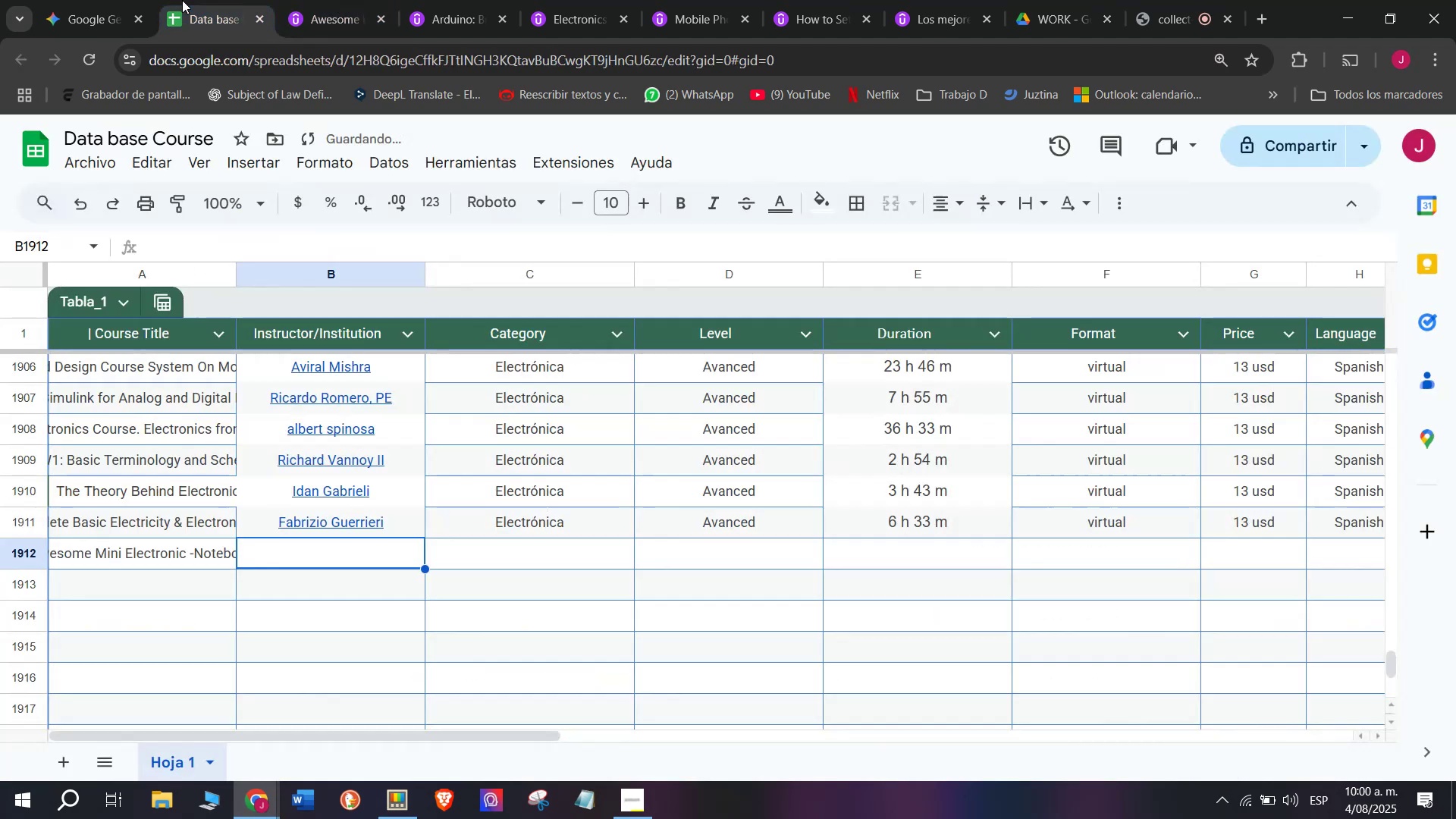 
key(Control+C)
 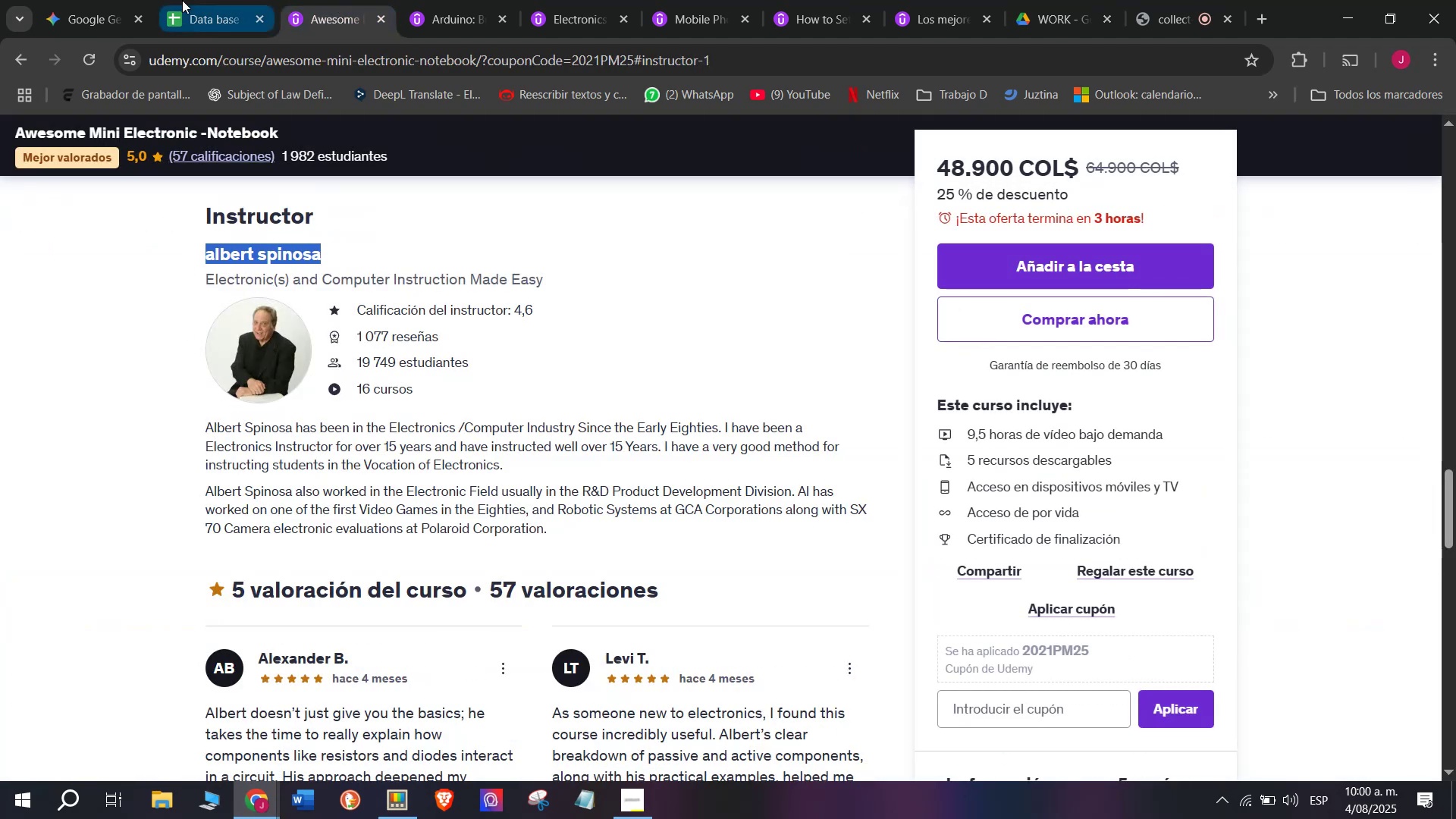 
left_click([182, 0])
 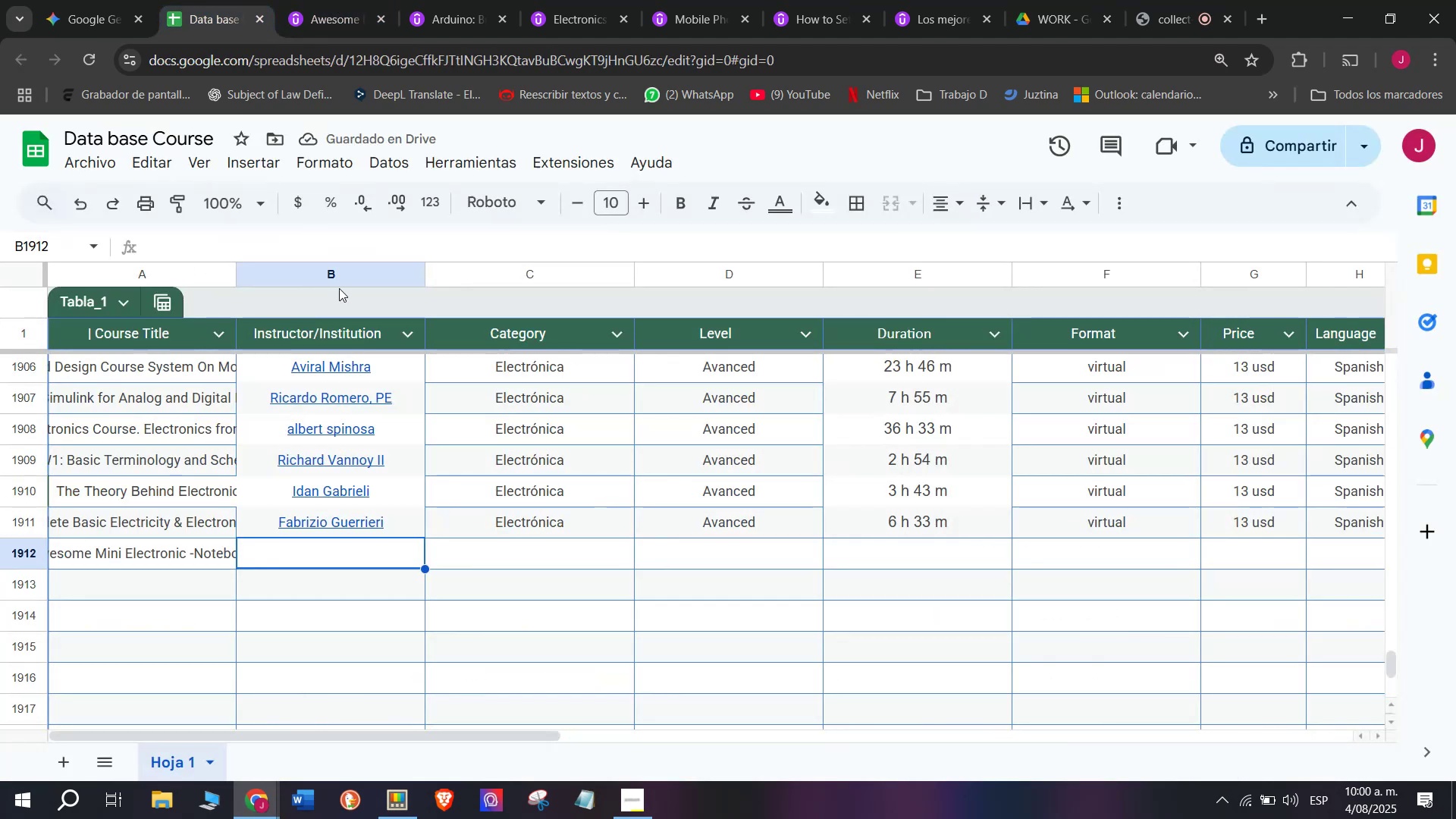 
key(Z)
 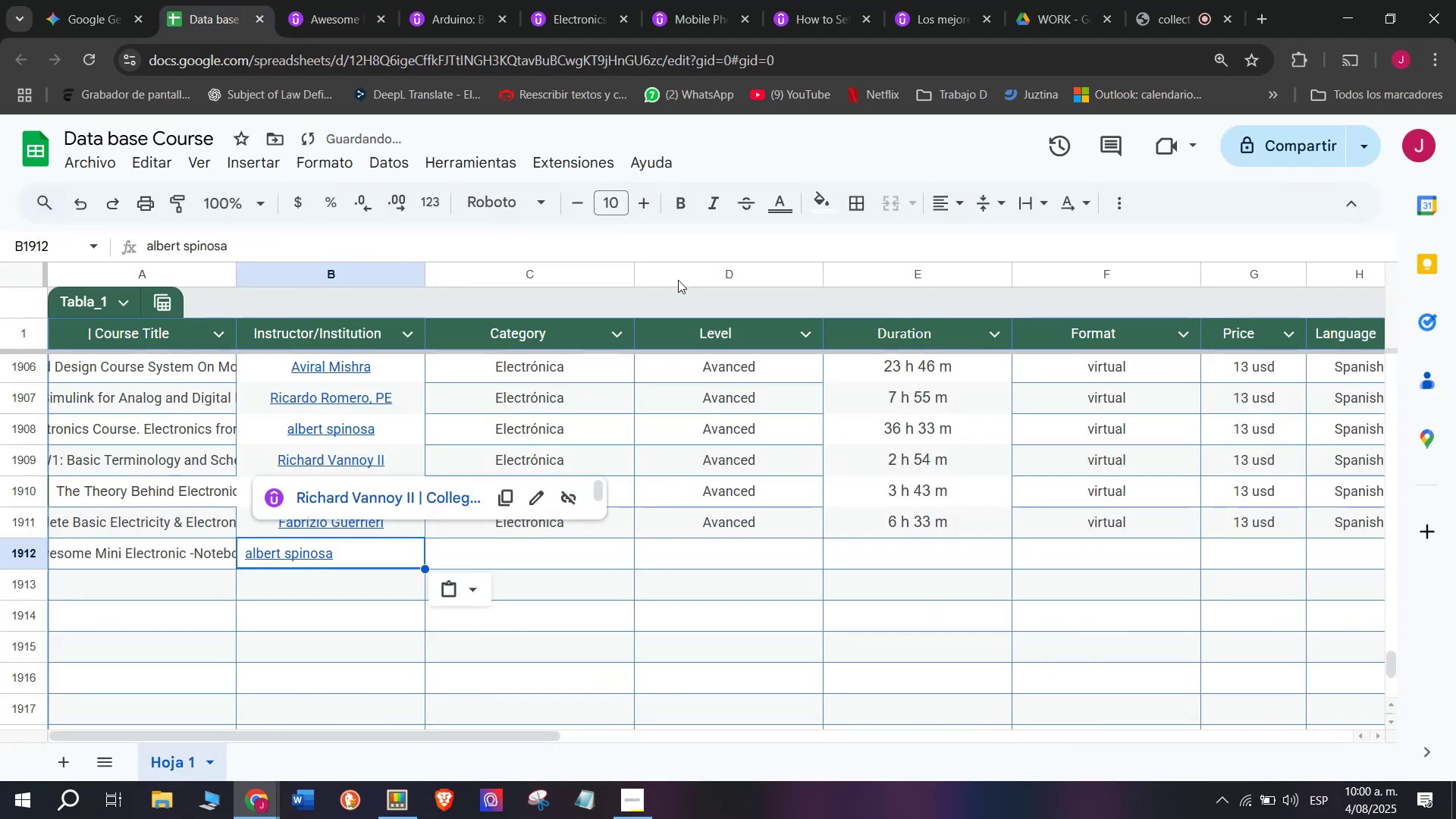 
key(Control+ControlLeft)
 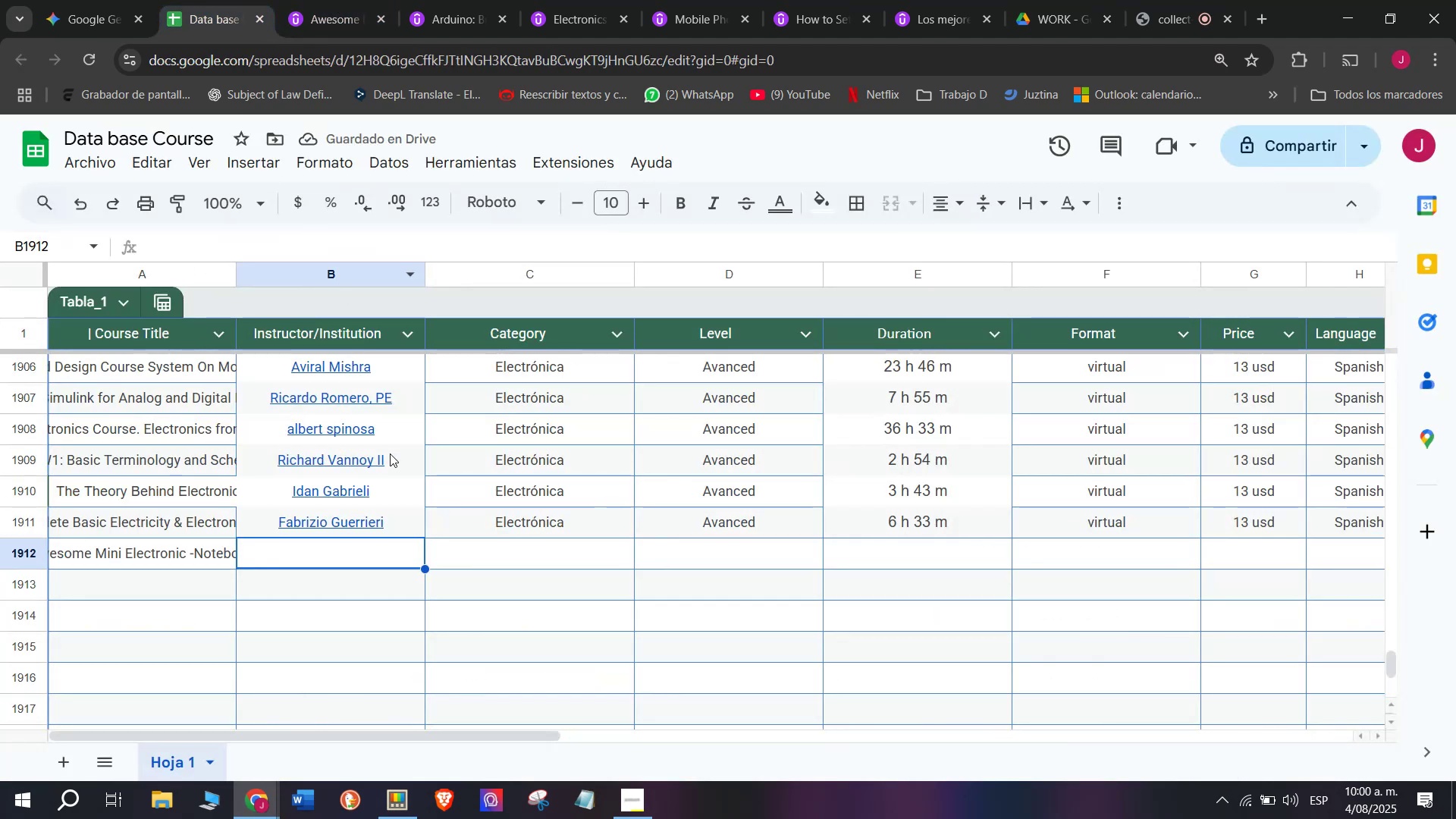 
key(Control+V)
 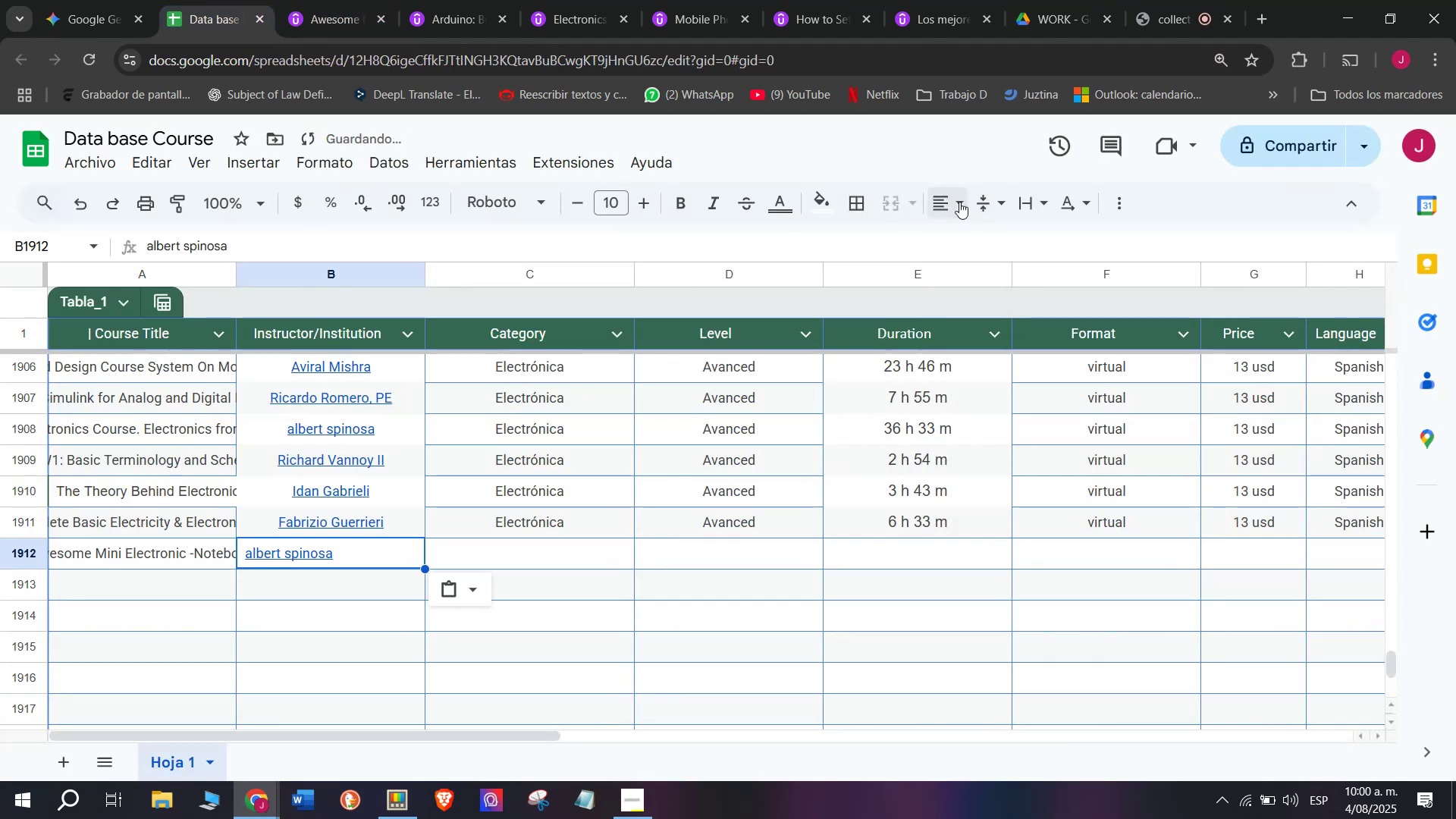 
double_click([977, 243])
 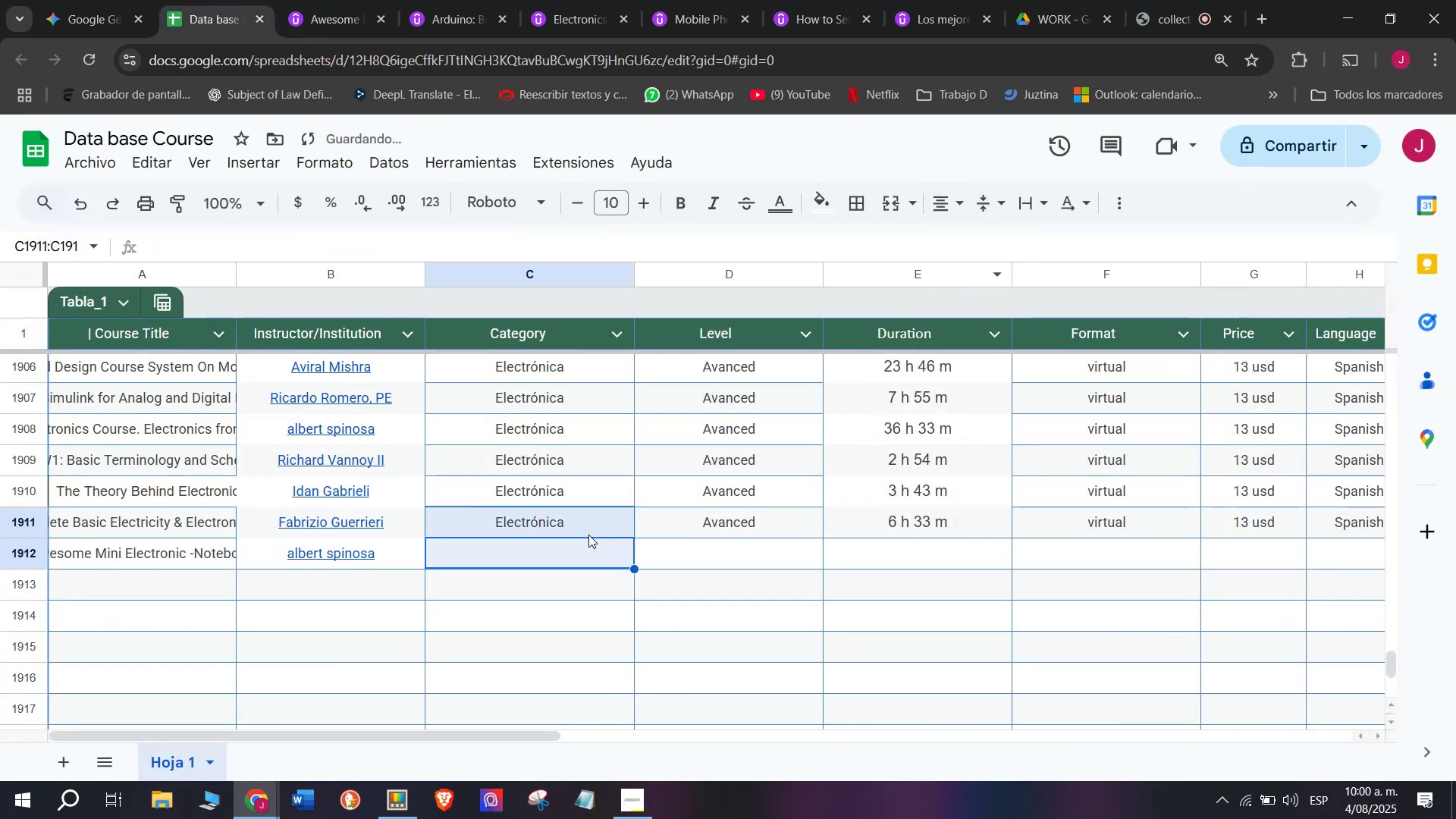 
key(Break)
 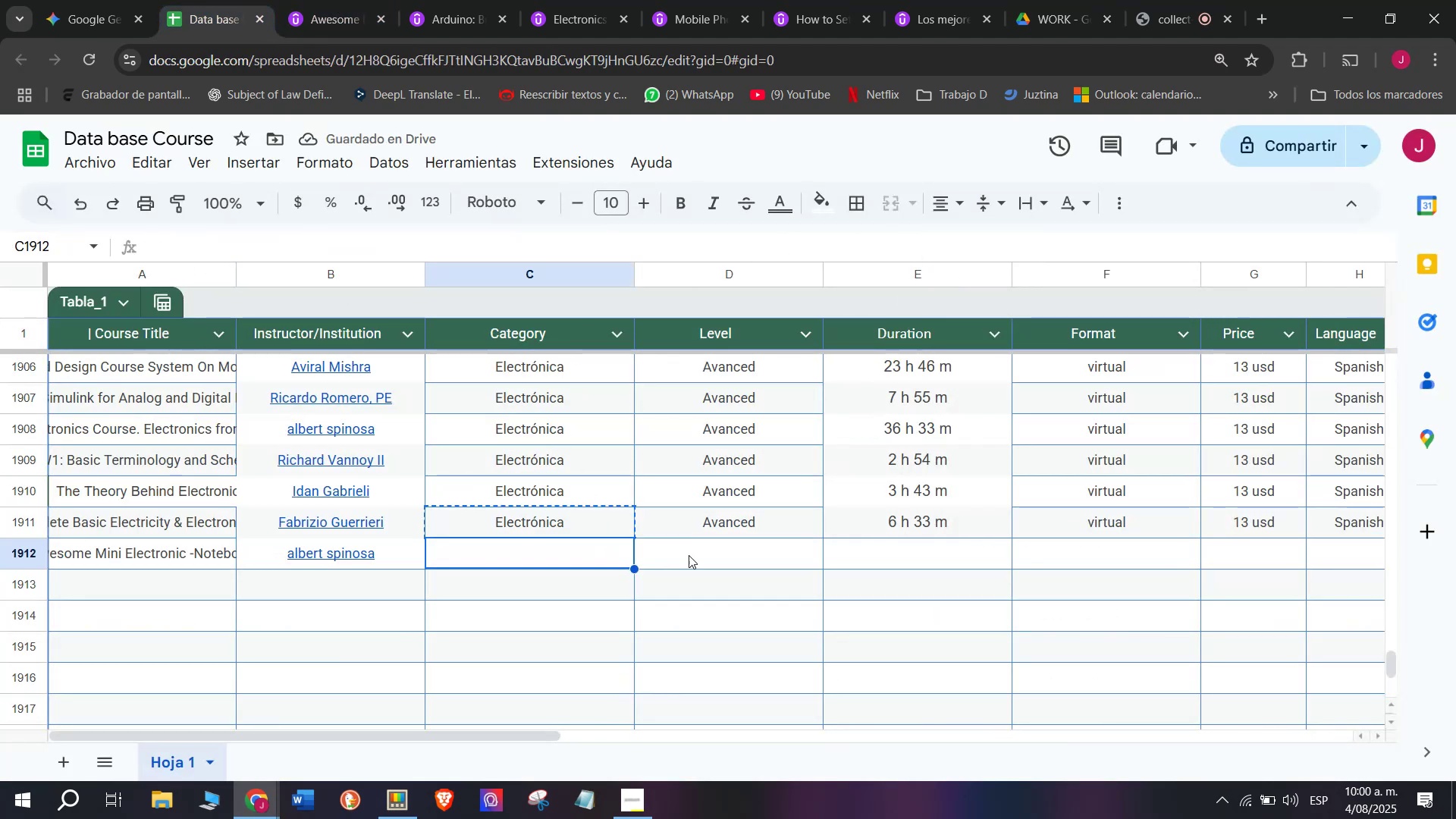 
key(Control+ControlLeft)
 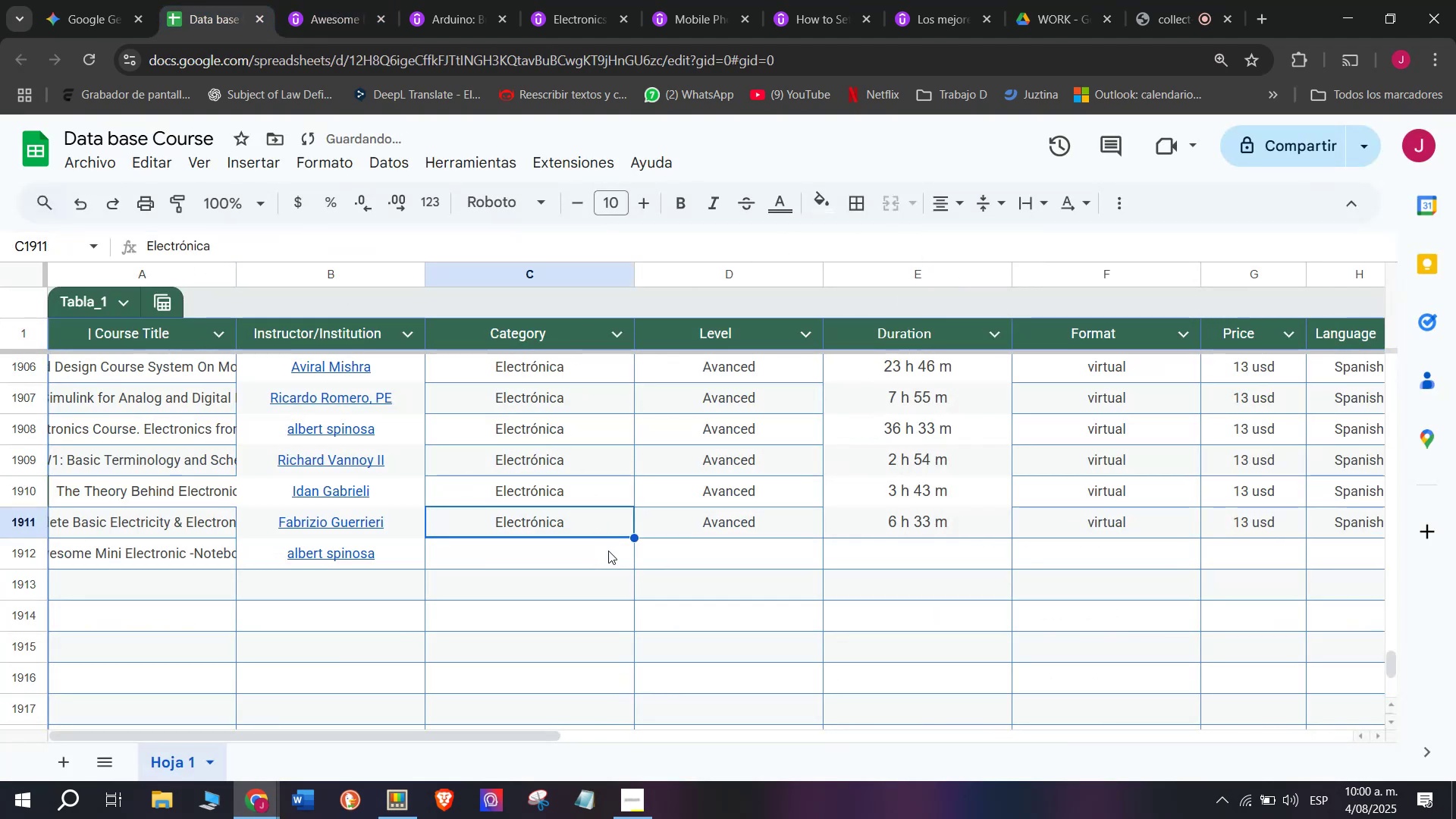 
key(Control+C)
 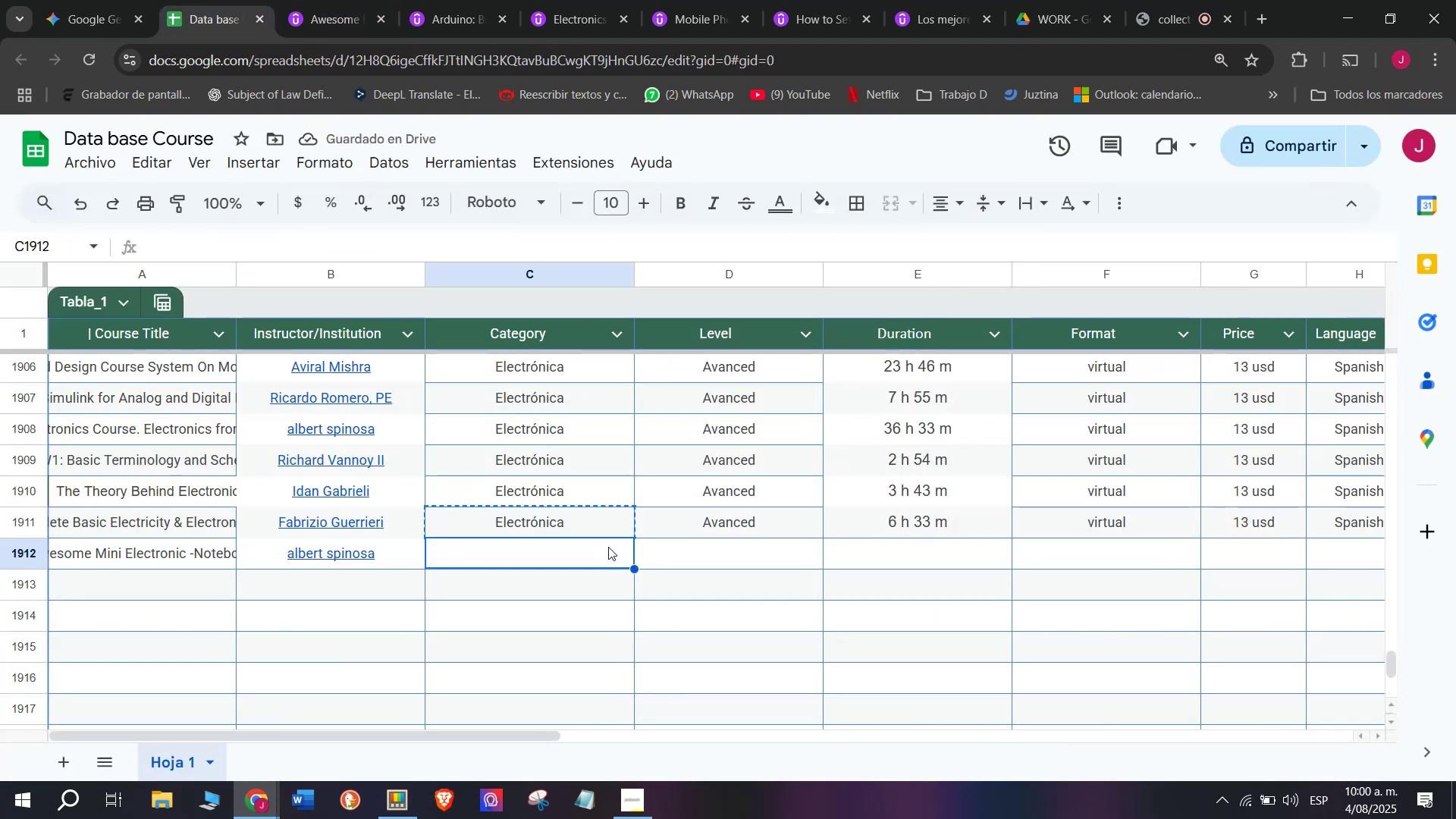 
key(Z)
 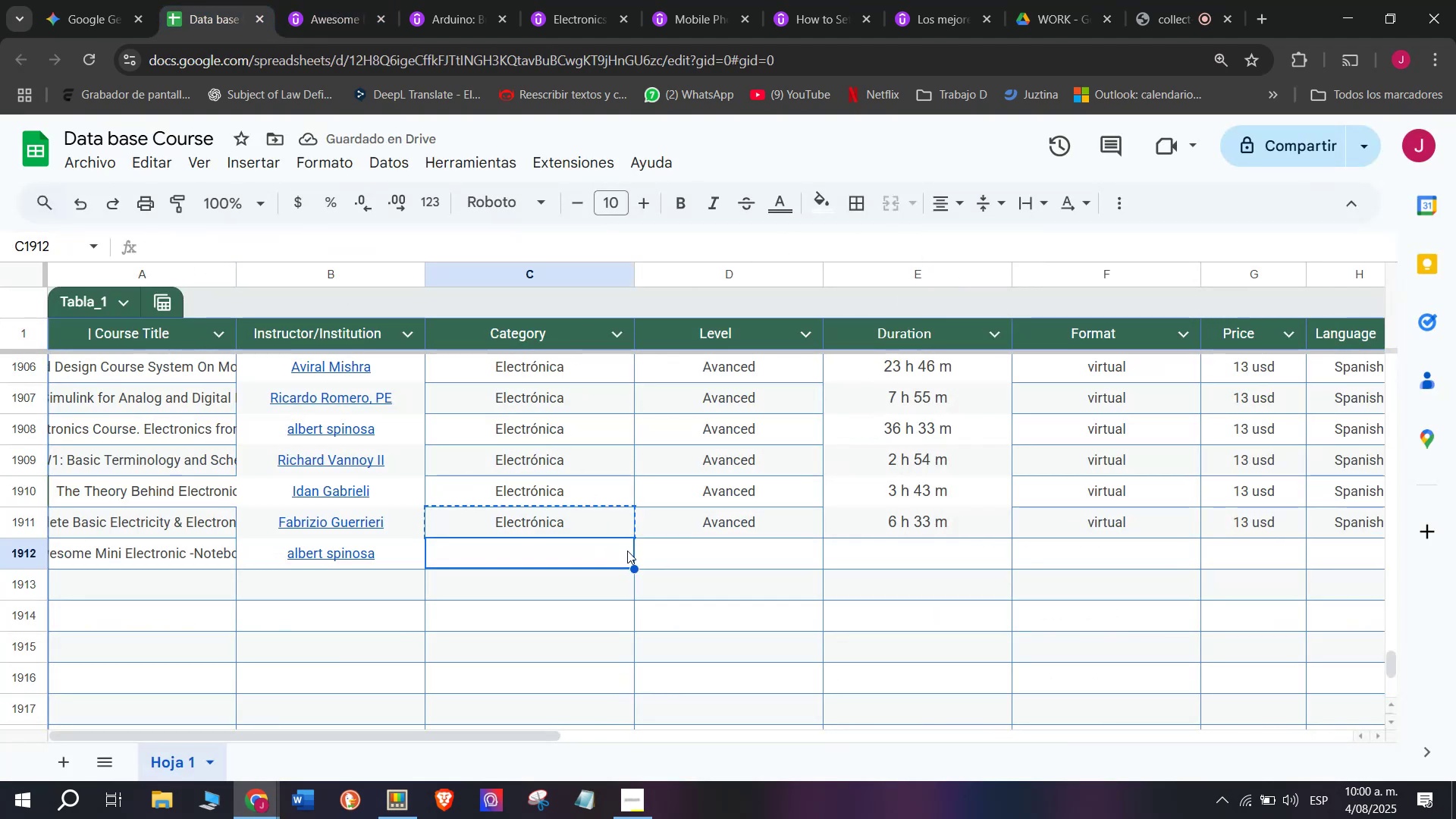 
key(Control+ControlLeft)
 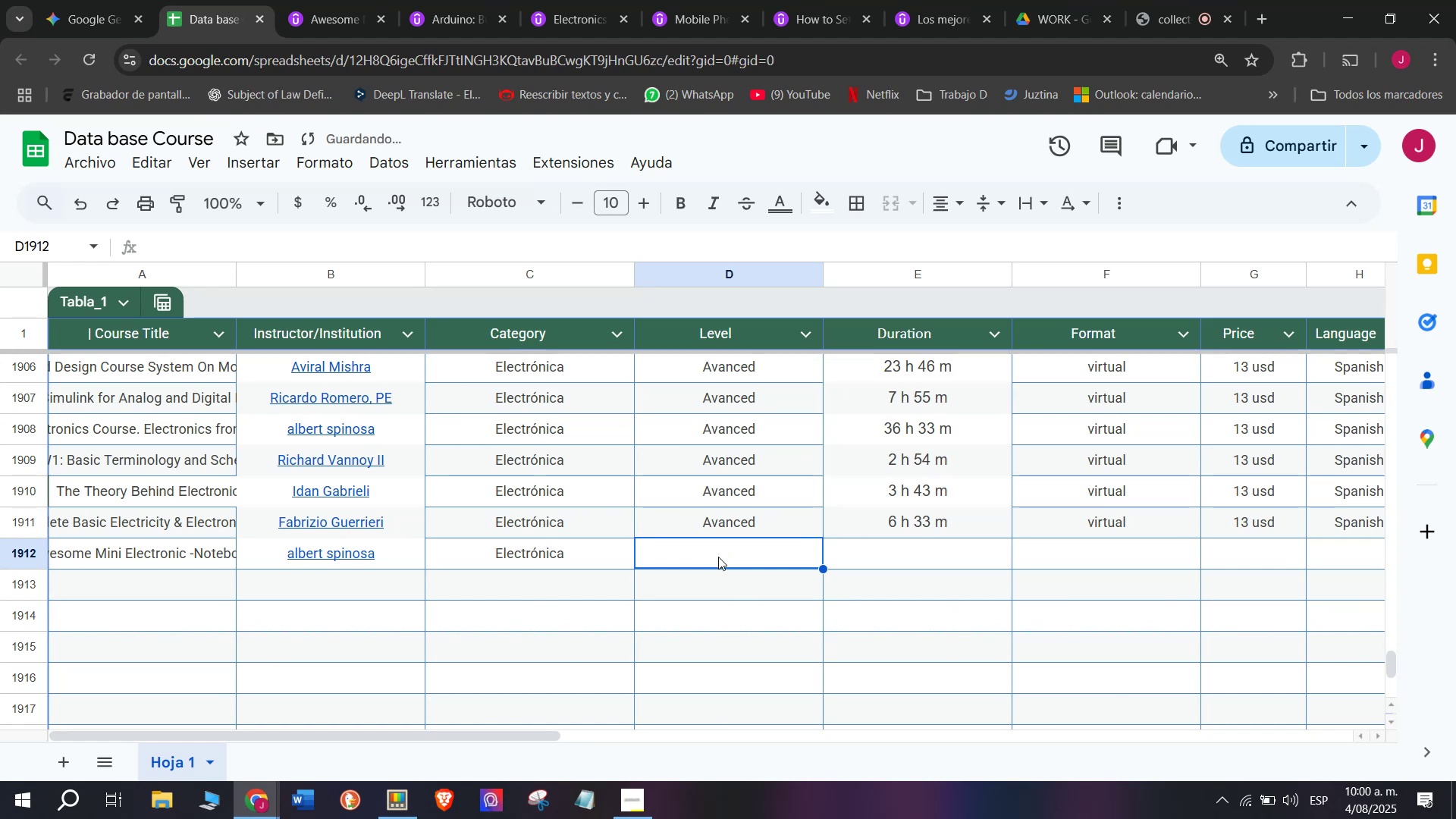 
key(Control+V)
 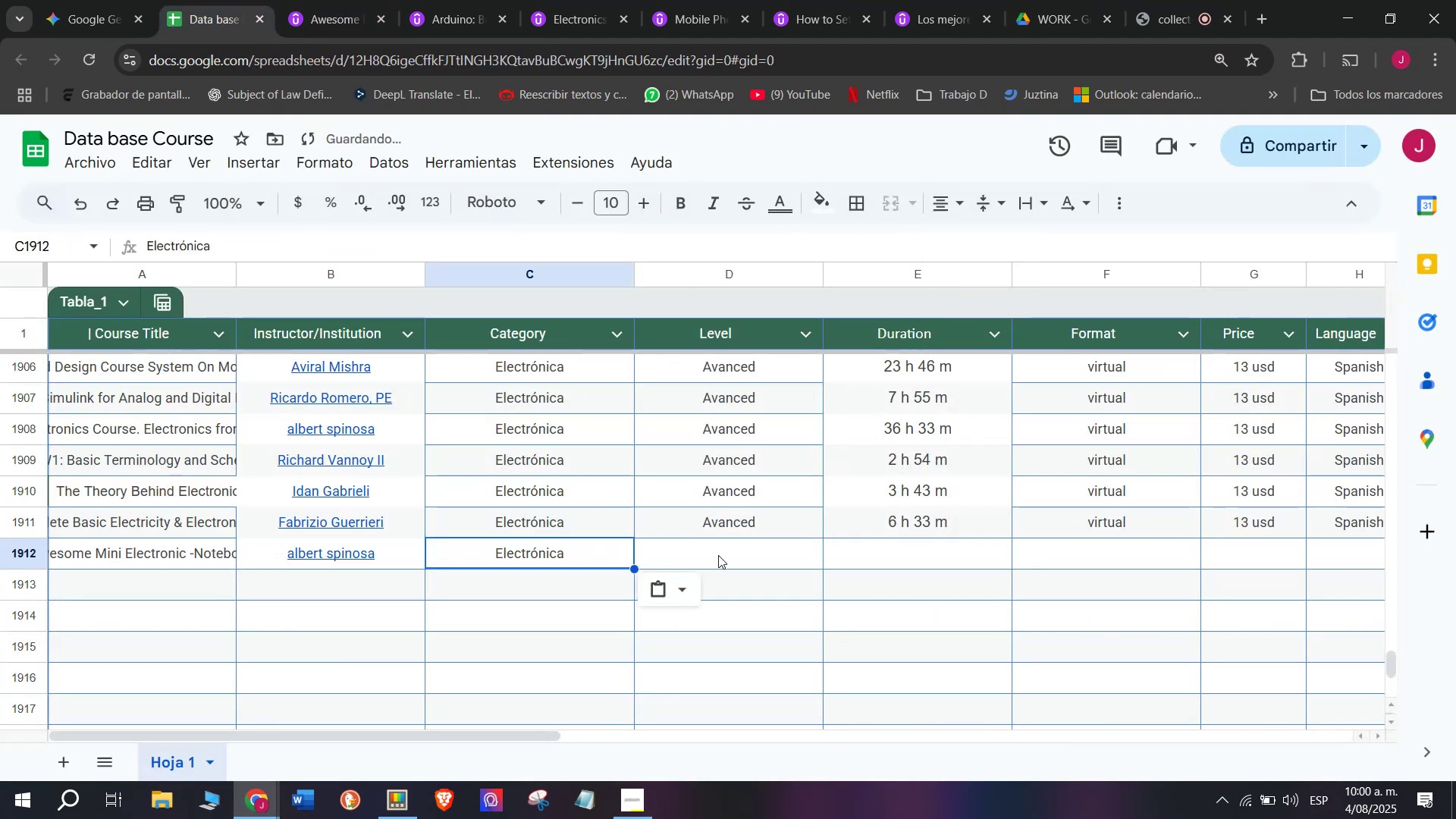 
left_click([718, 555])
 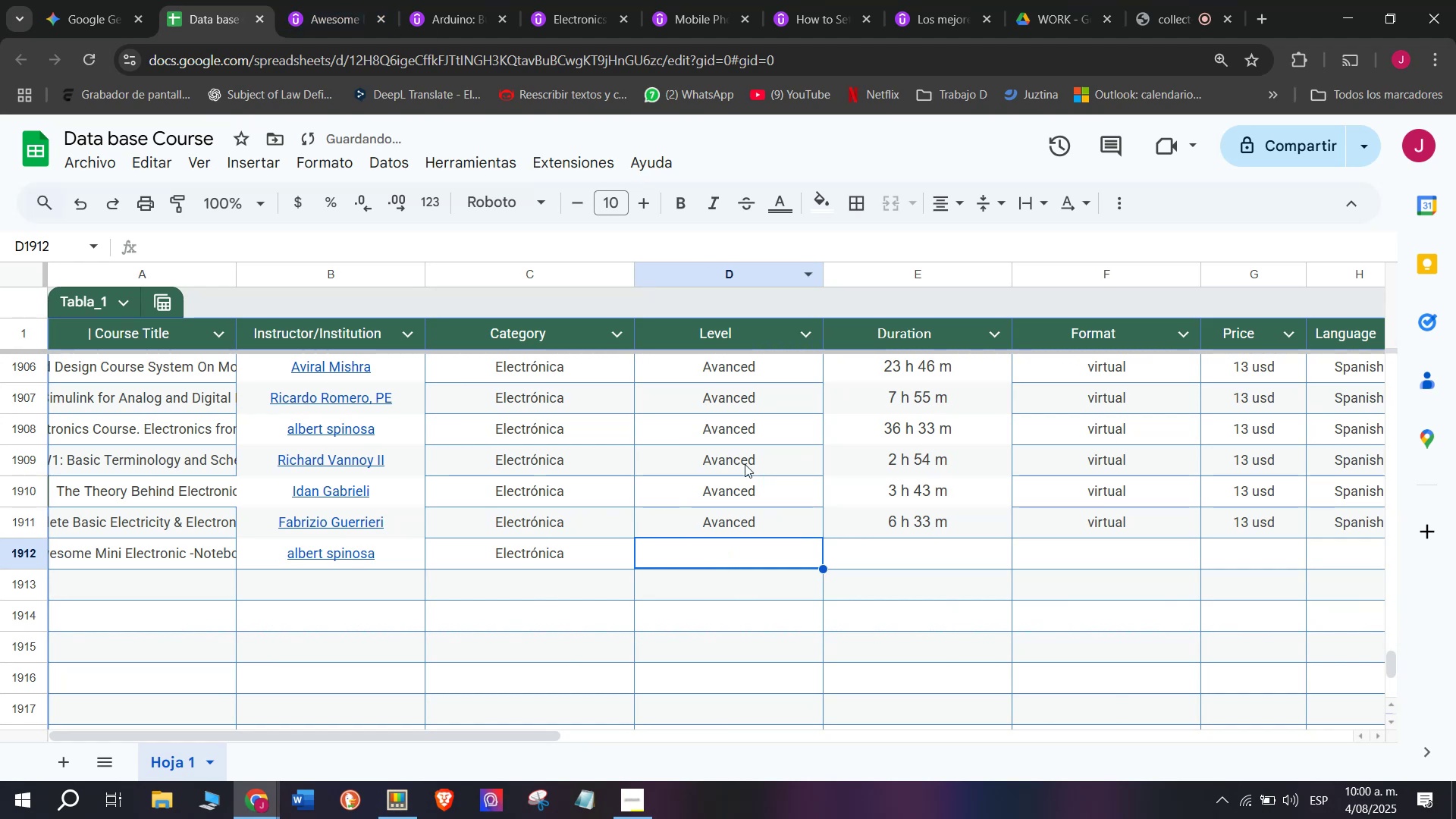 
left_click([750, 539])
 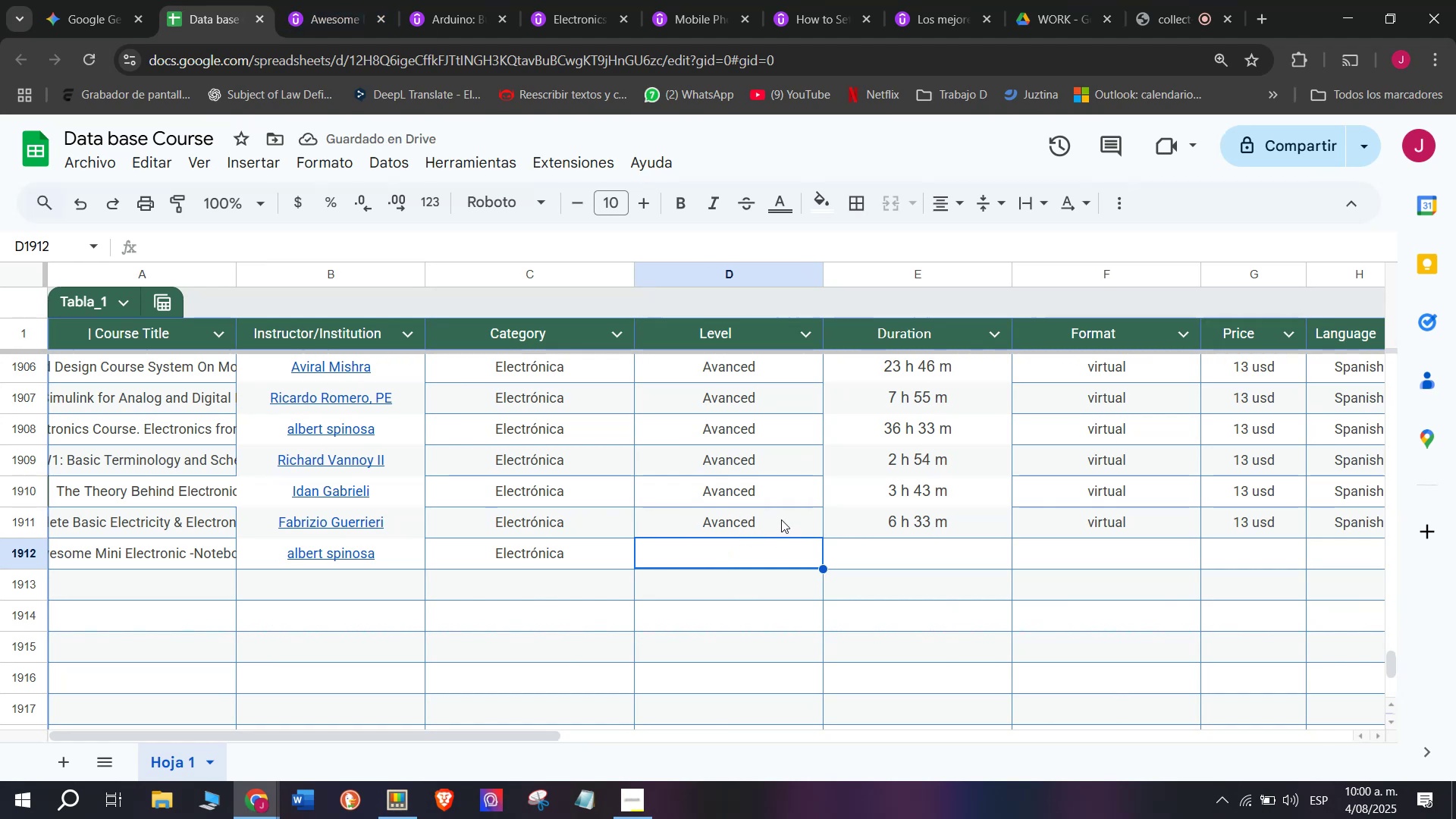 
key(Control+ControlLeft)
 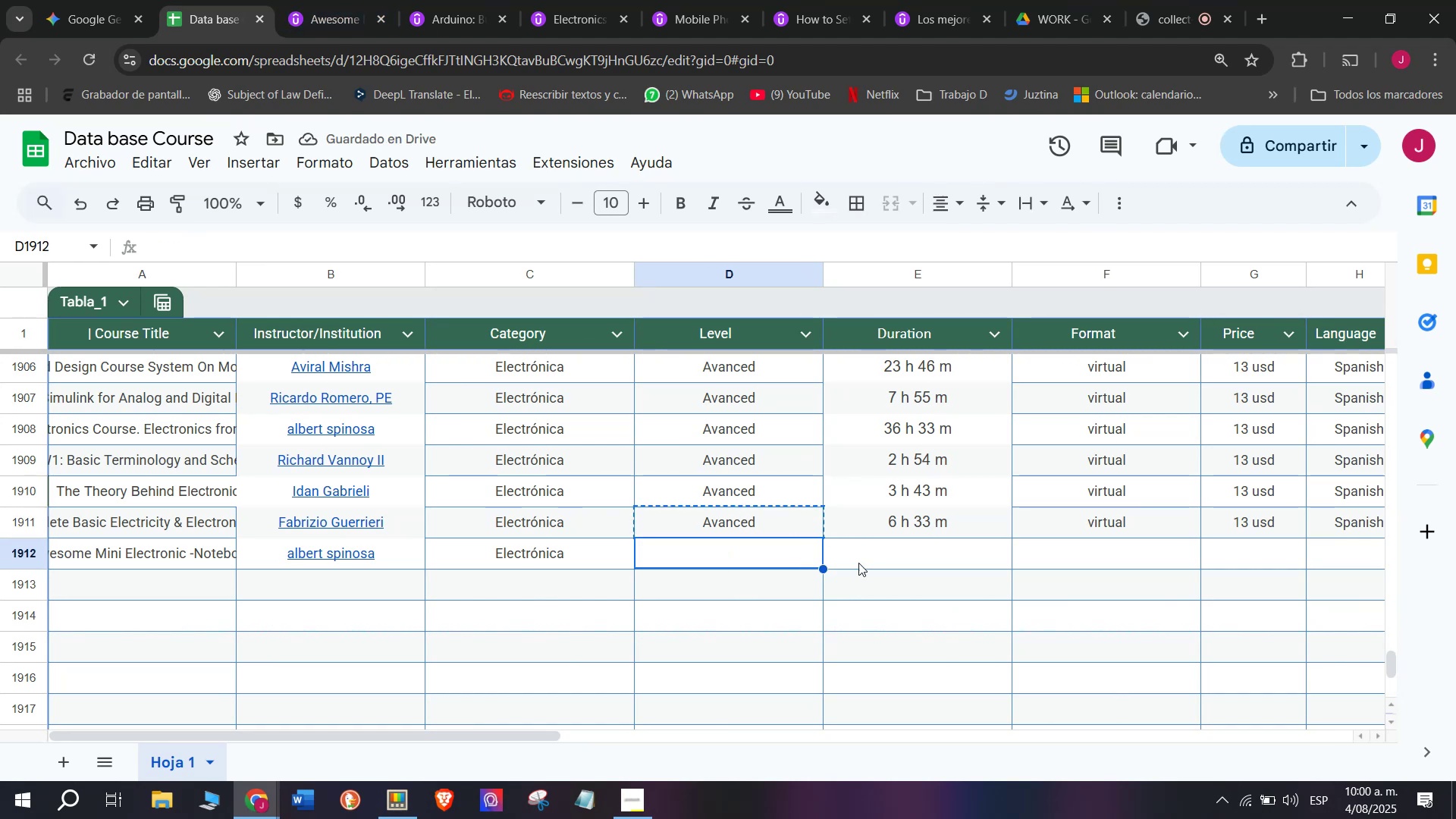 
key(Break)
 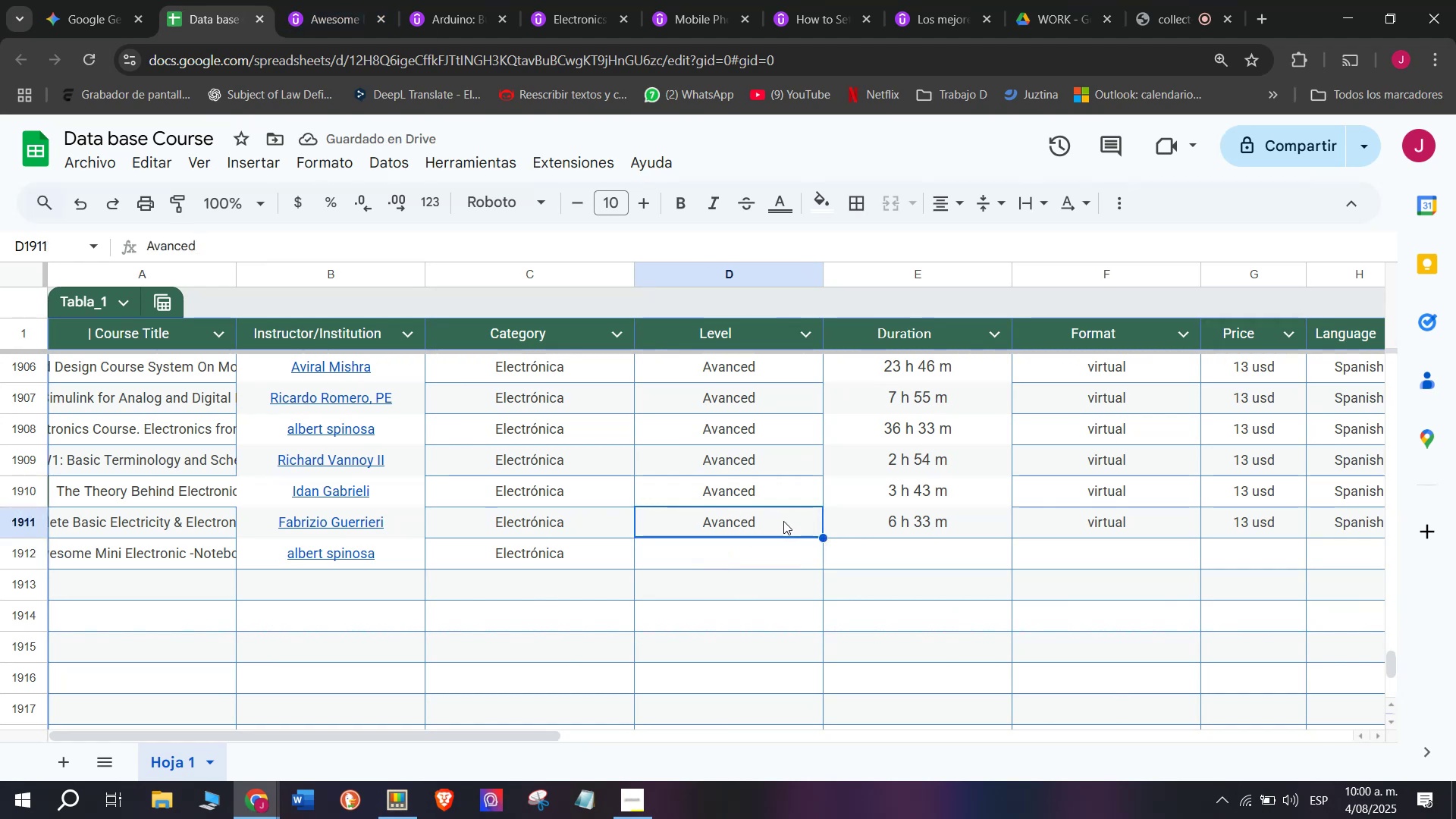 
key(Control+C)
 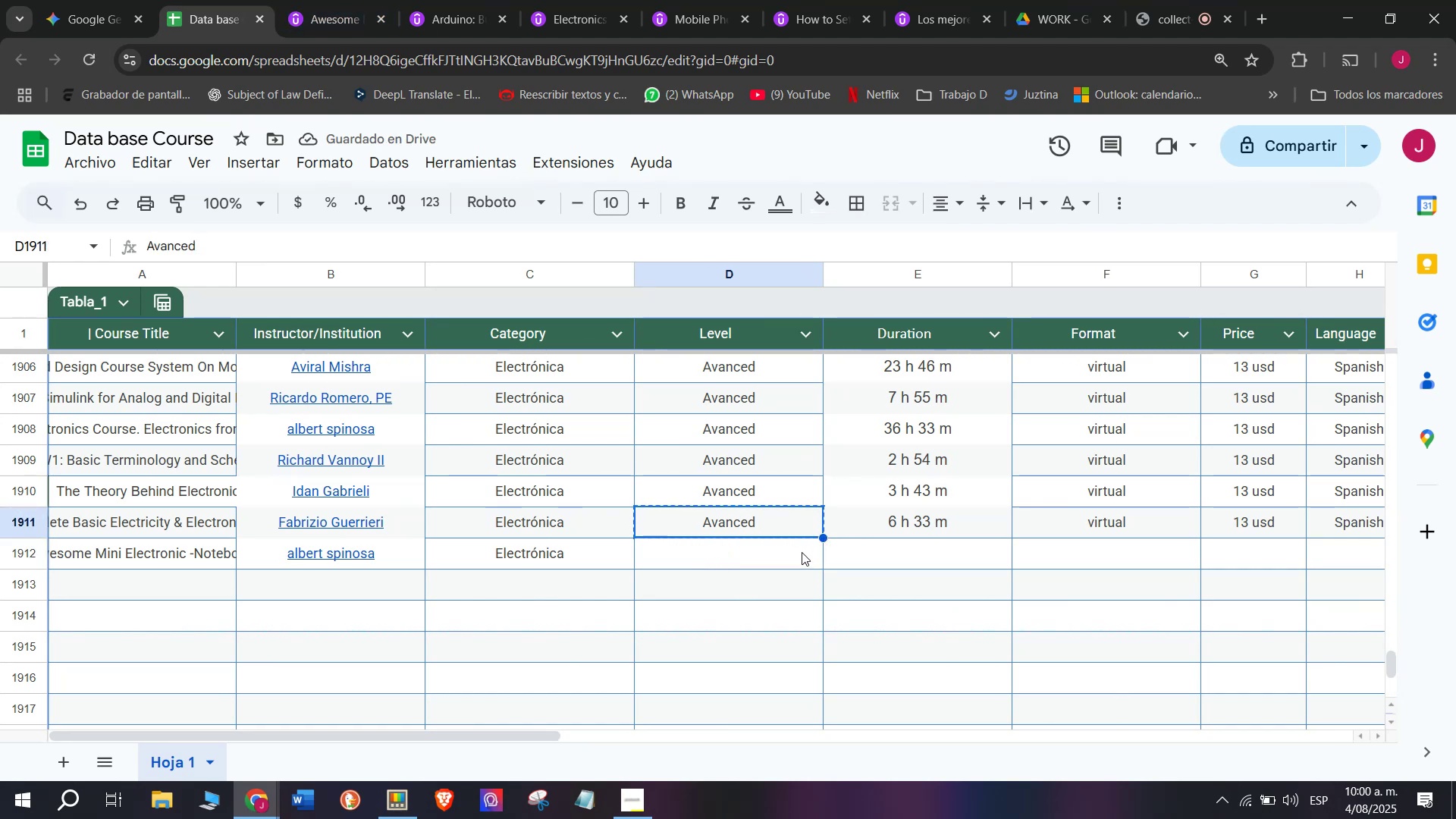 
triple_click([802, 552])
 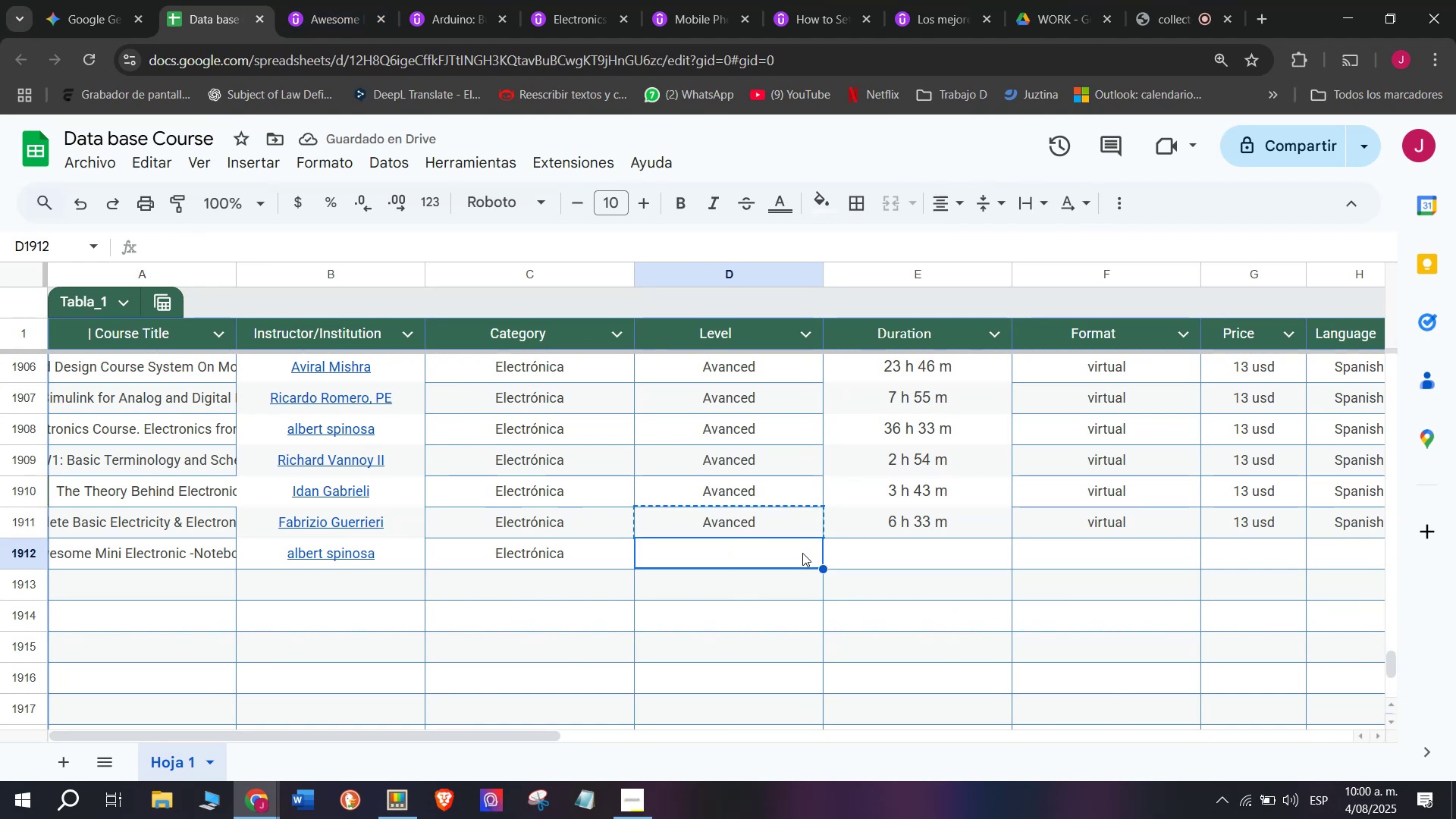 
key(Control+ControlLeft)
 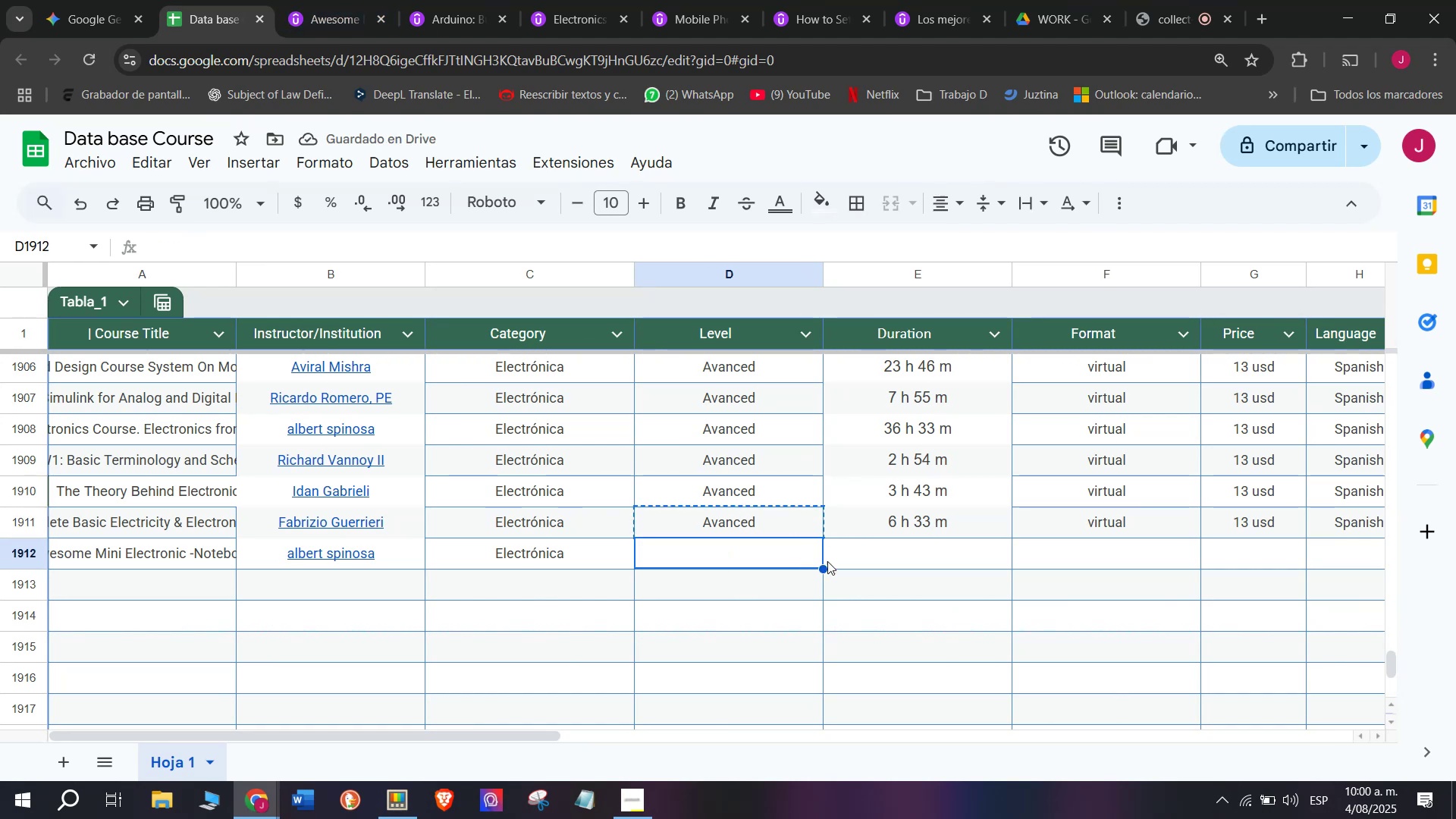 
key(Z)
 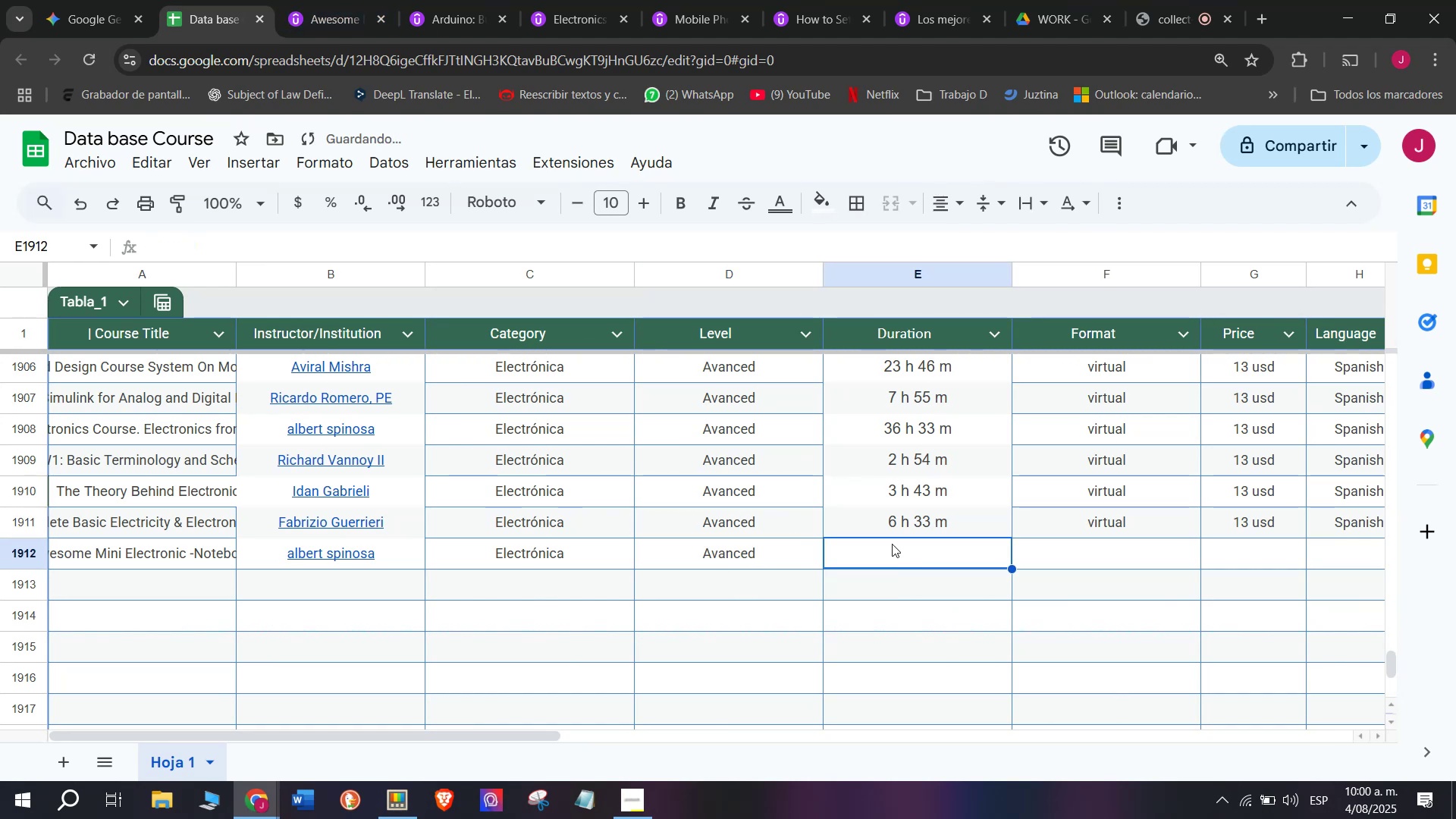 
key(Control+V)
 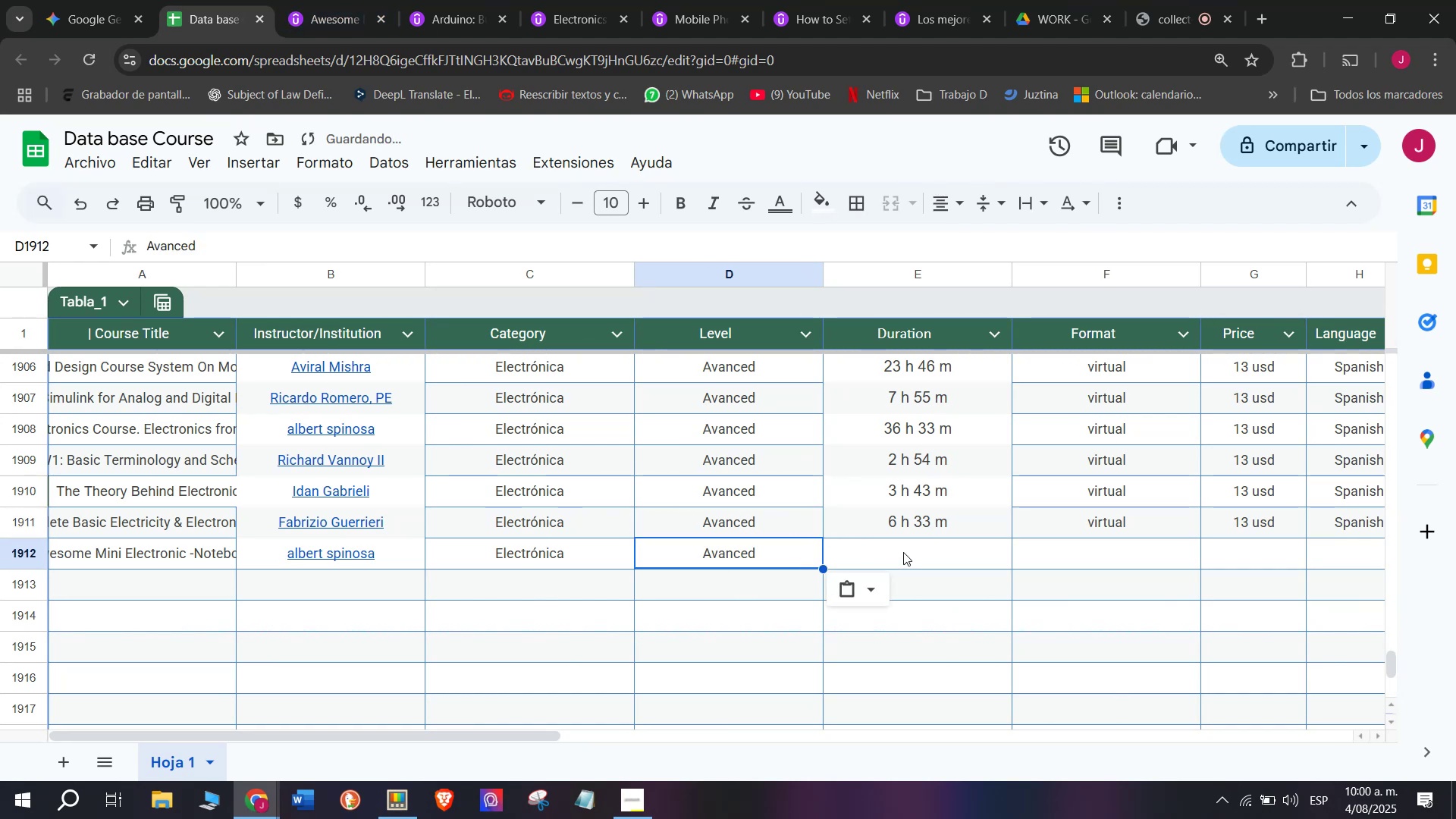 
triple_click([903, 549])
 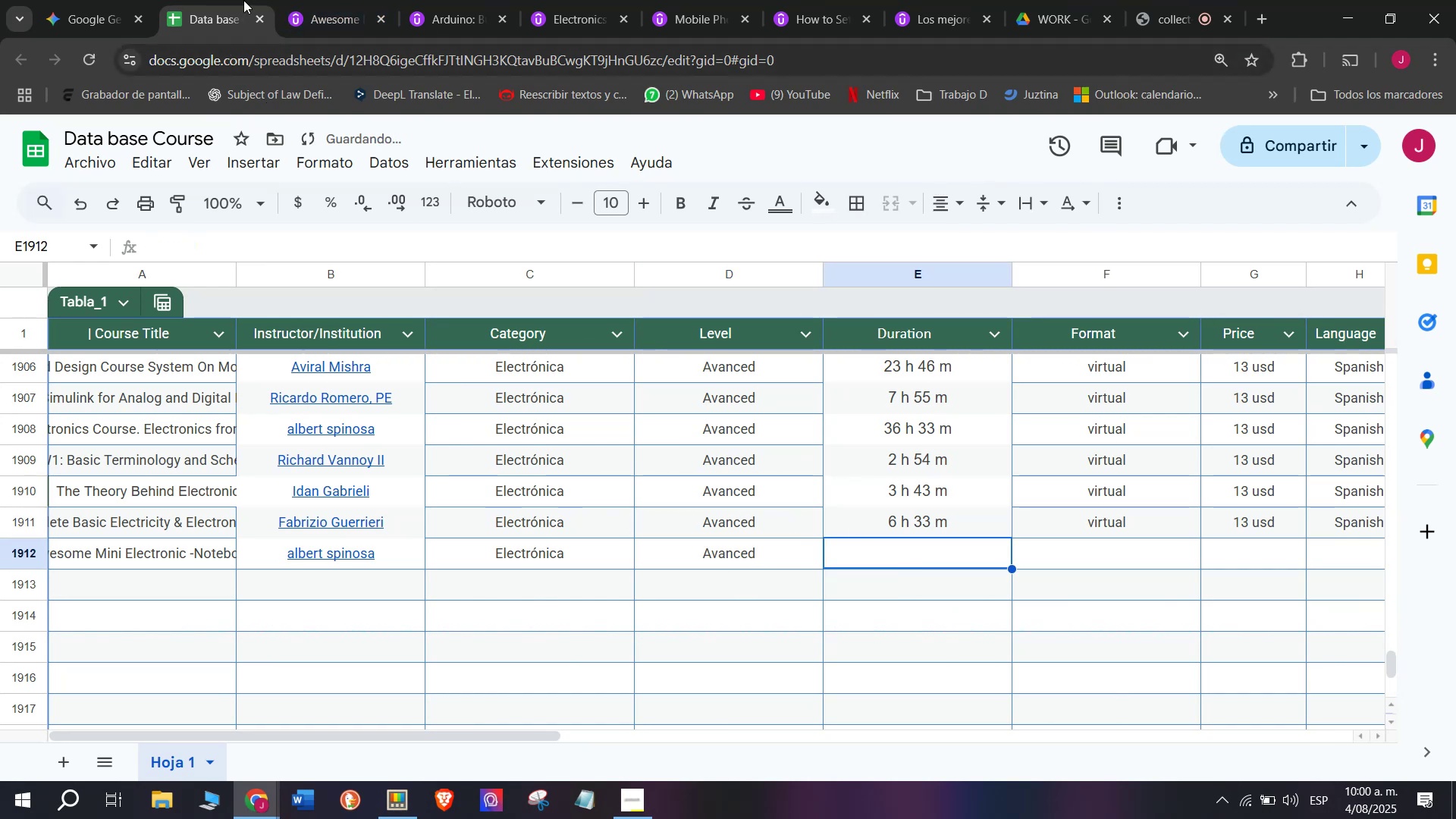 
left_click([311, 0])
 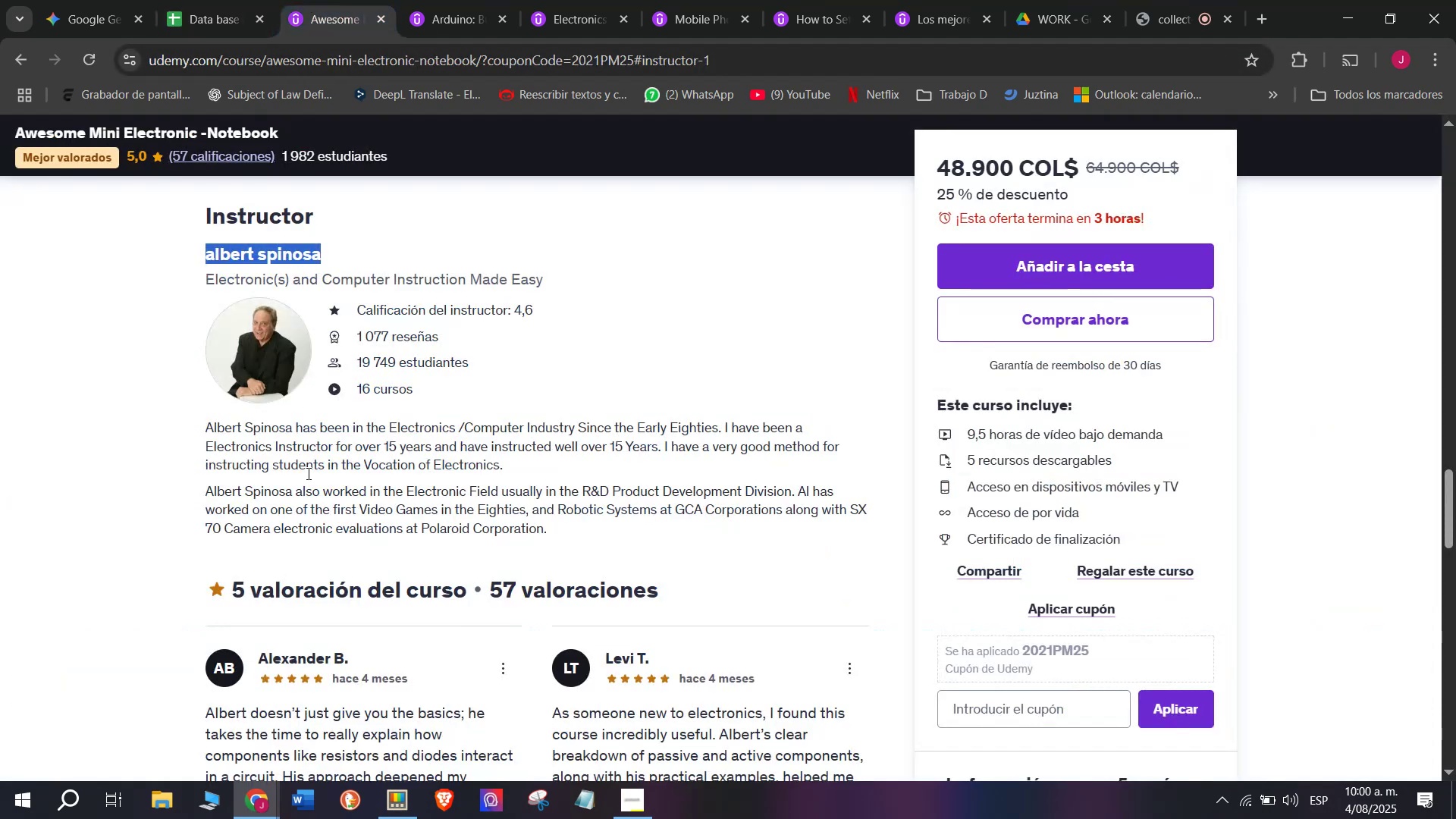 
scroll: coordinate [312, 530], scroll_direction: up, amount: 9.0
 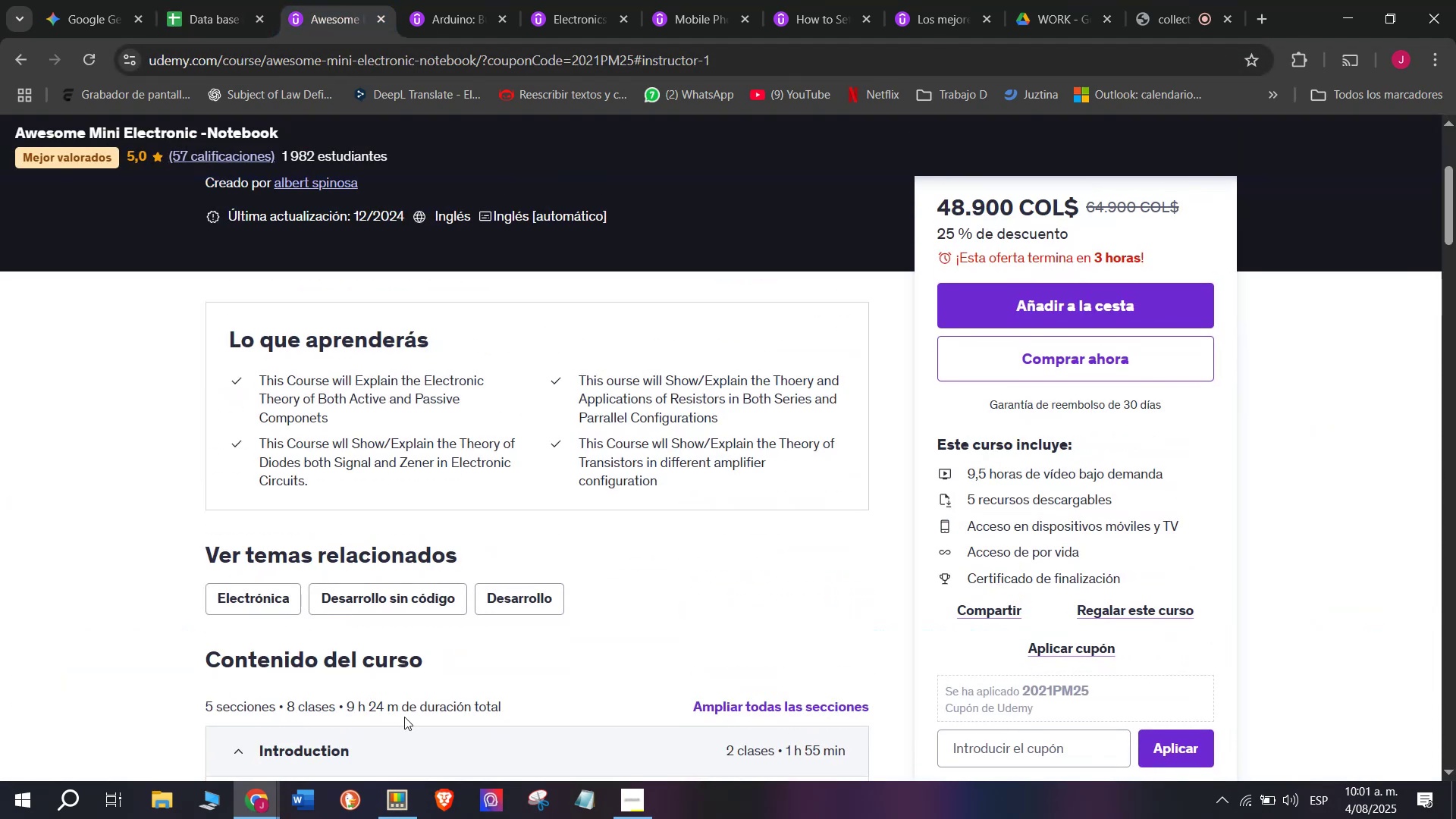 
left_click_drag(start_coordinate=[401, 712], to_coordinate=[346, 714])
 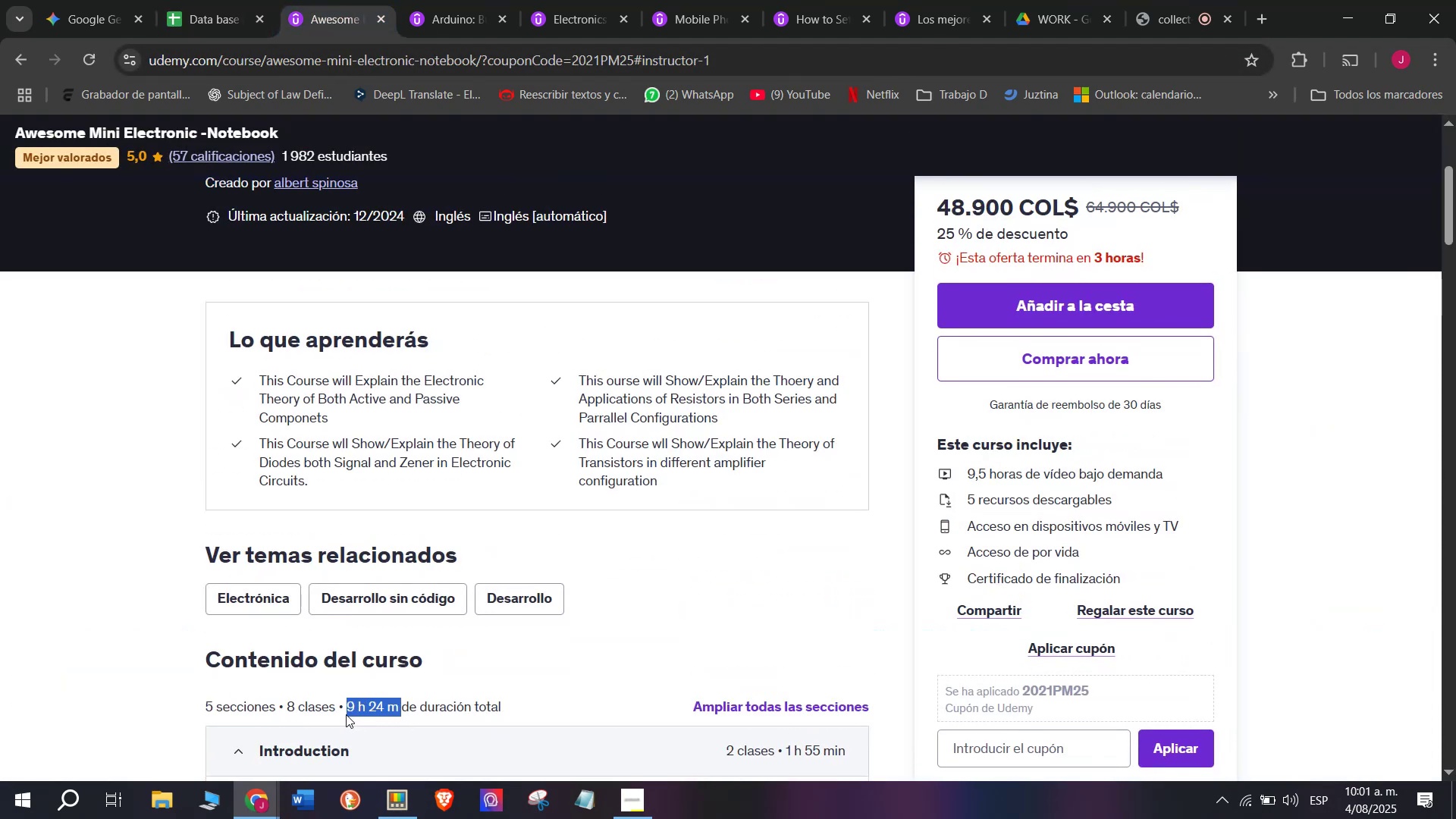 
key(Break)
 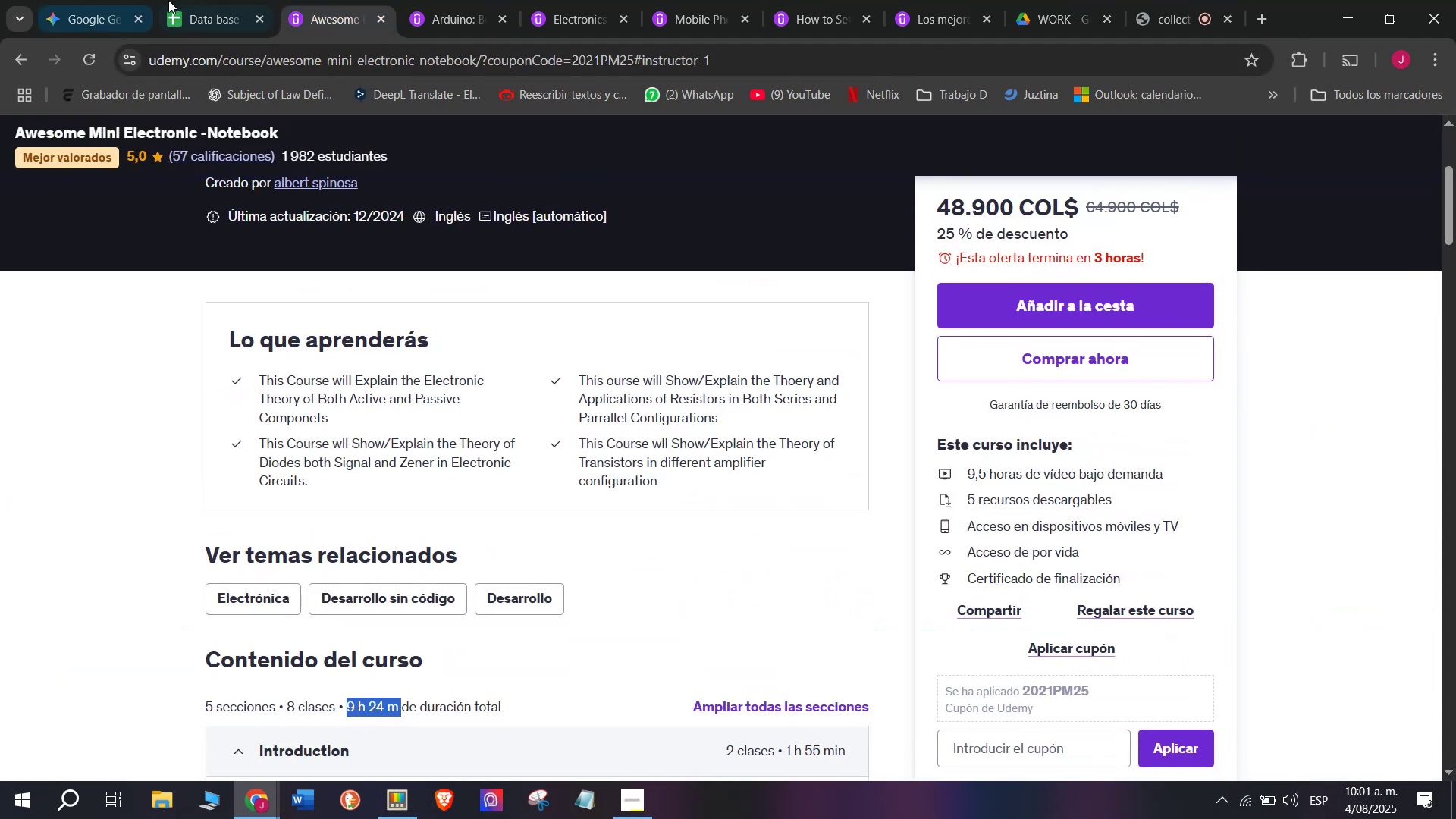 
key(Control+ControlLeft)
 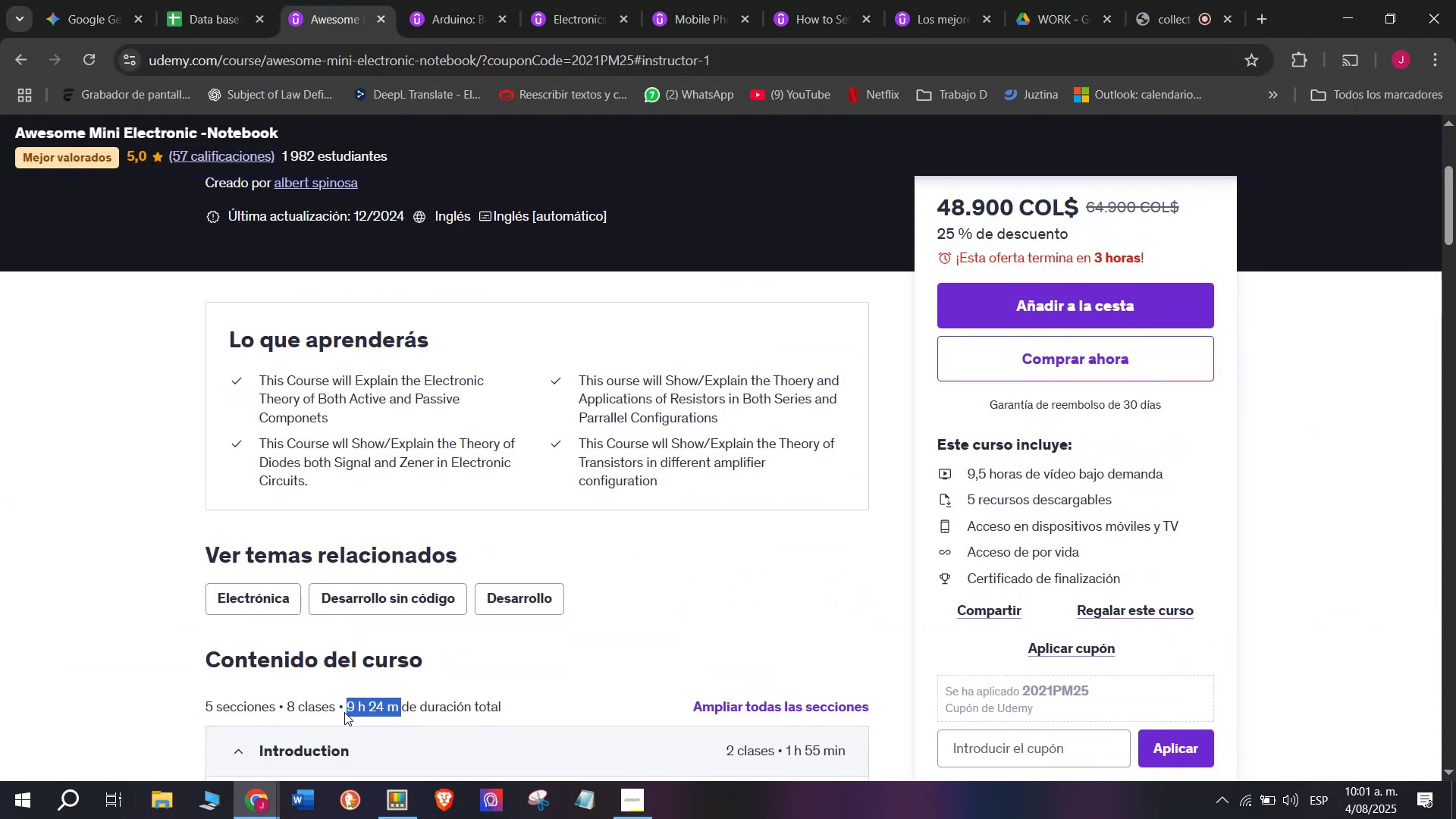 
key(Control+C)
 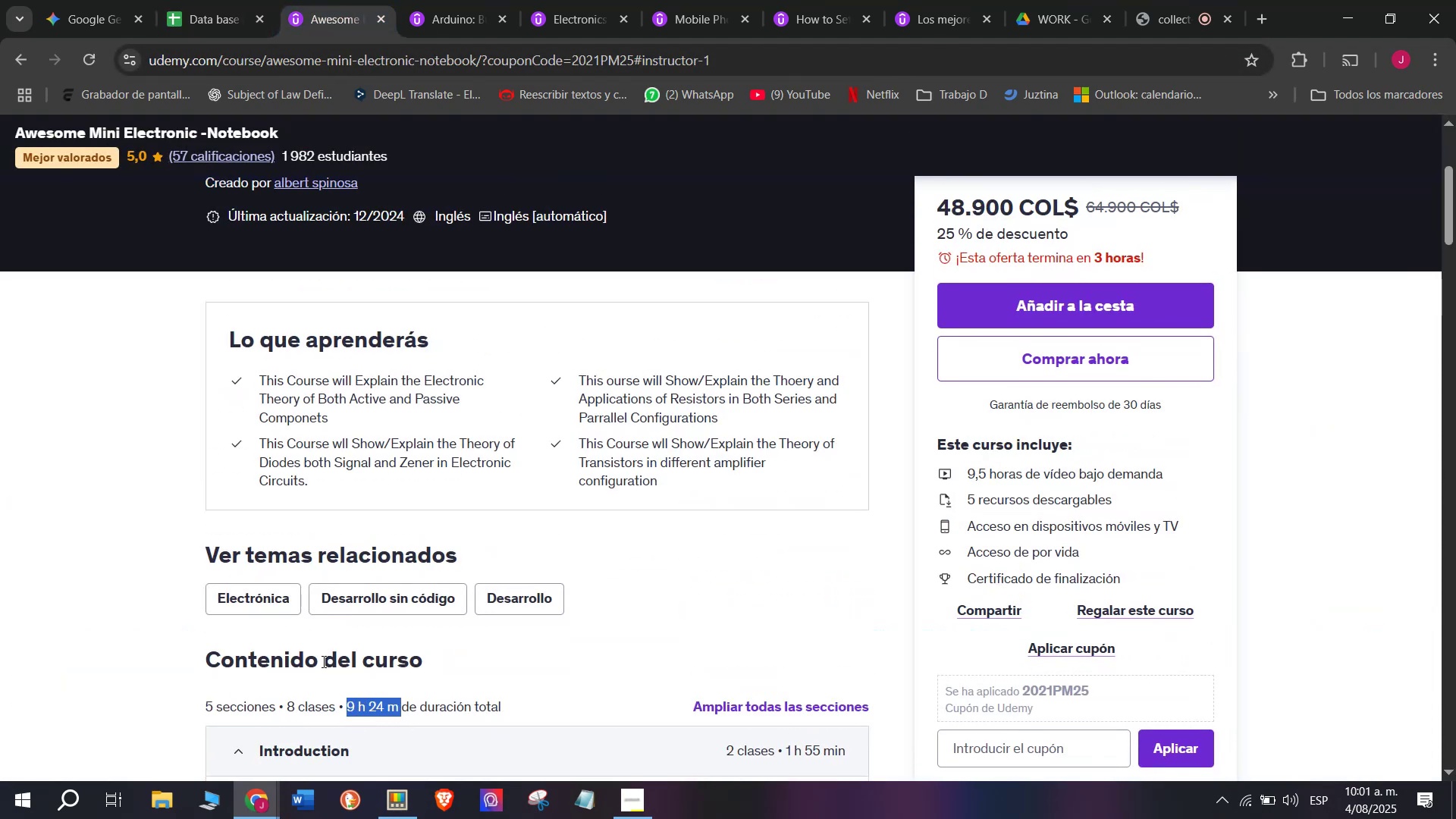 
key(Control+ControlLeft)
 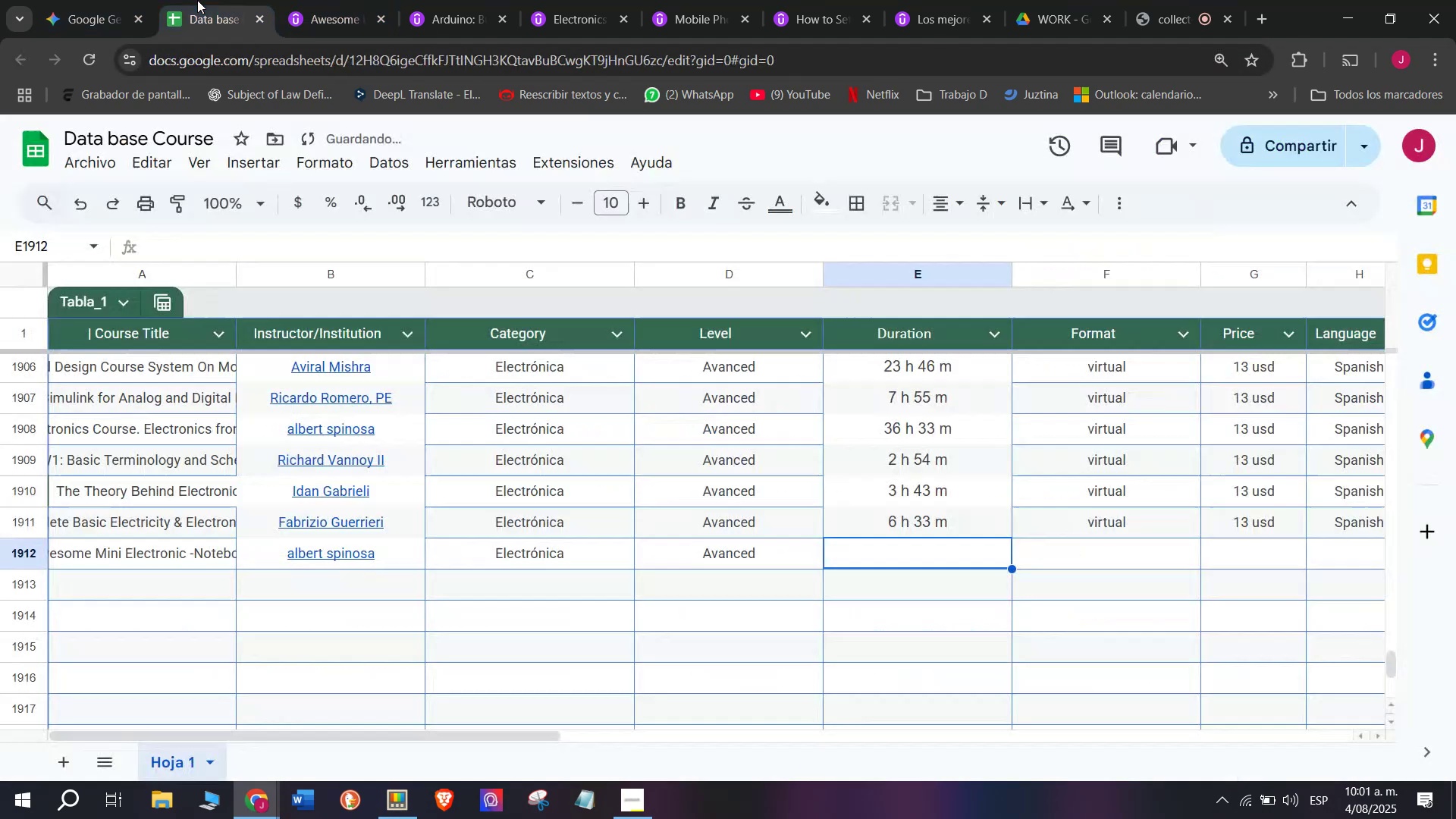 
key(Break)
 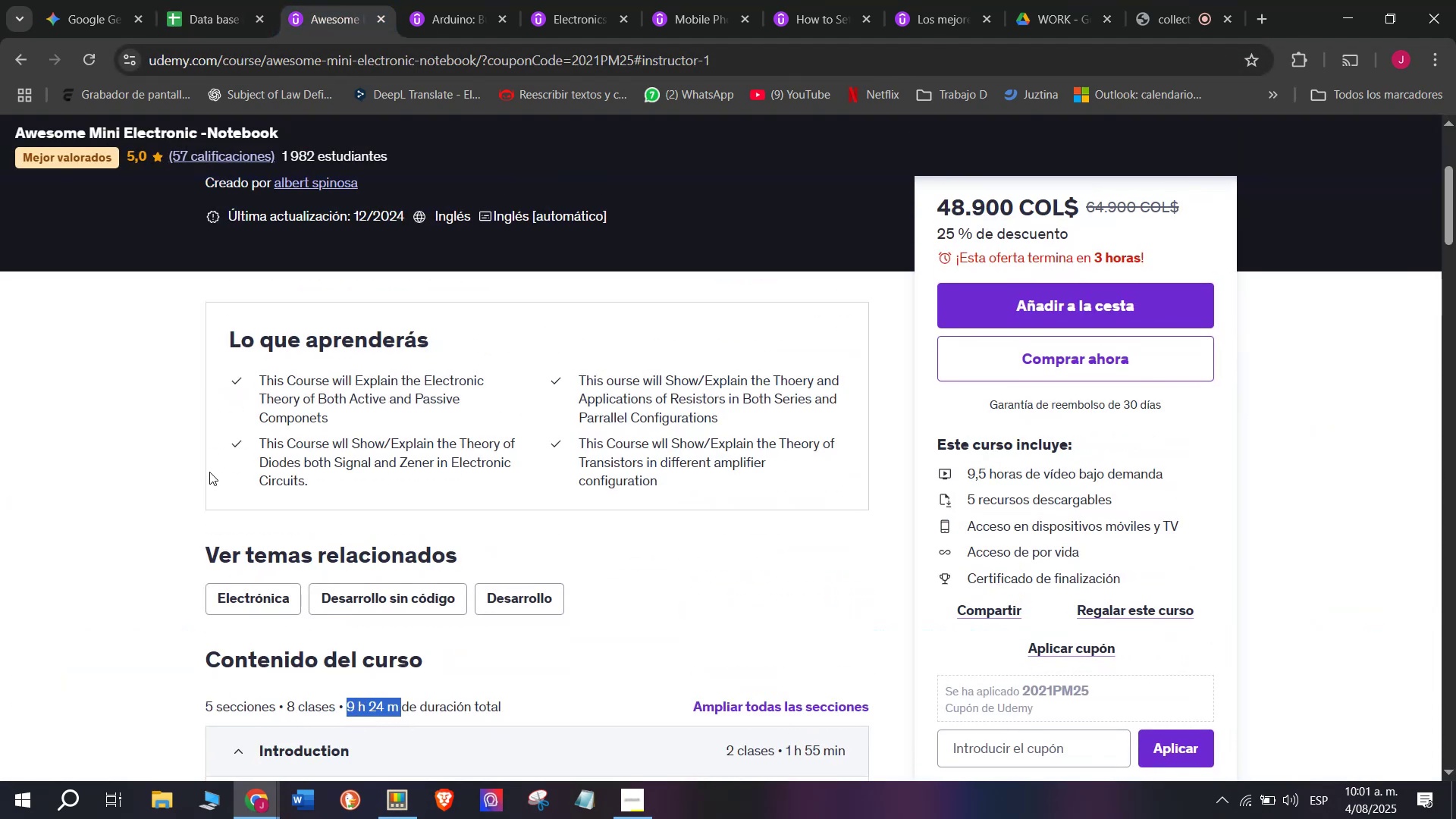 
key(Control+C)
 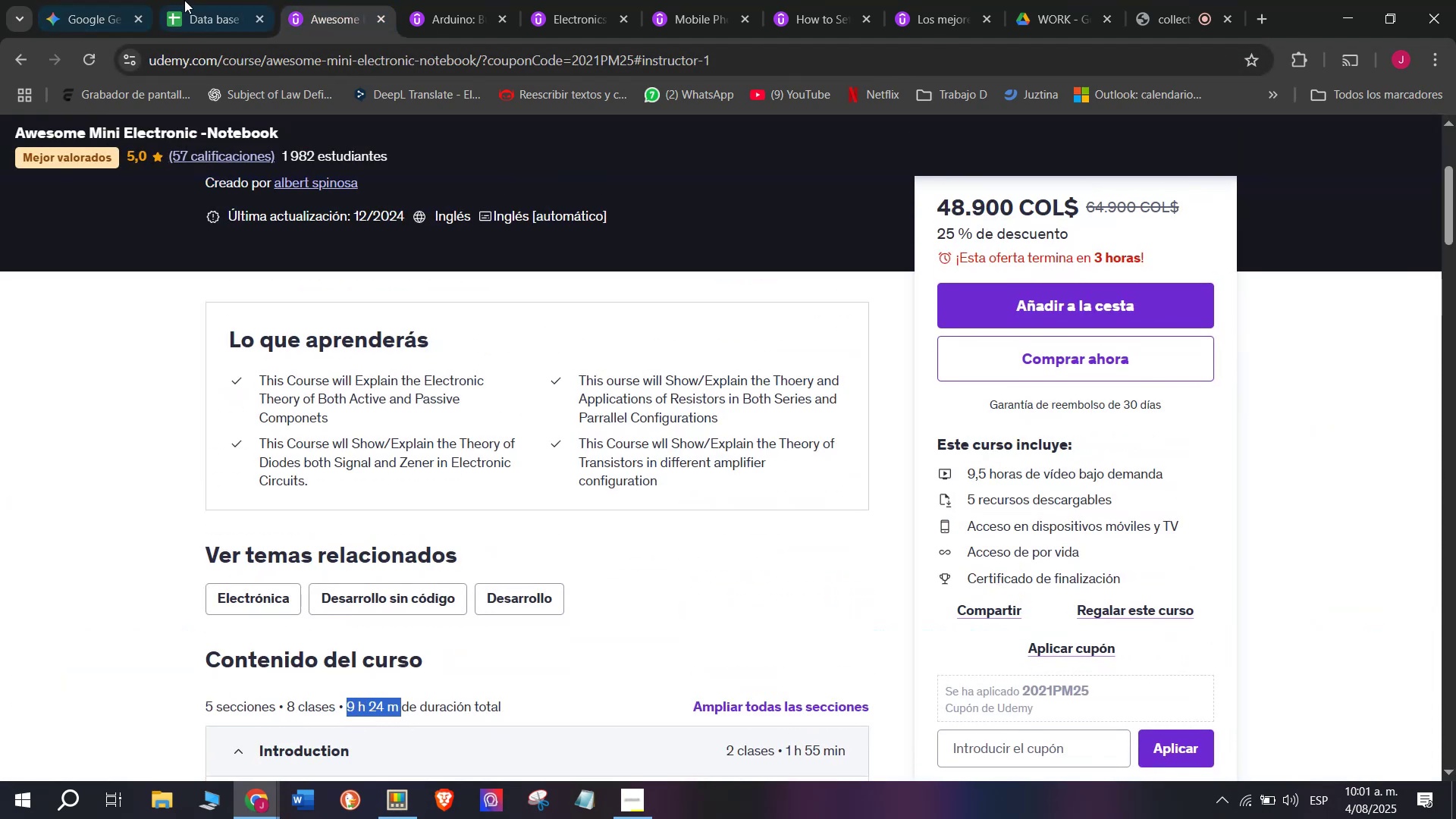 
left_click([197, 0])
 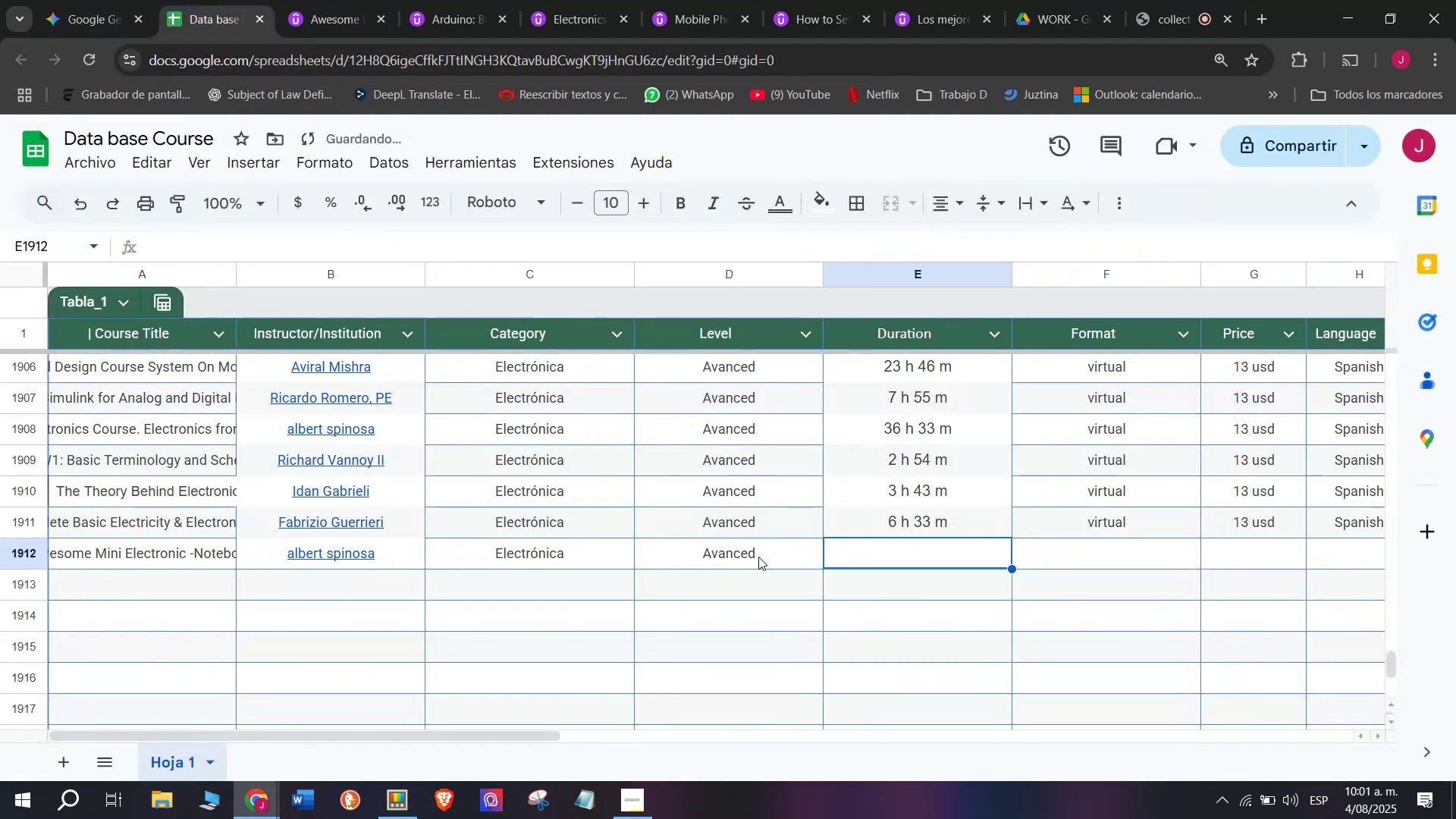 
key(Control+ControlLeft)
 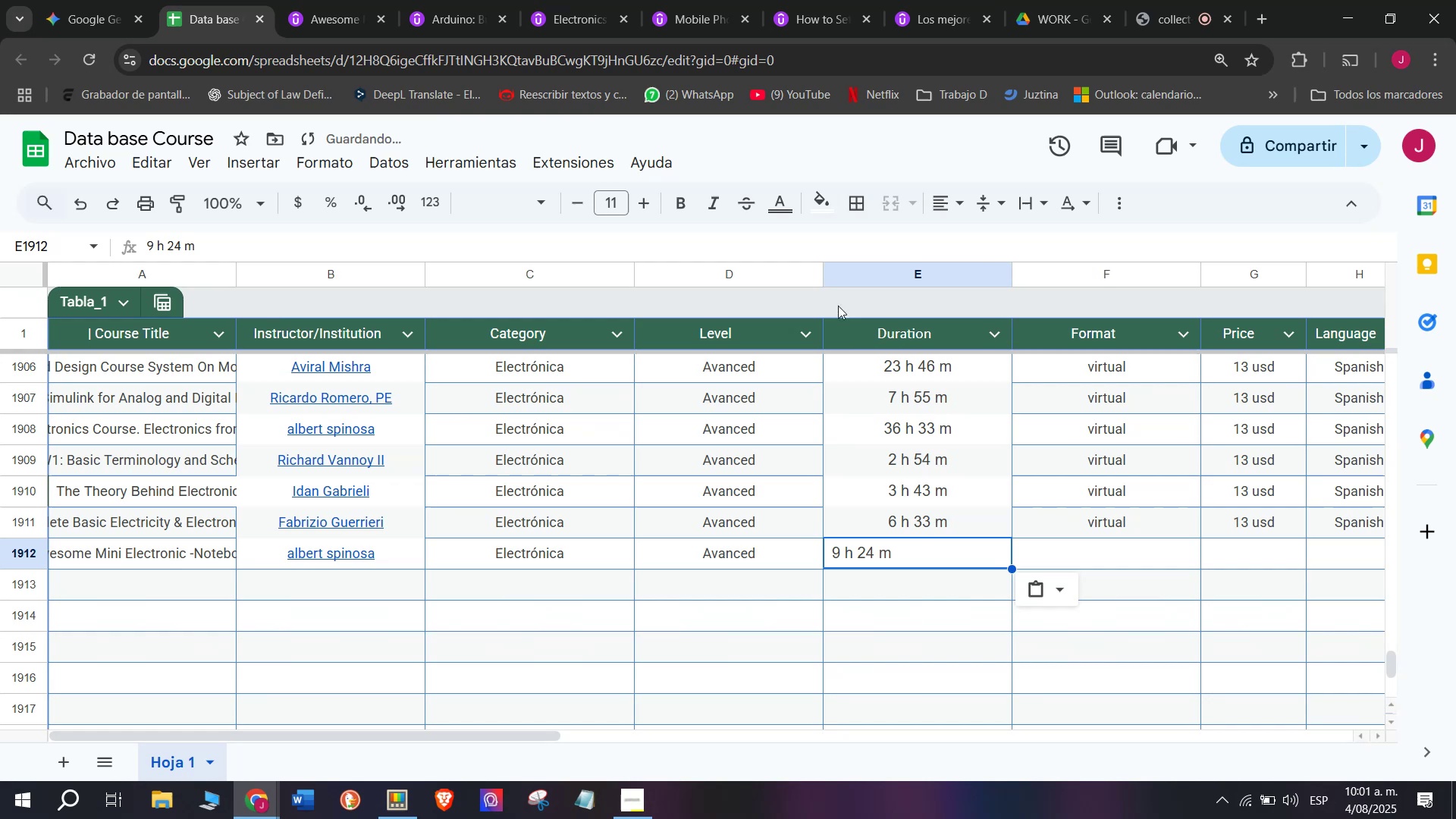 
key(Z)
 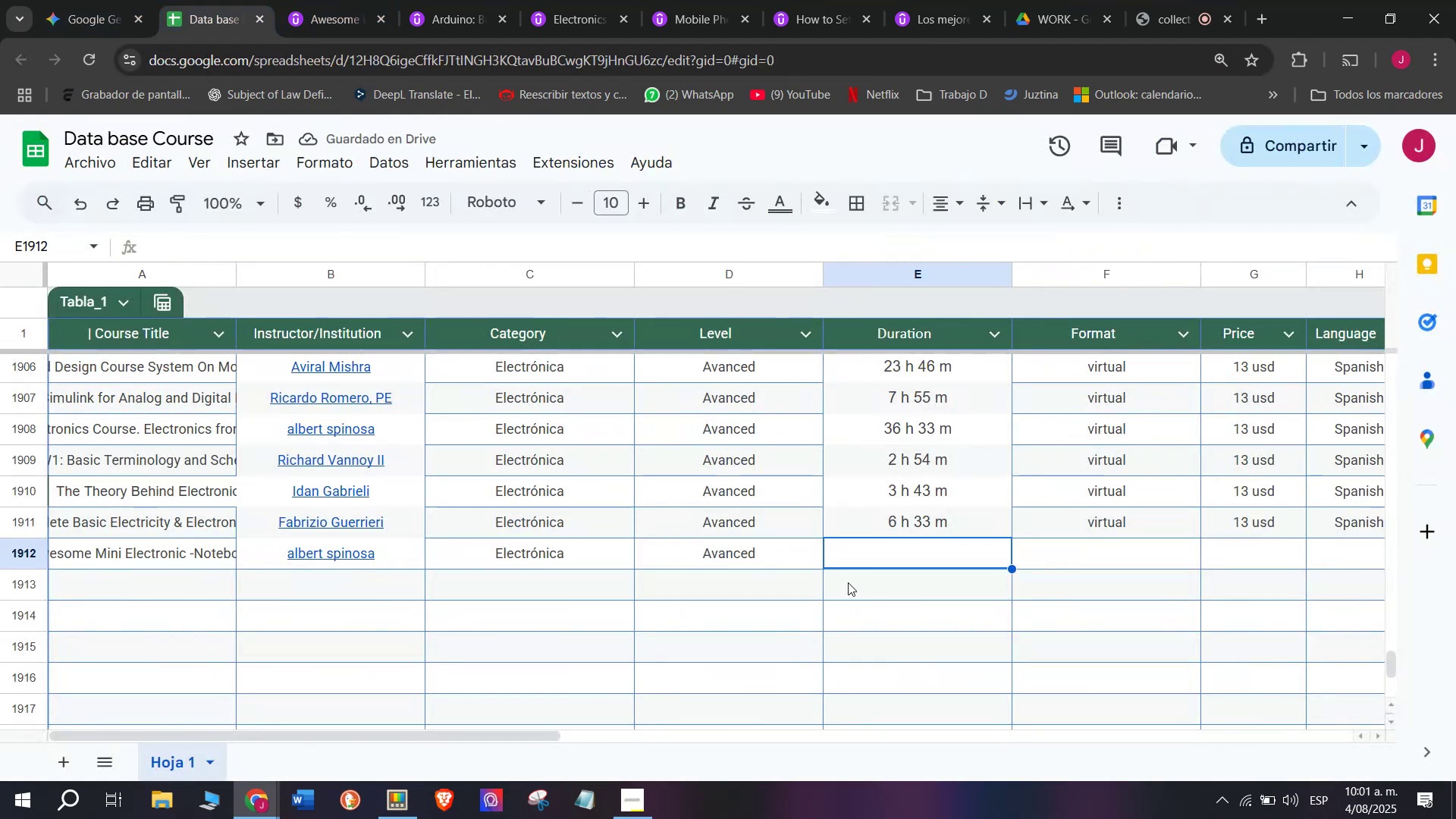 
key(Control+V)
 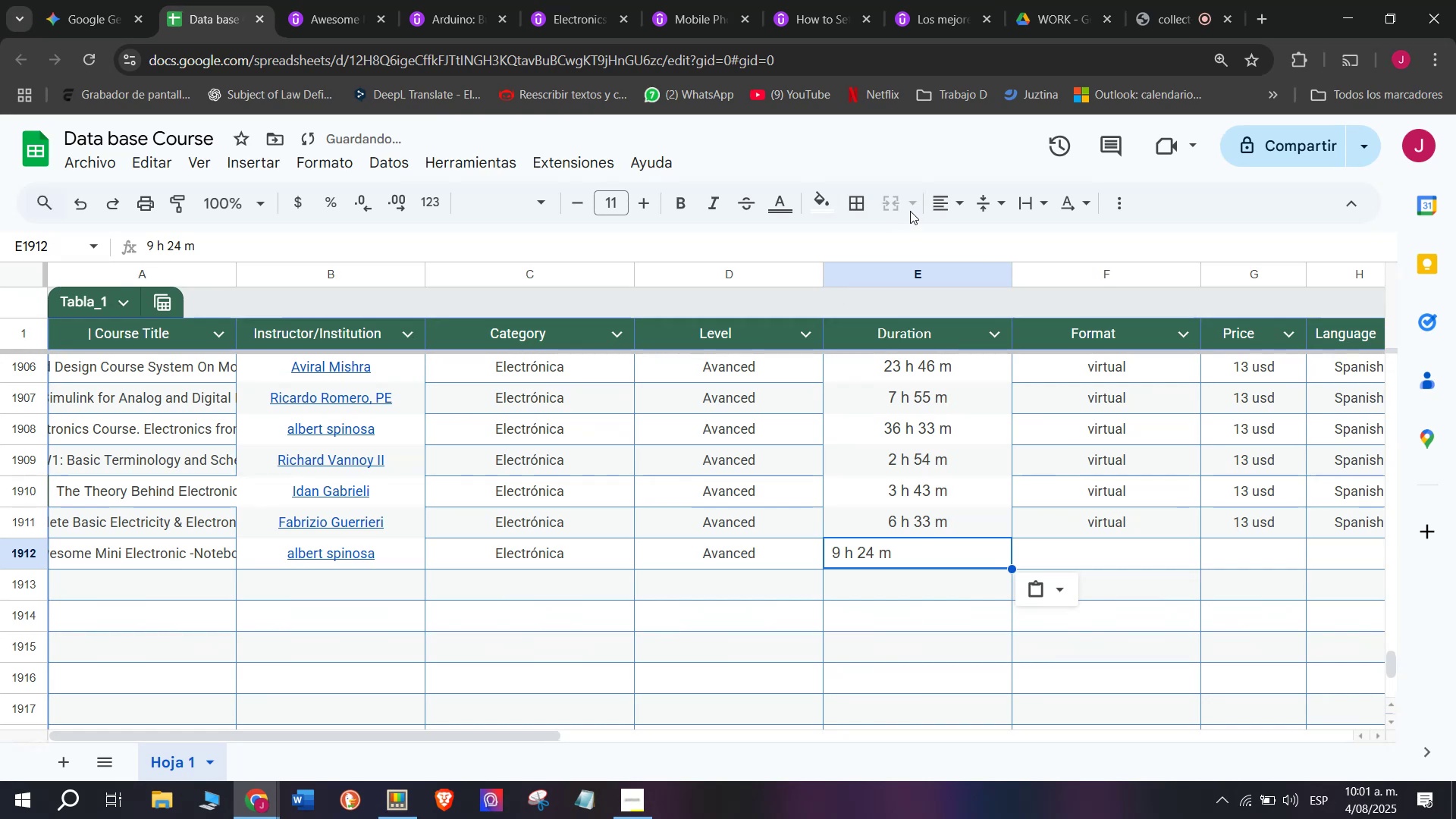 
left_click([949, 196])
 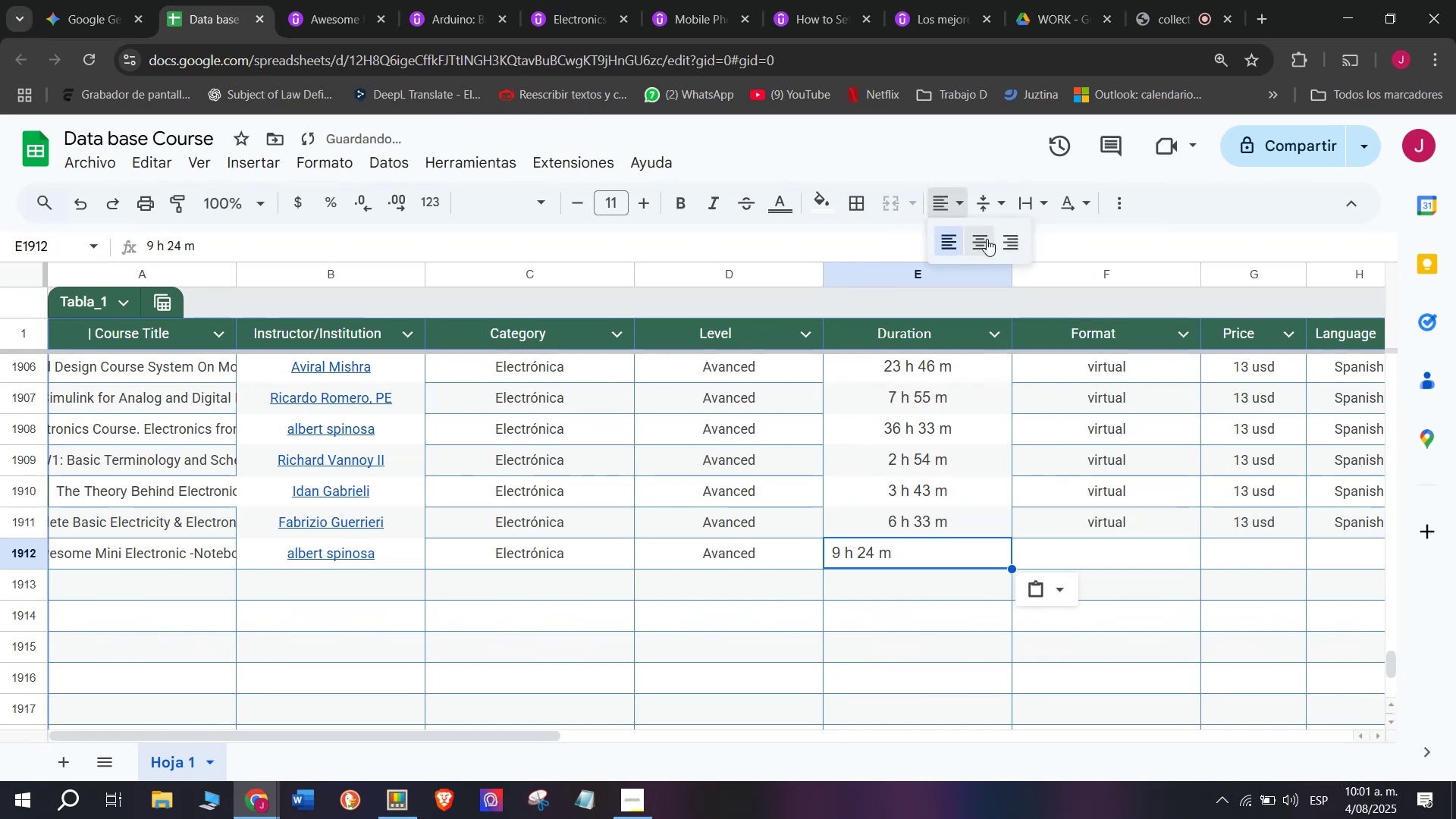 
left_click([986, 241])
 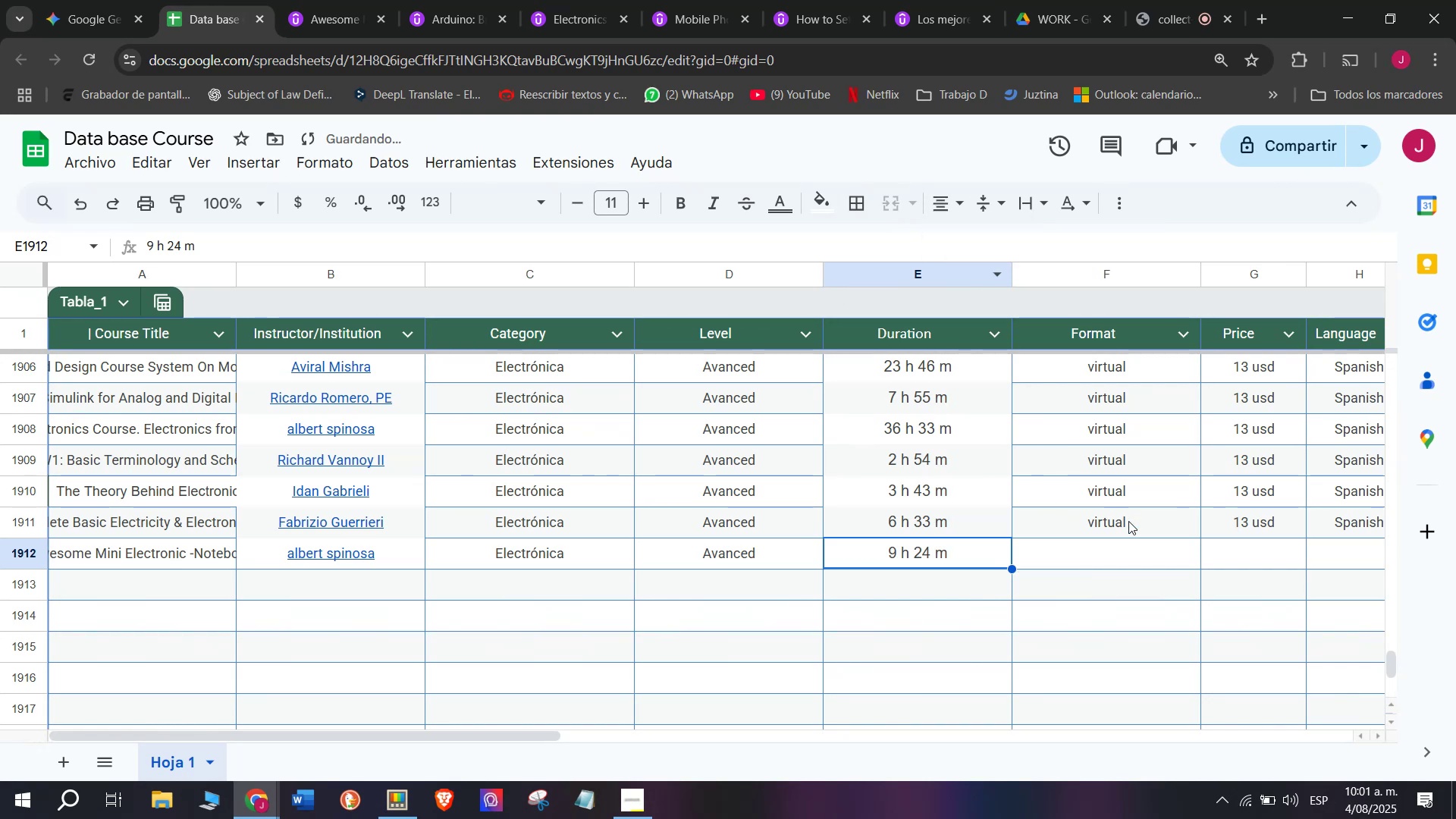 
left_click([1129, 522])
 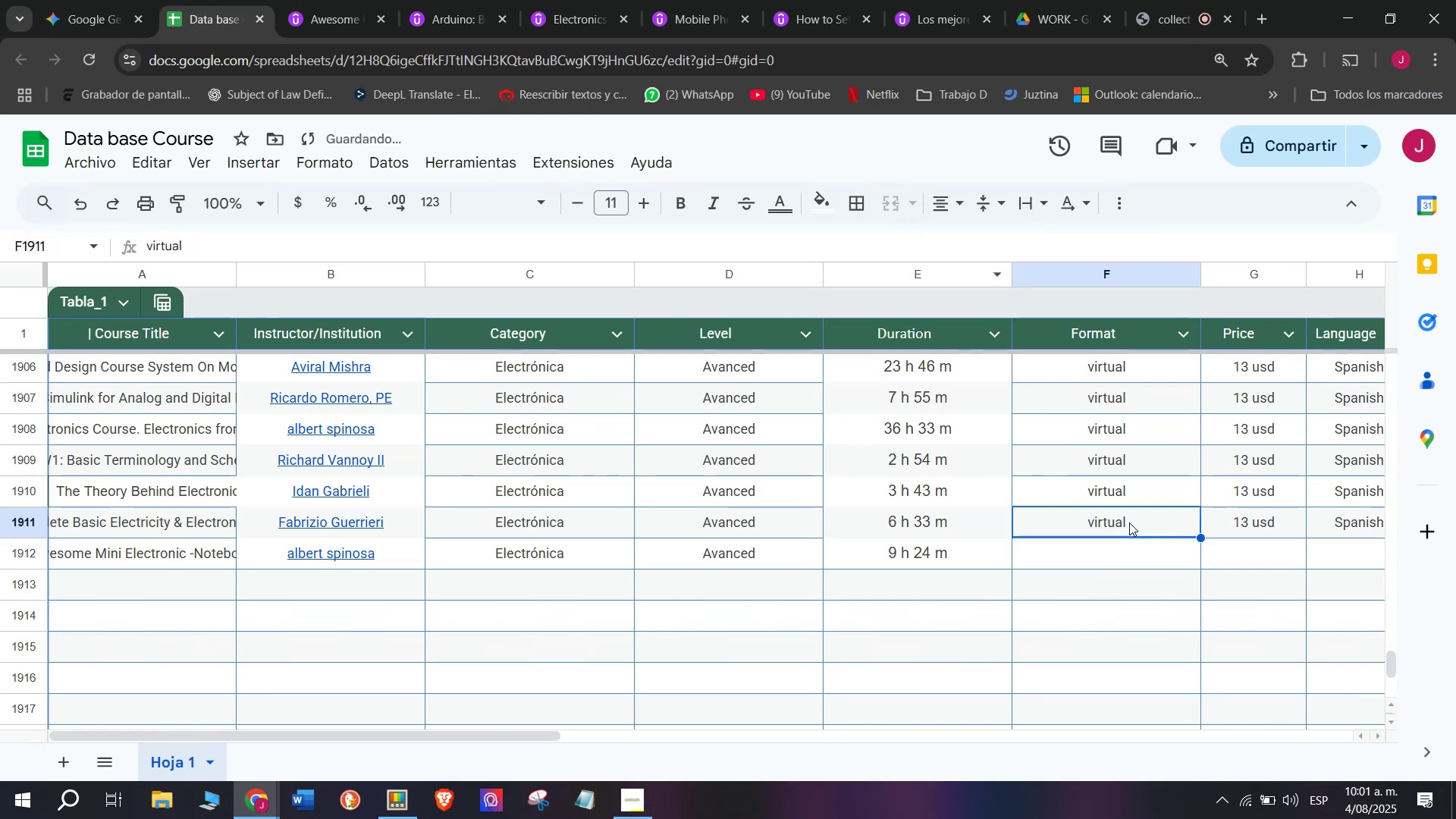 
key(Break)
 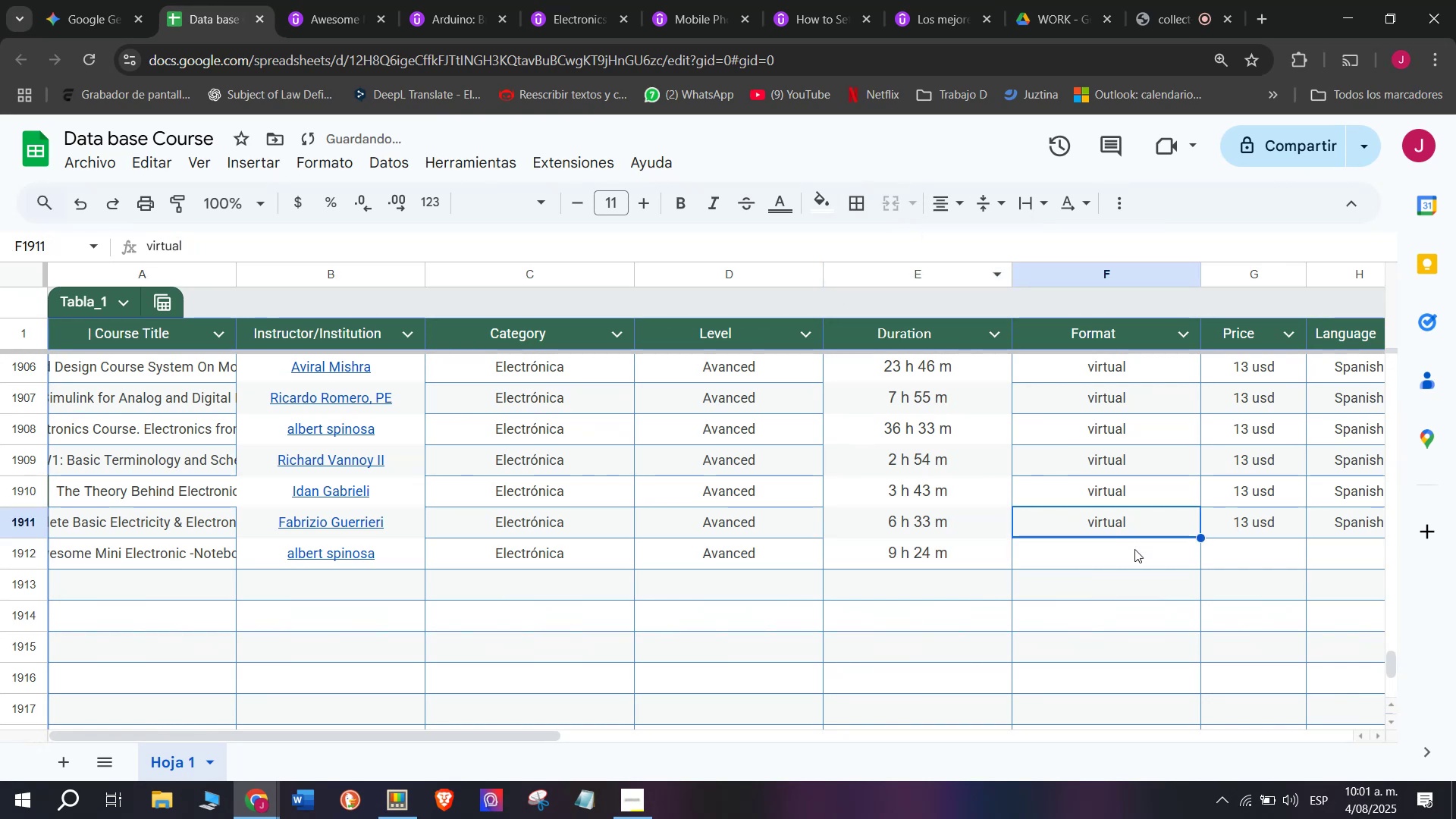 
key(Control+ControlLeft)
 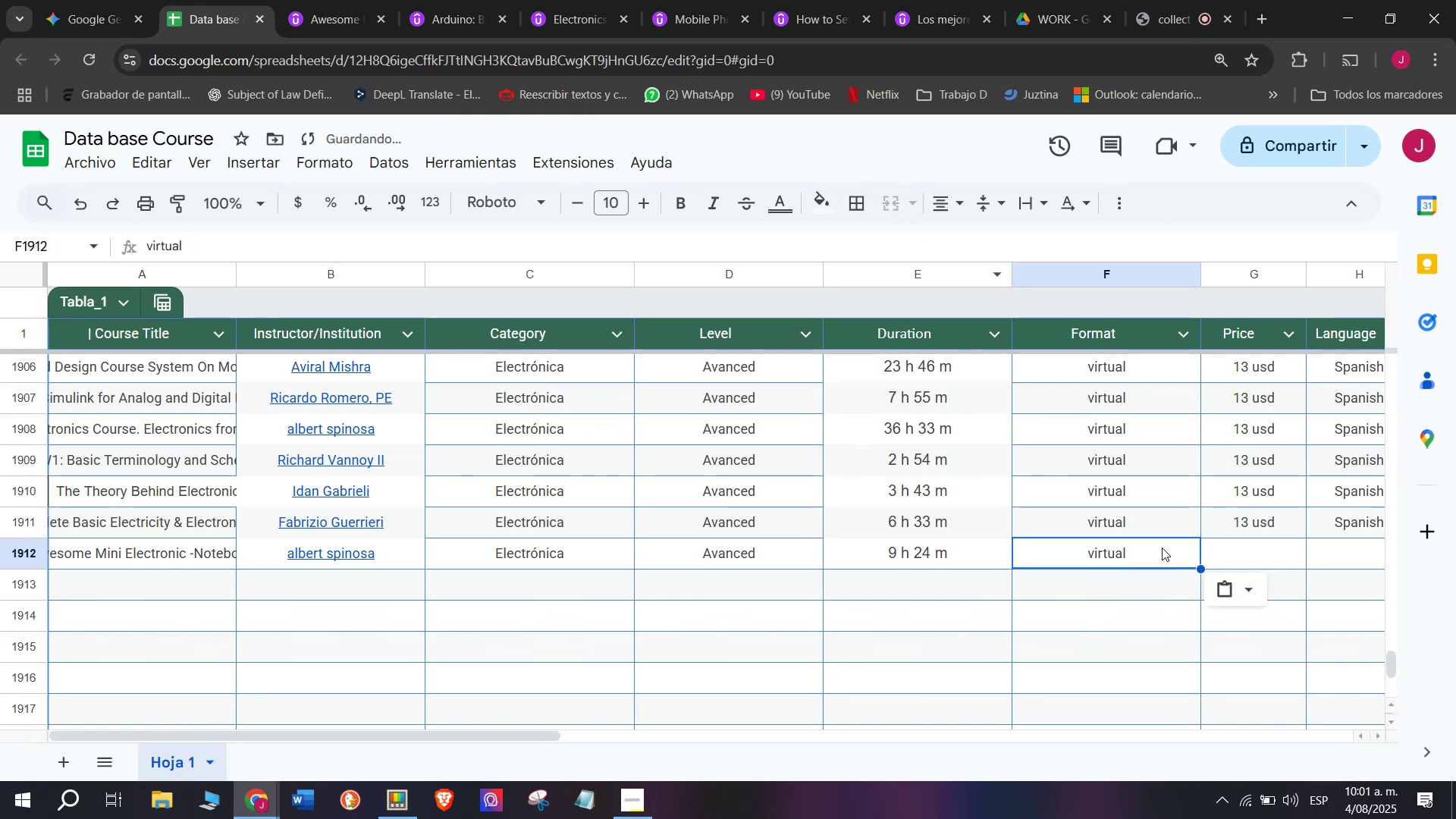 
key(Control+C)
 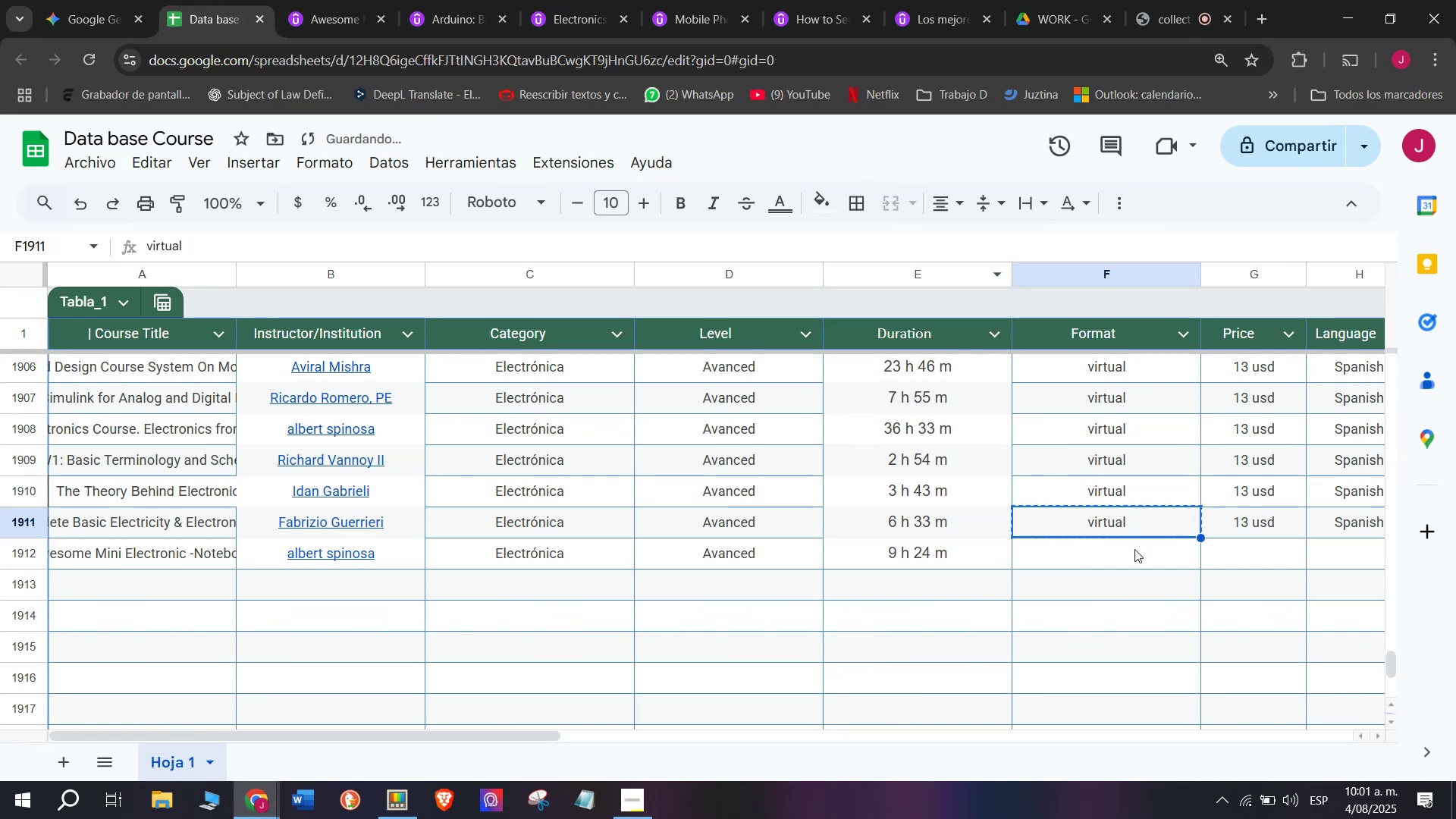 
key(Z)
 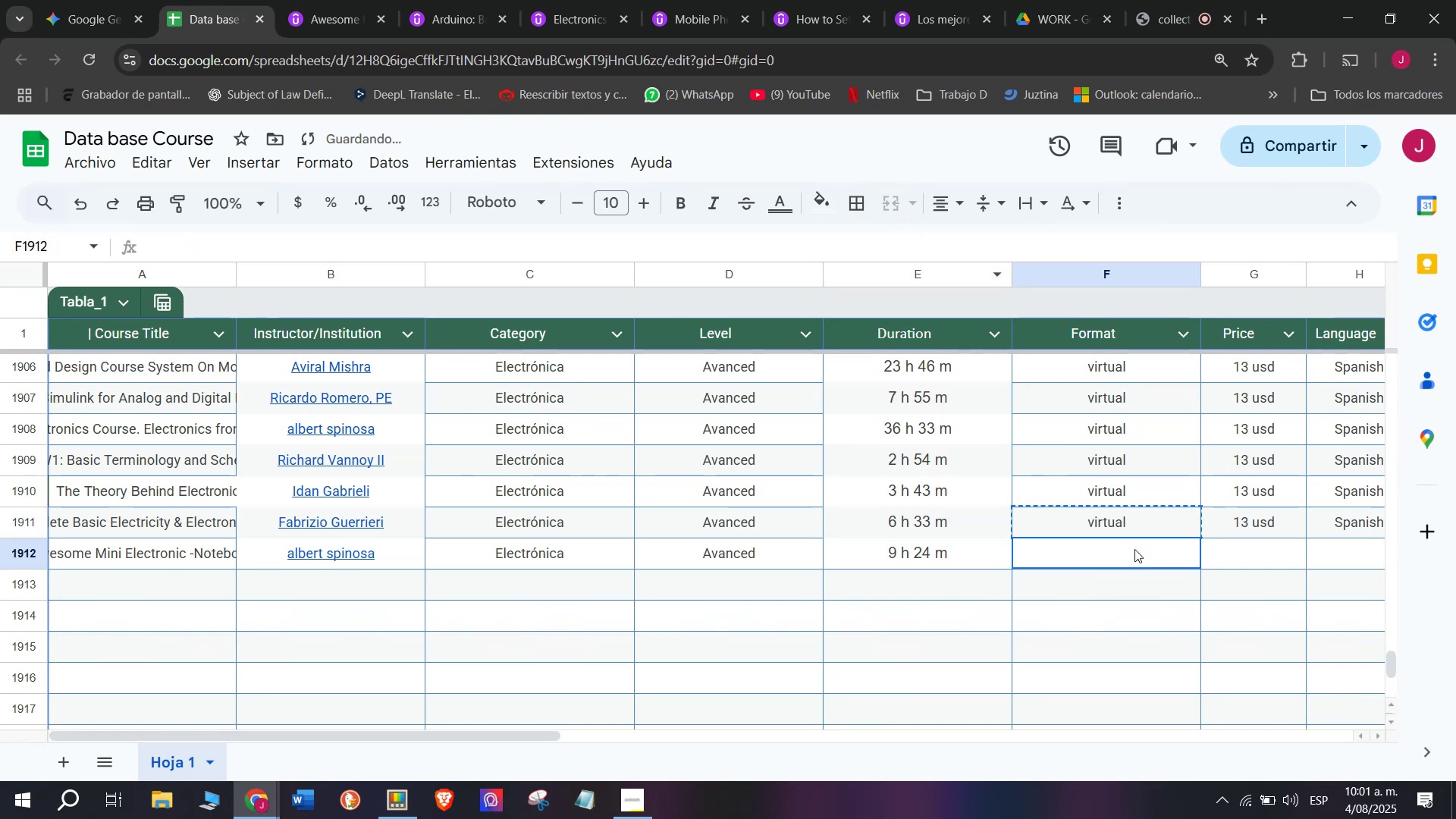 
key(Control+ControlLeft)
 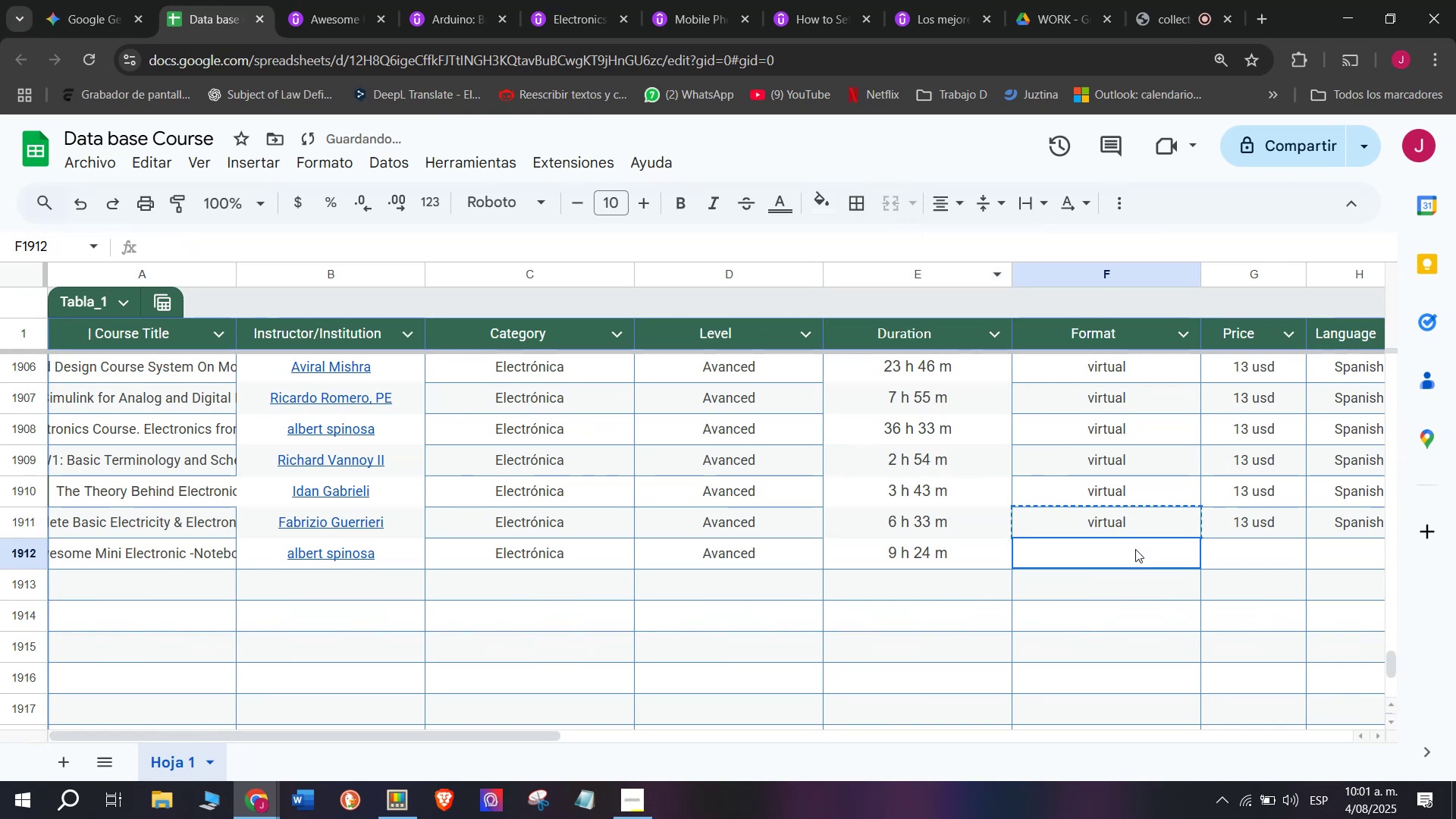 
key(Control+V)
 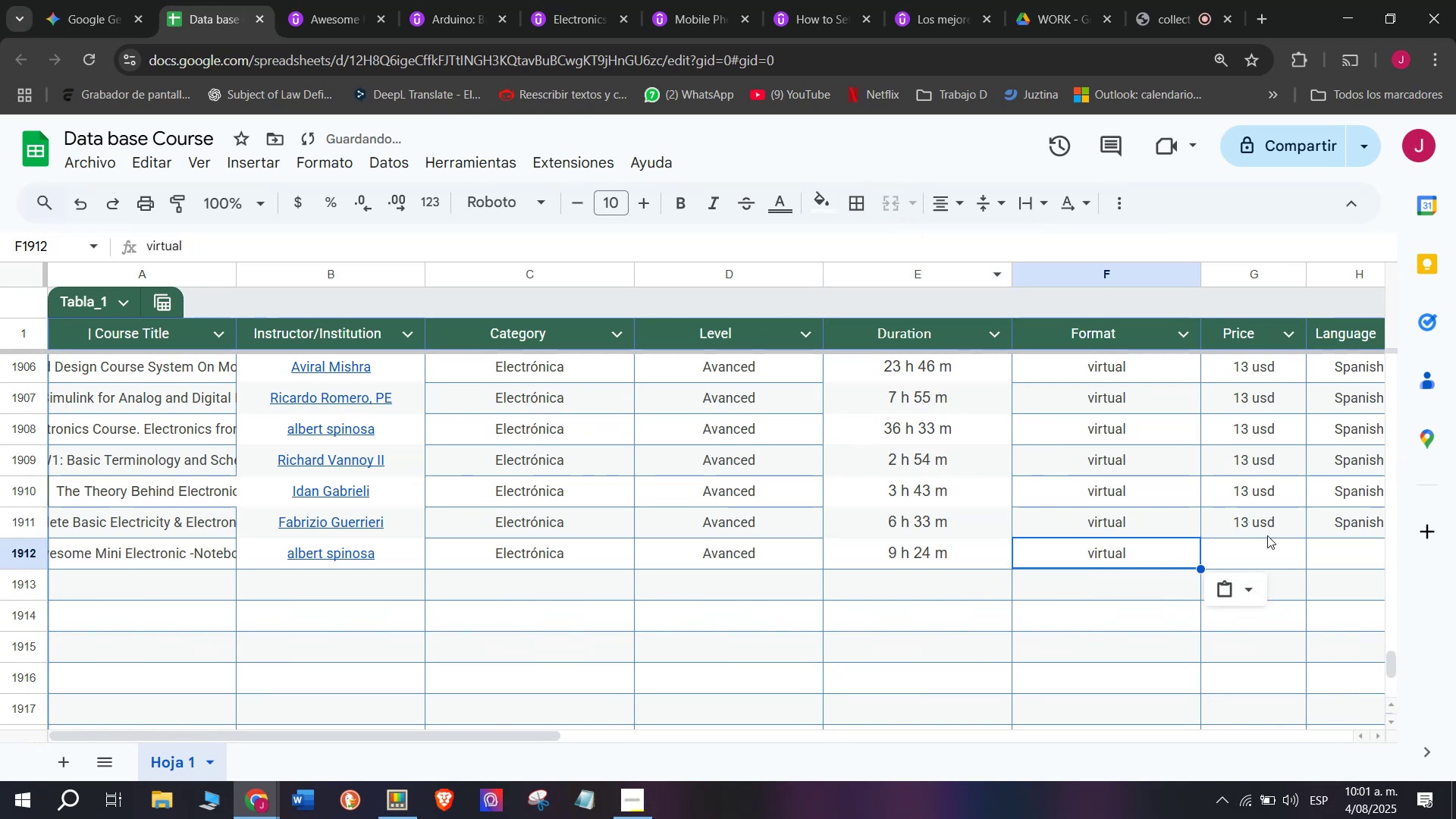 
left_click([1269, 531])
 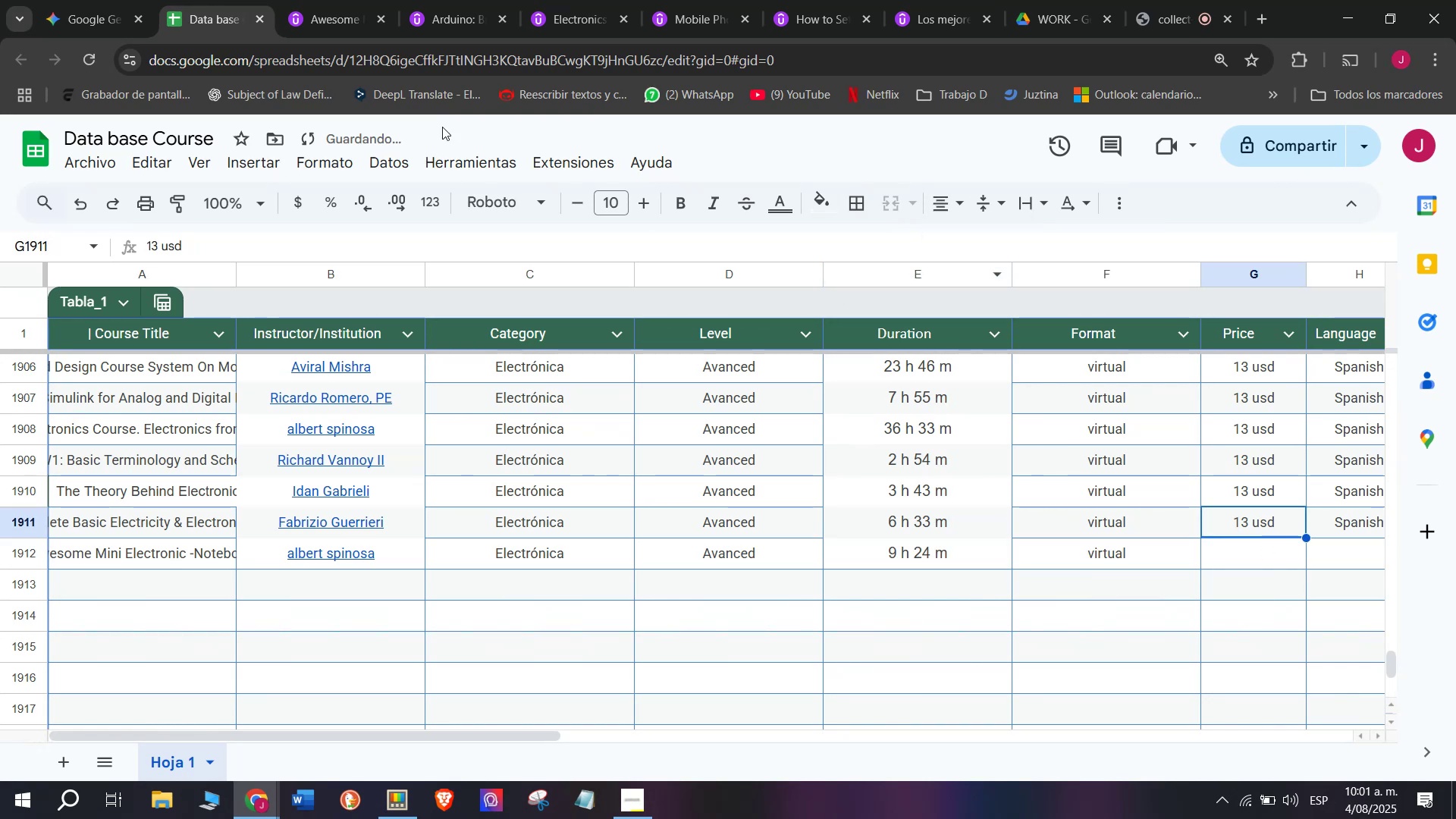 
key(Control+ControlLeft)
 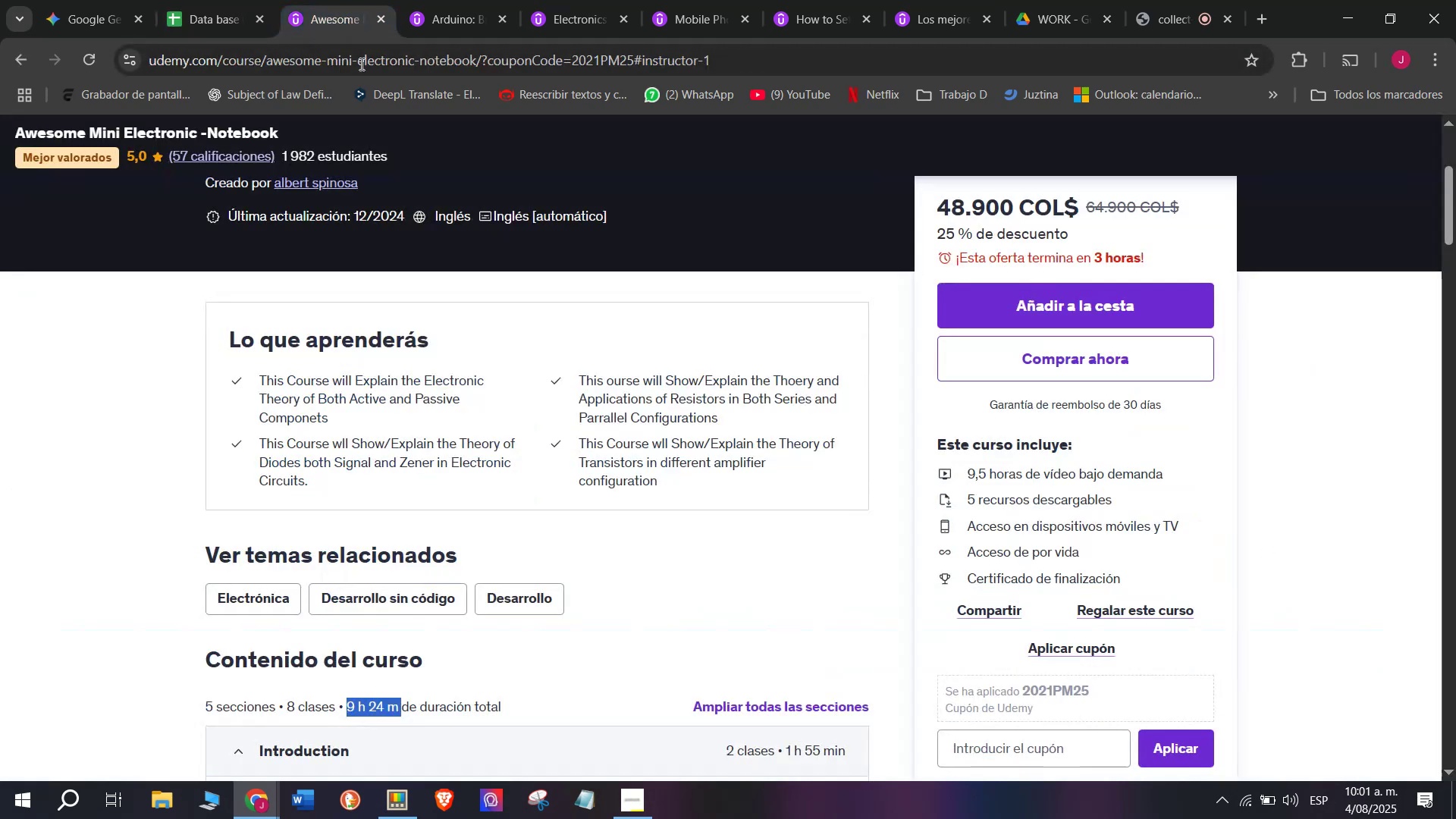 
key(Break)
 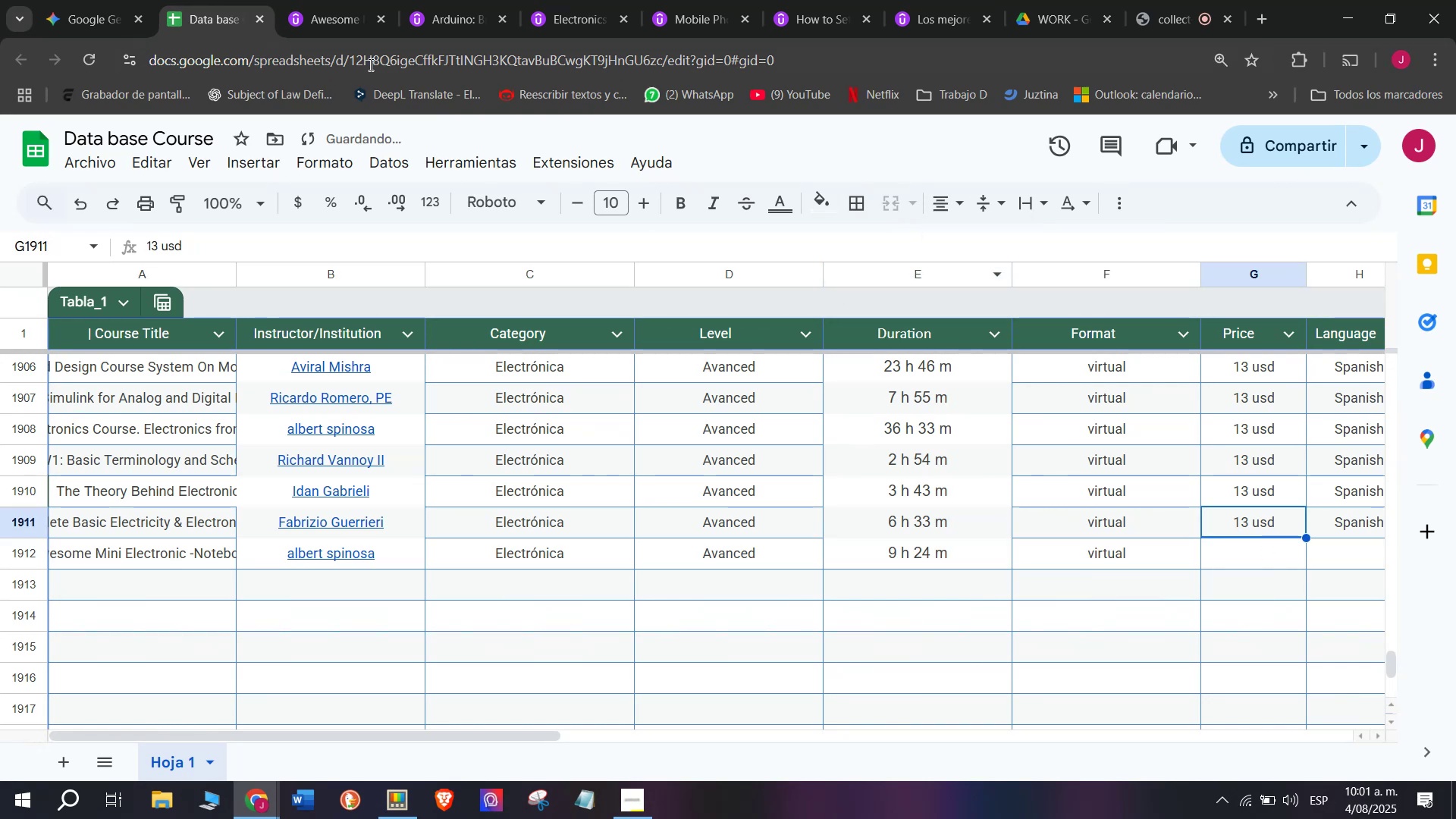 
key(Control+C)
 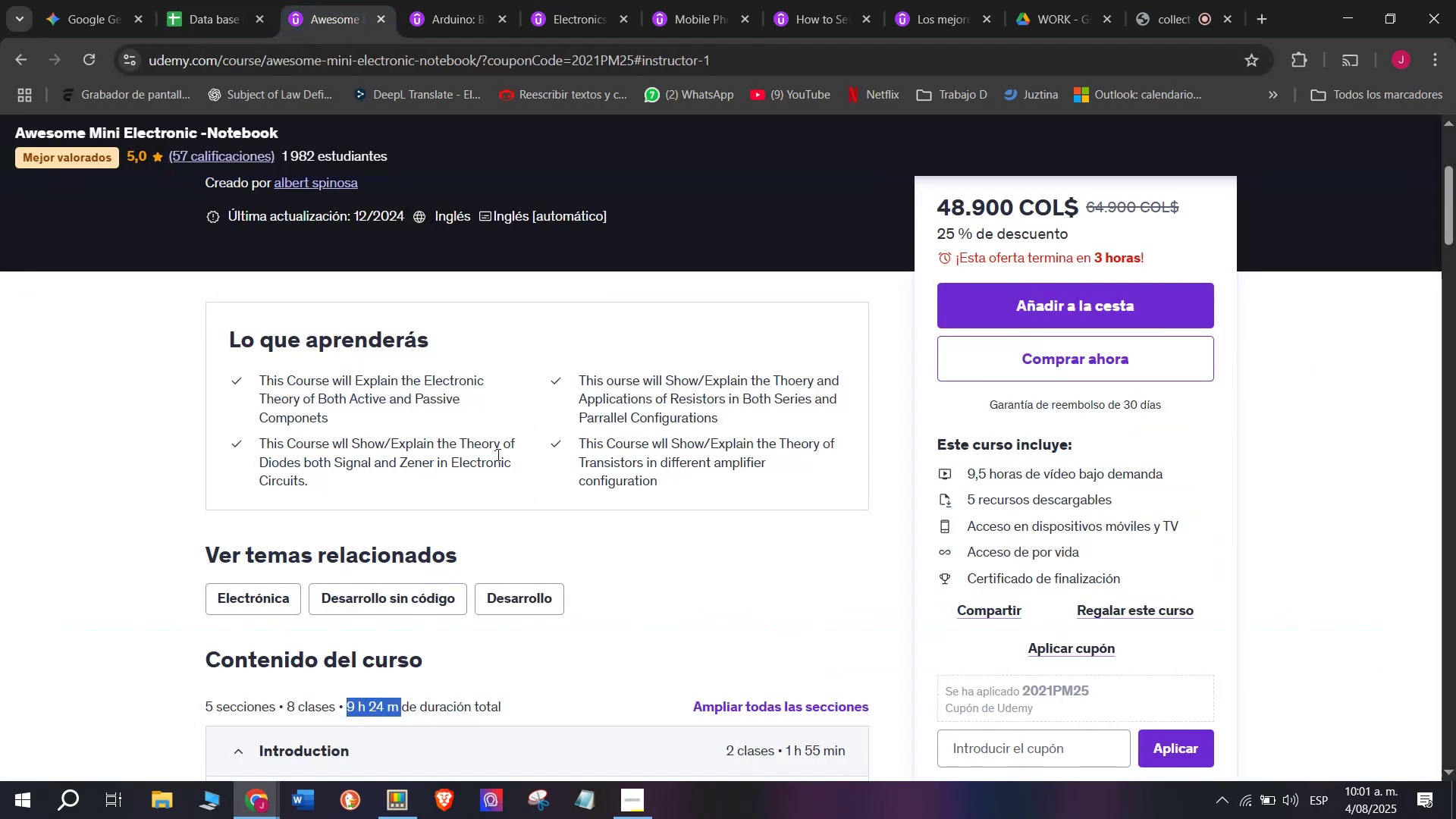 
scroll: coordinate [501, 497], scroll_direction: up, amount: 2.0
 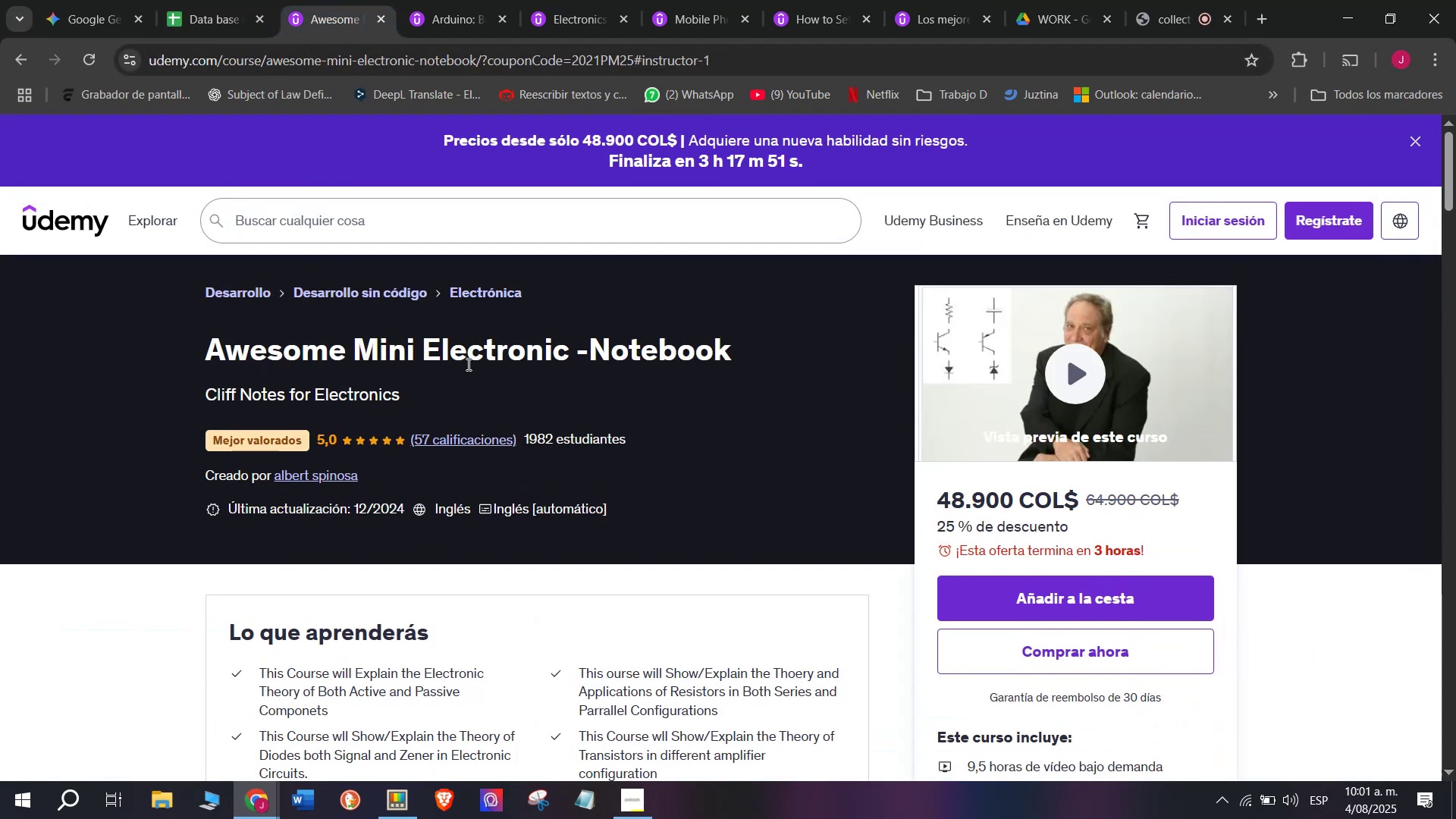 
left_click([226, 0])
 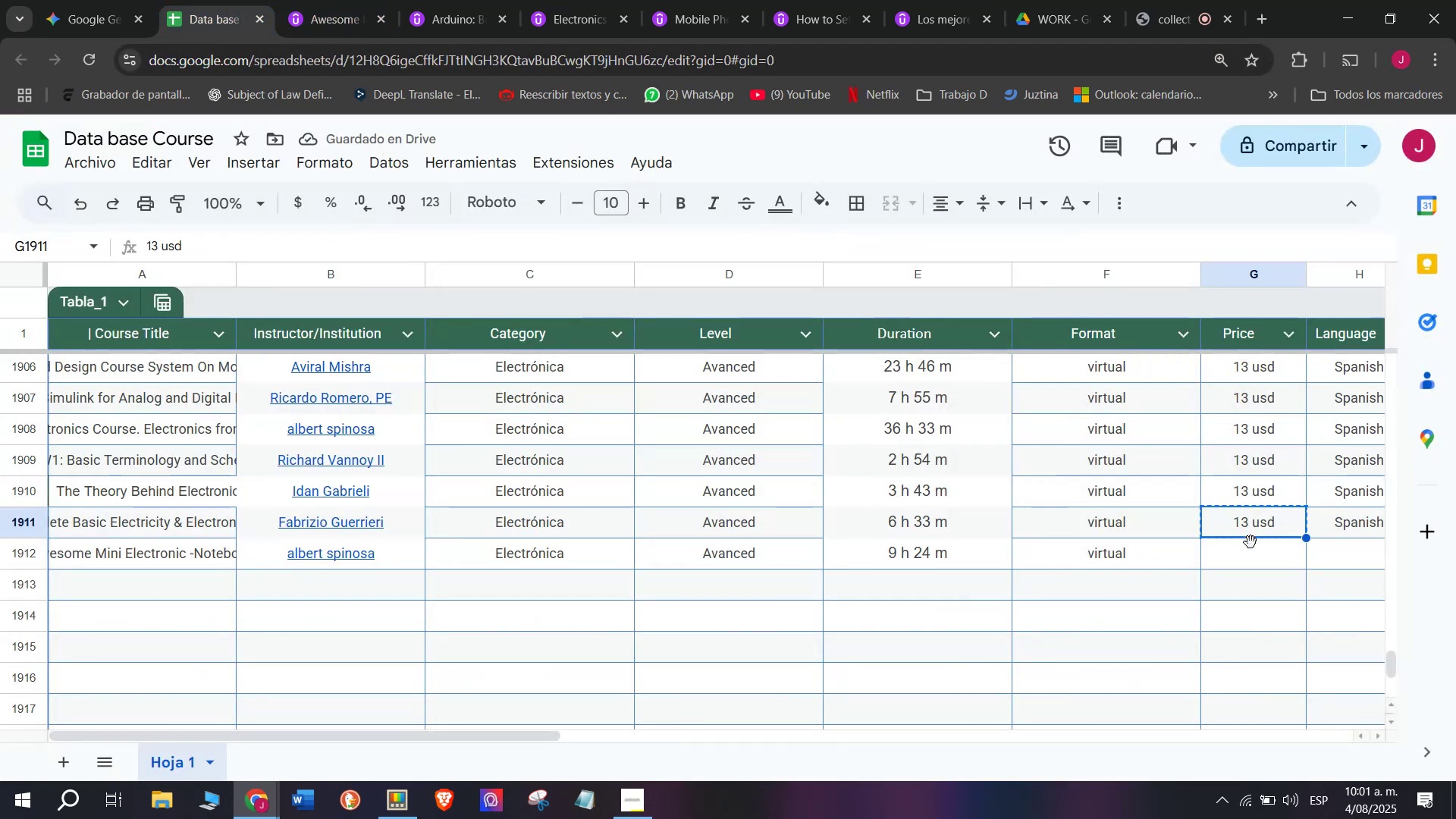 
left_click([1270, 553])
 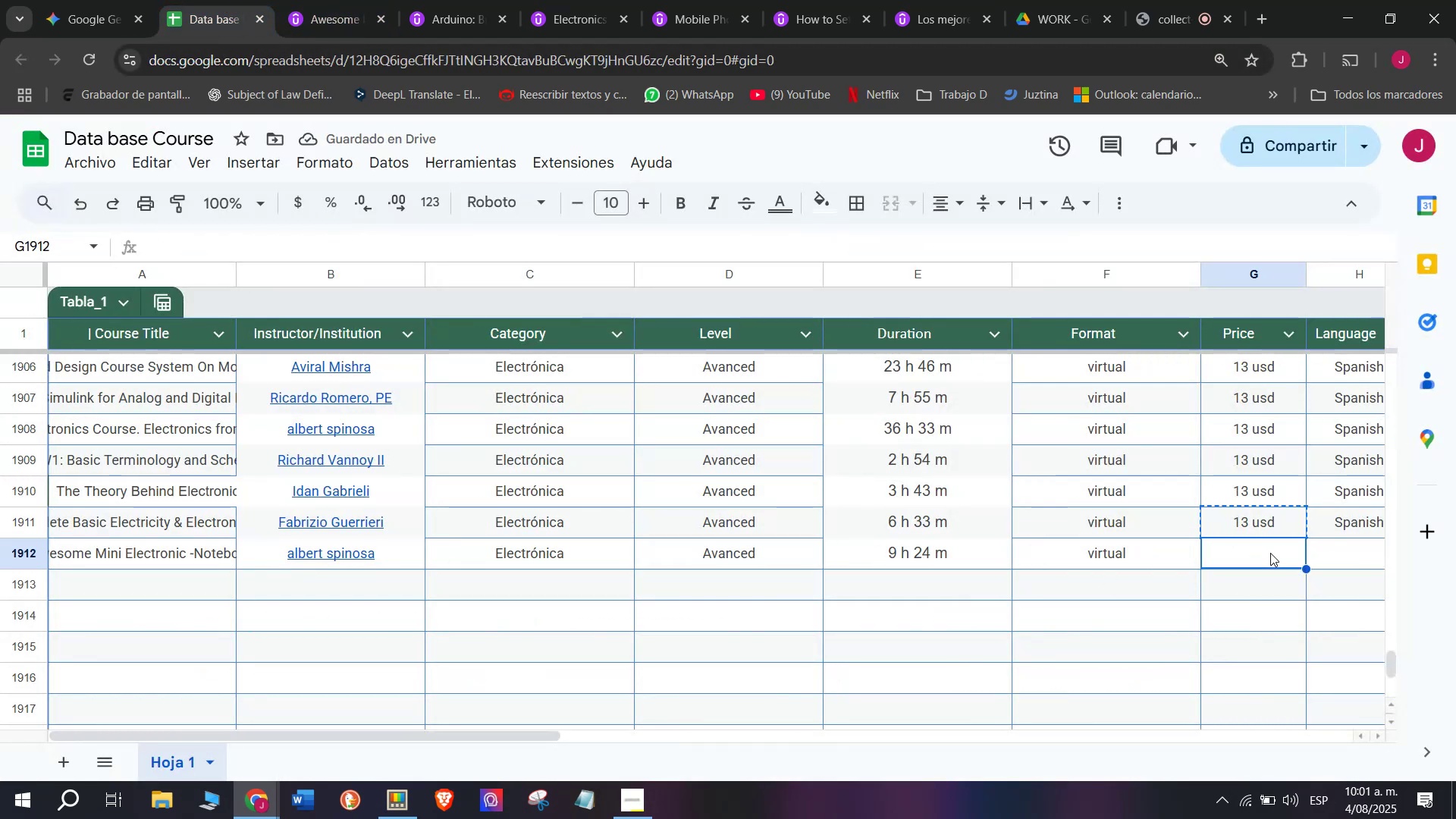 
key(Control+ControlLeft)
 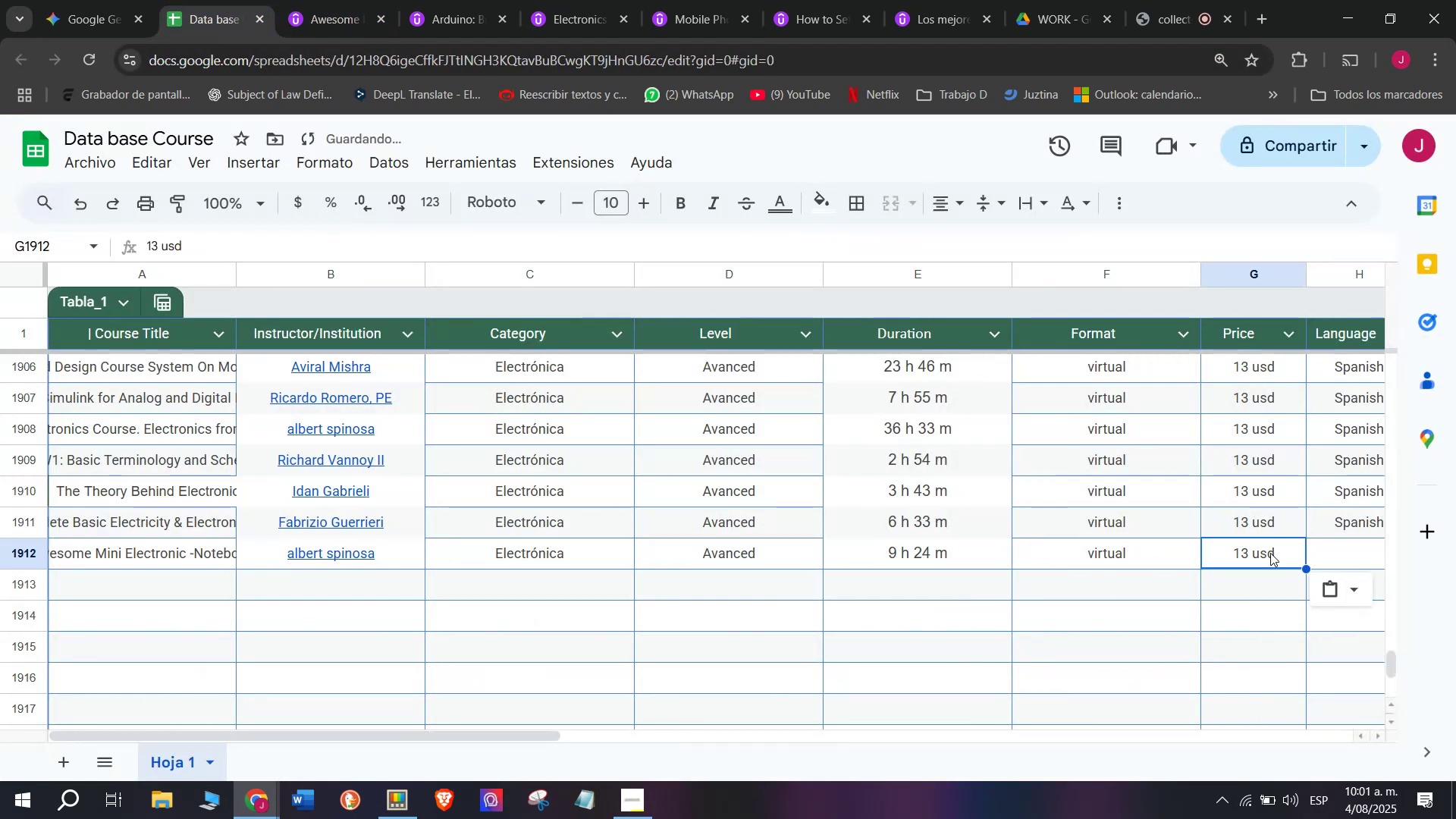 
key(Z)
 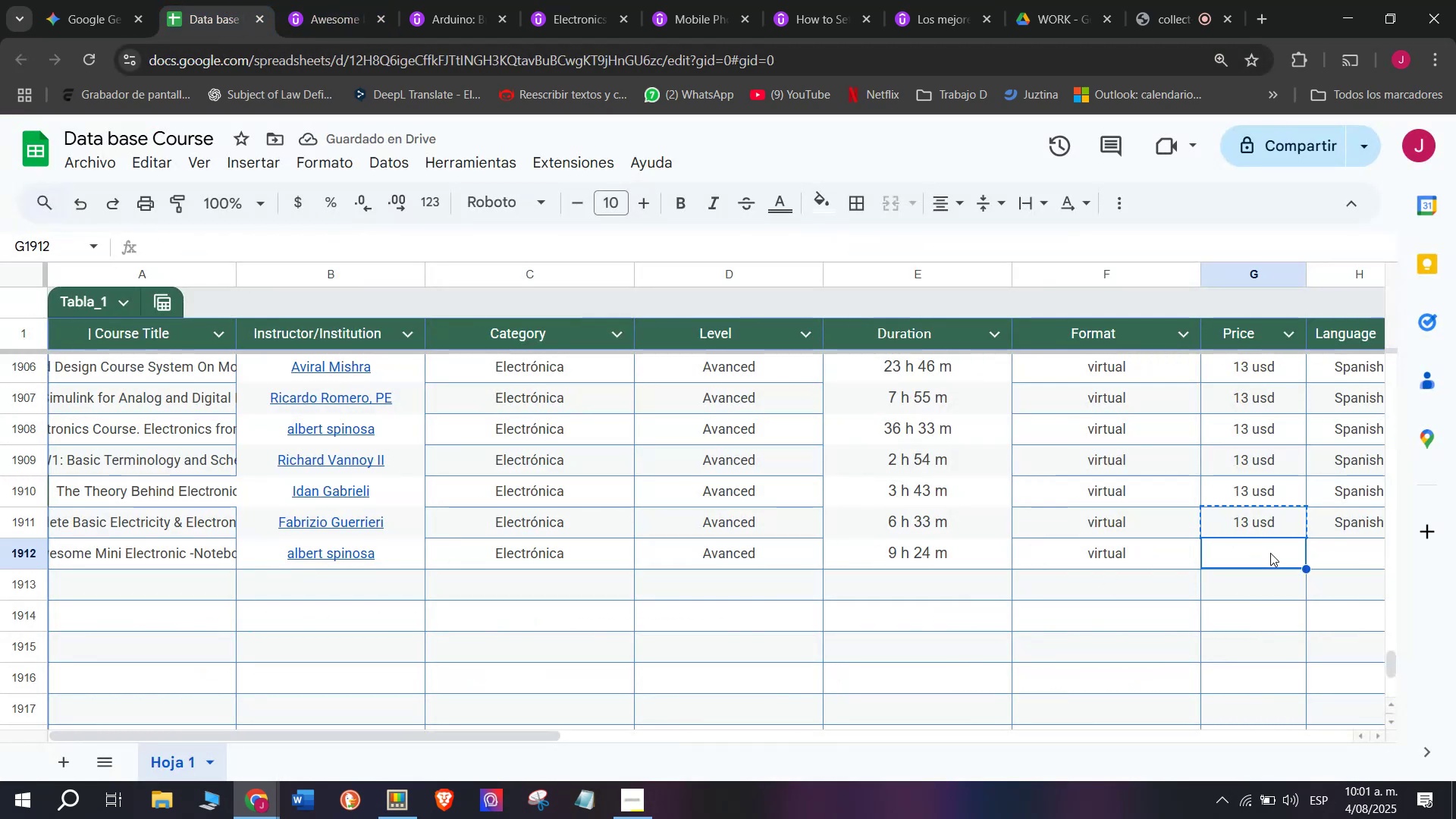 
key(Control+V)
 